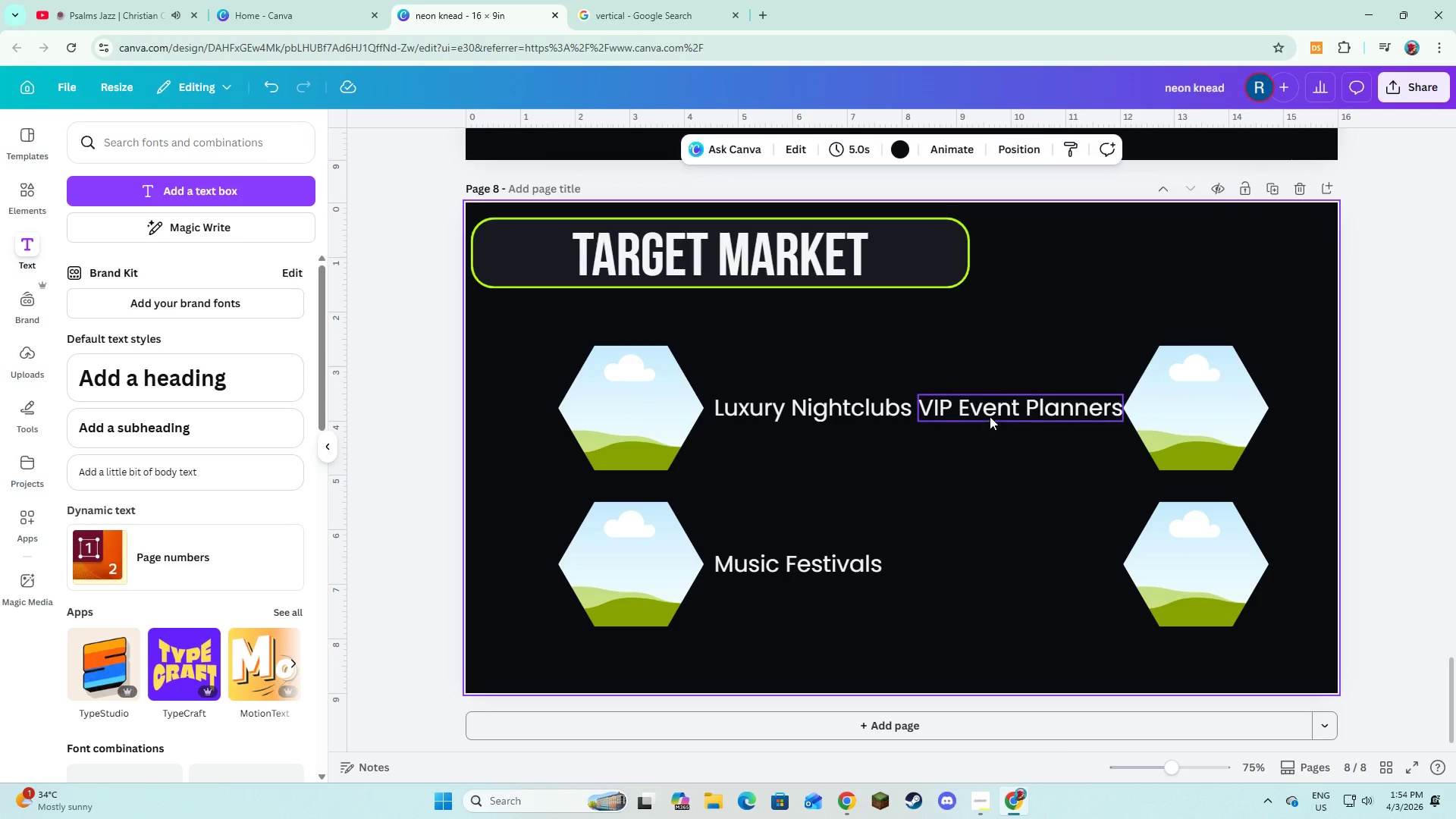 
double_click([991, 413])
 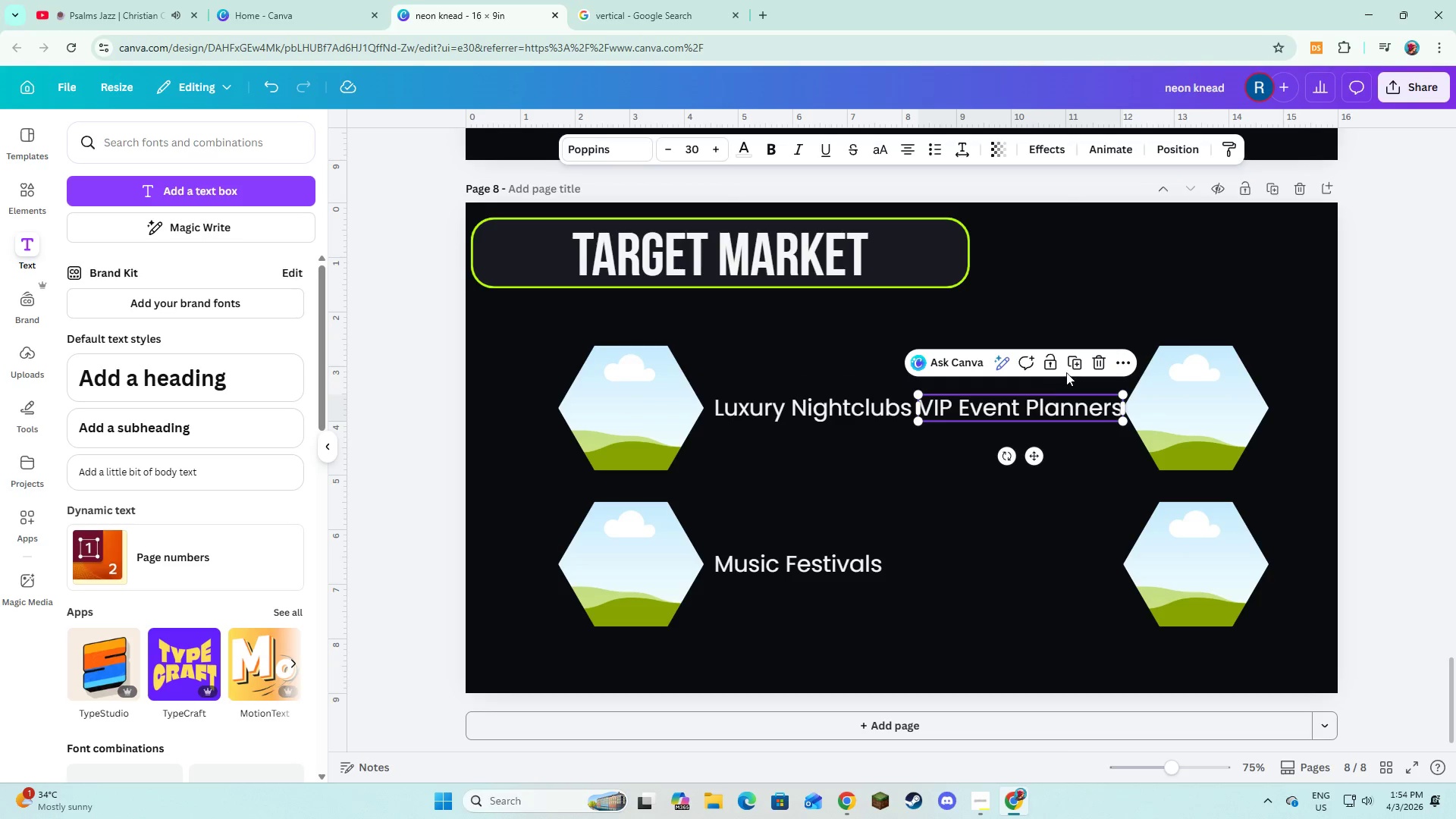 
left_click([1068, 370])
 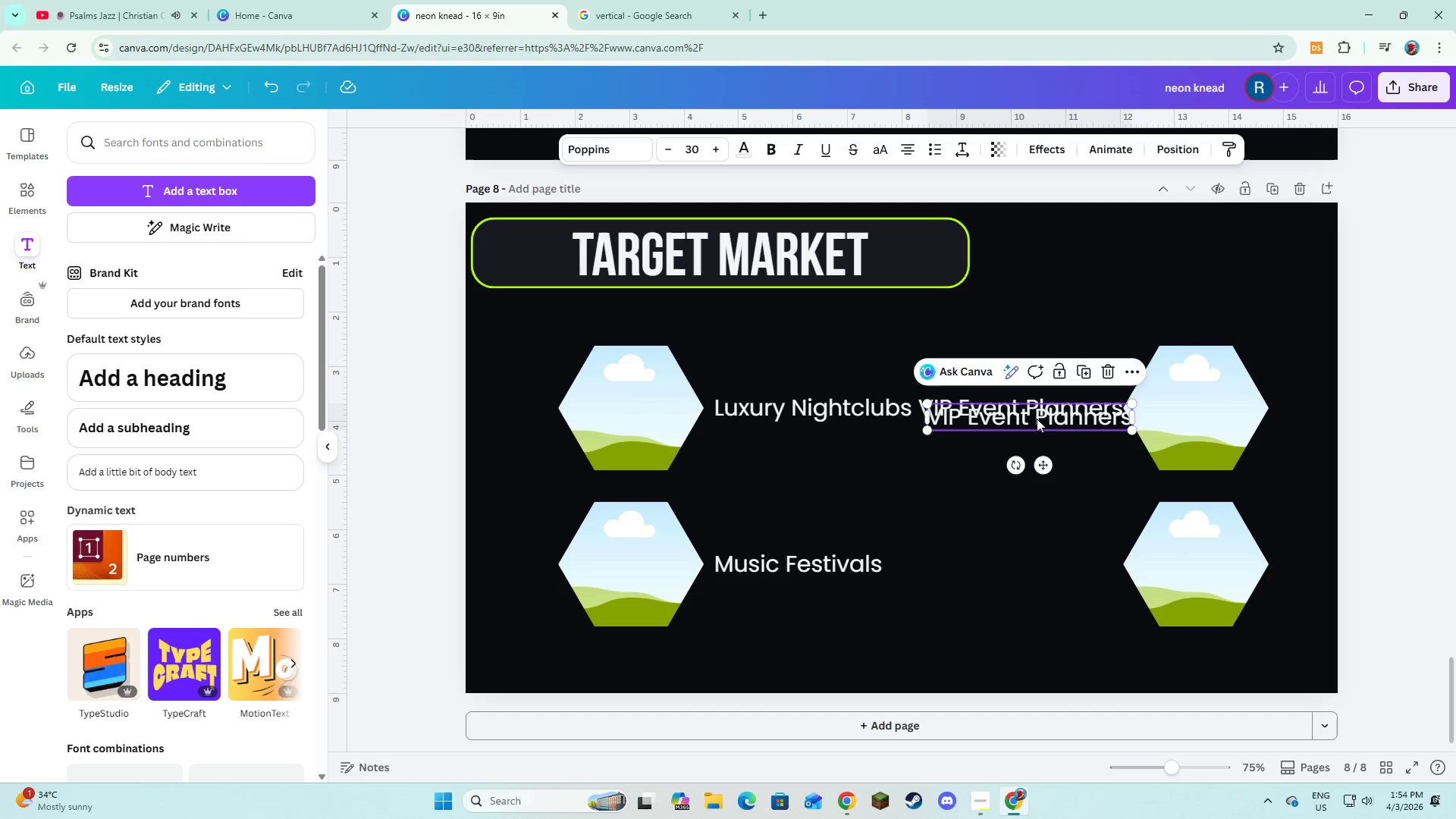 
left_click_drag(start_coordinate=[1037, 419], to_coordinate=[1025, 562])
 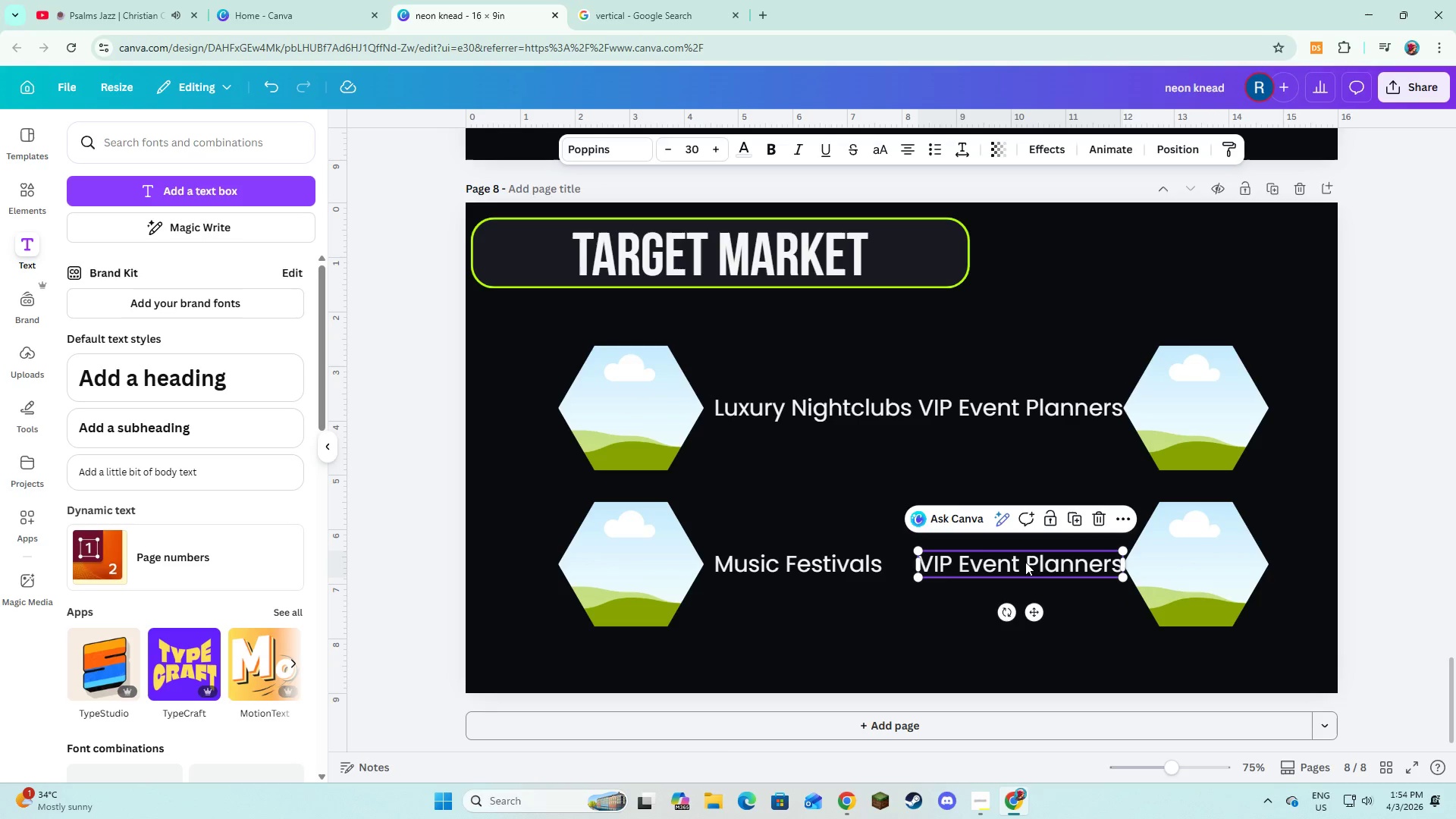 
left_click([1025, 562])
 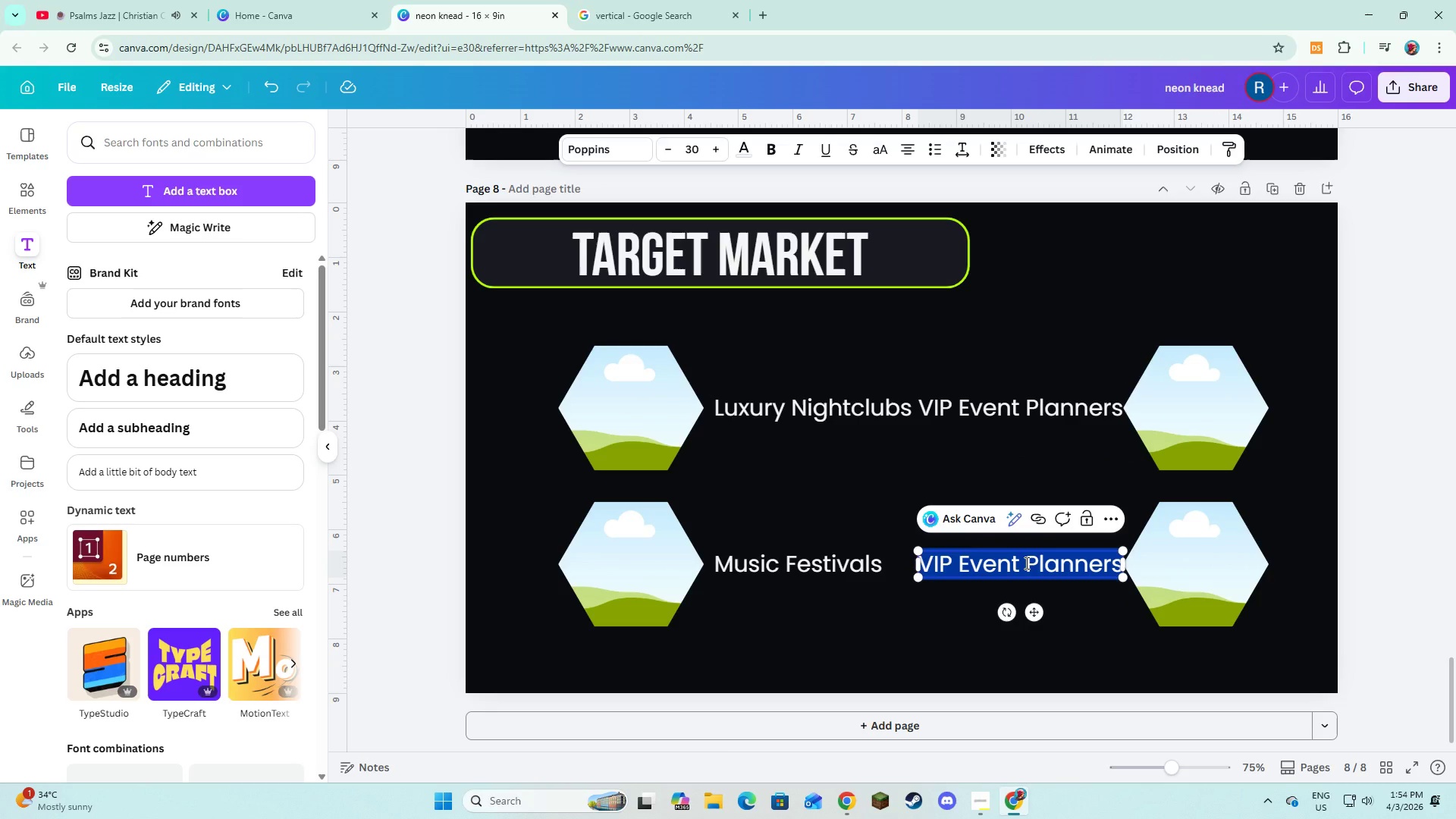 
type(Hospitality F)
key(Backspace)
type(Groups)
 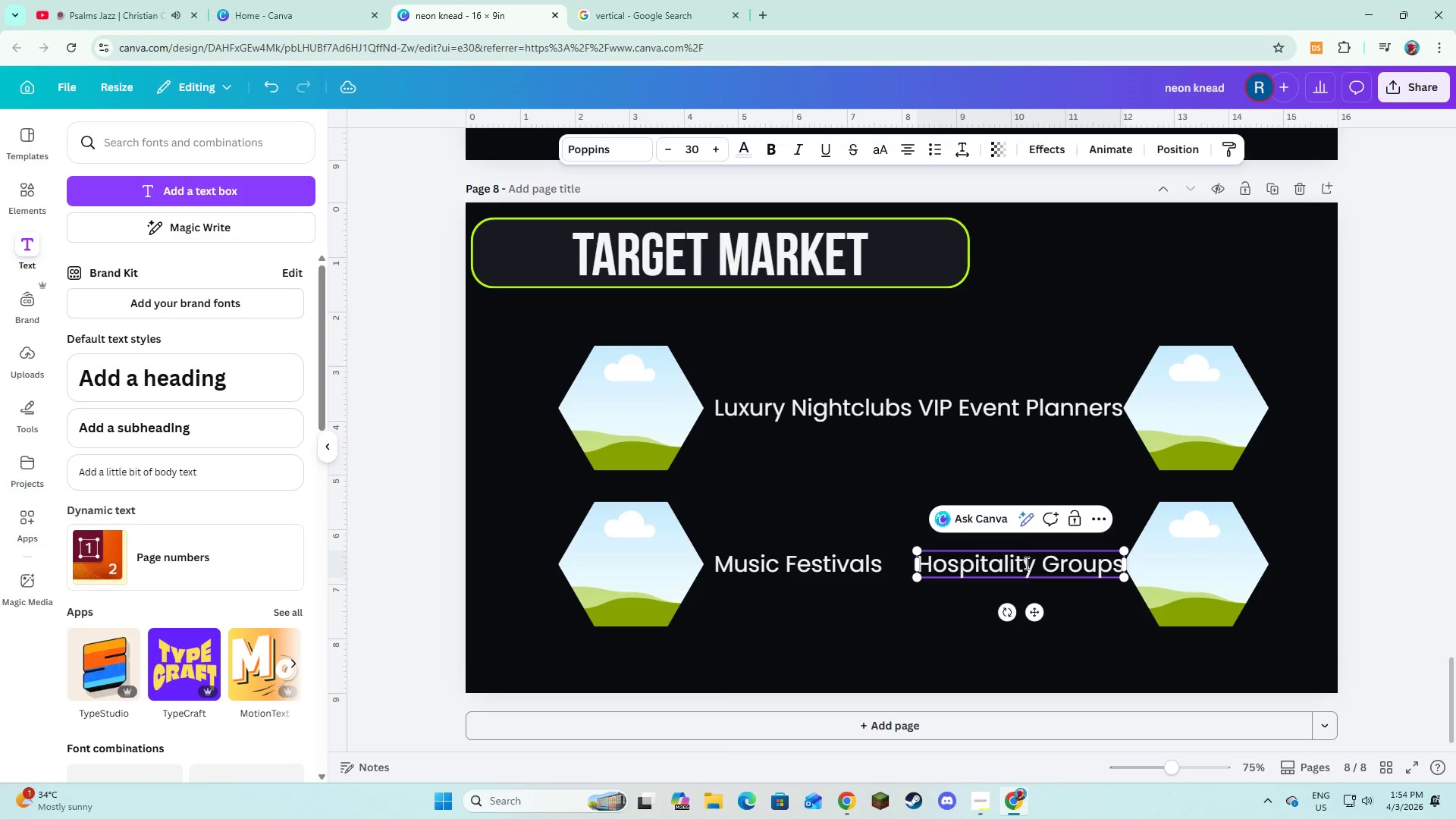 
left_click([1088, 632])
 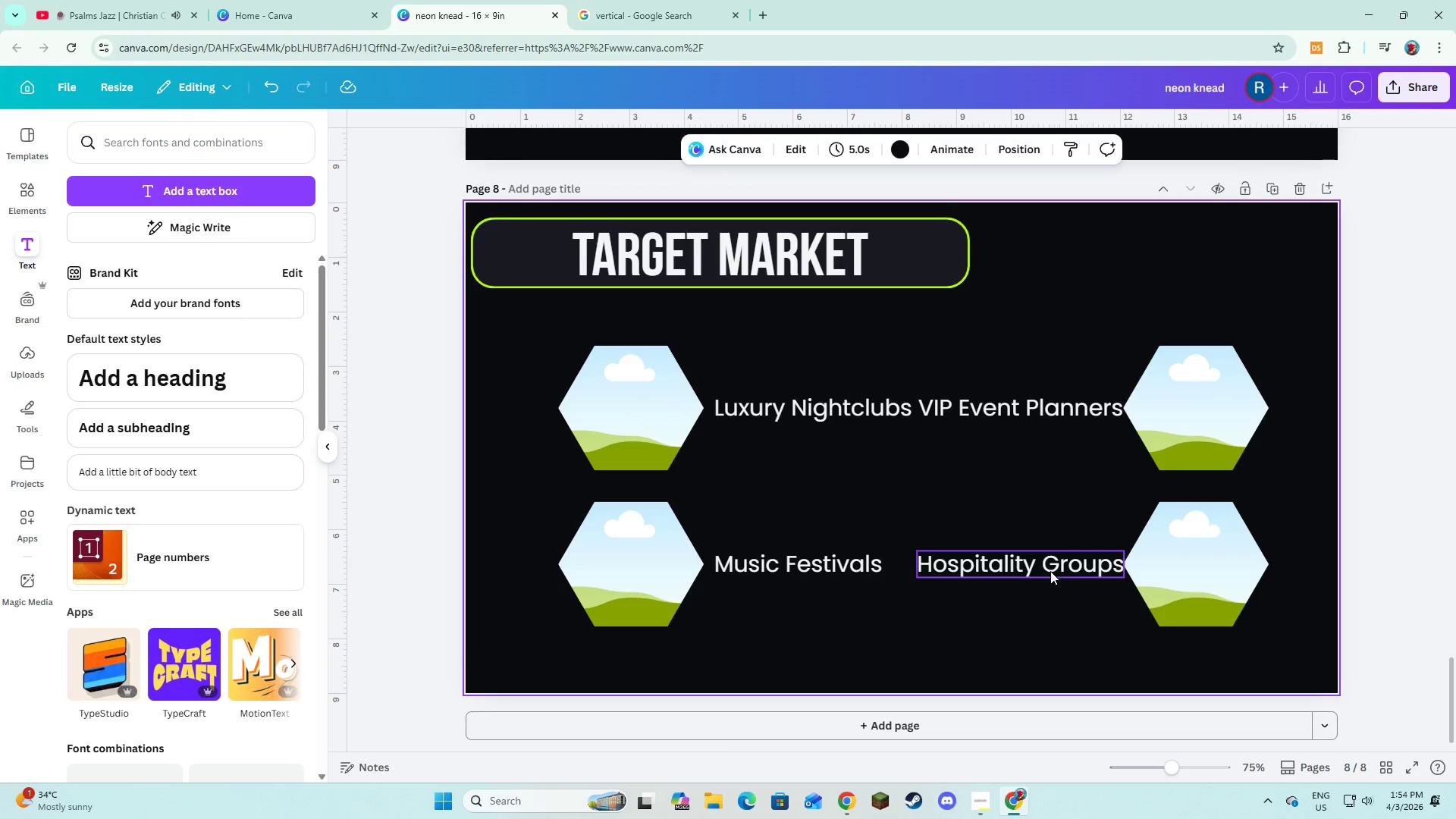 
left_click_drag(start_coordinate=[1050, 571], to_coordinate=[1044, 570])
 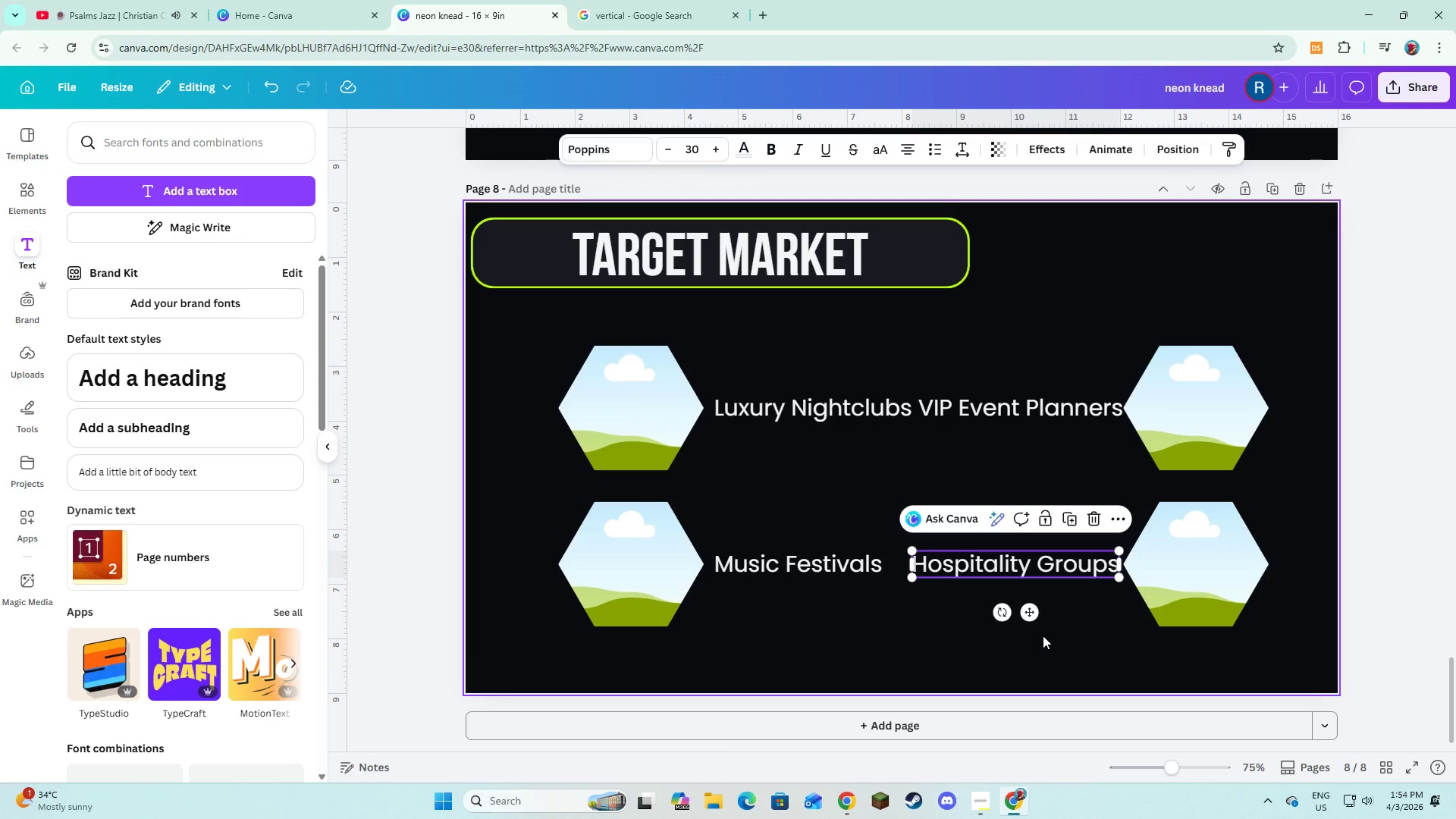 
left_click([1043, 635])
 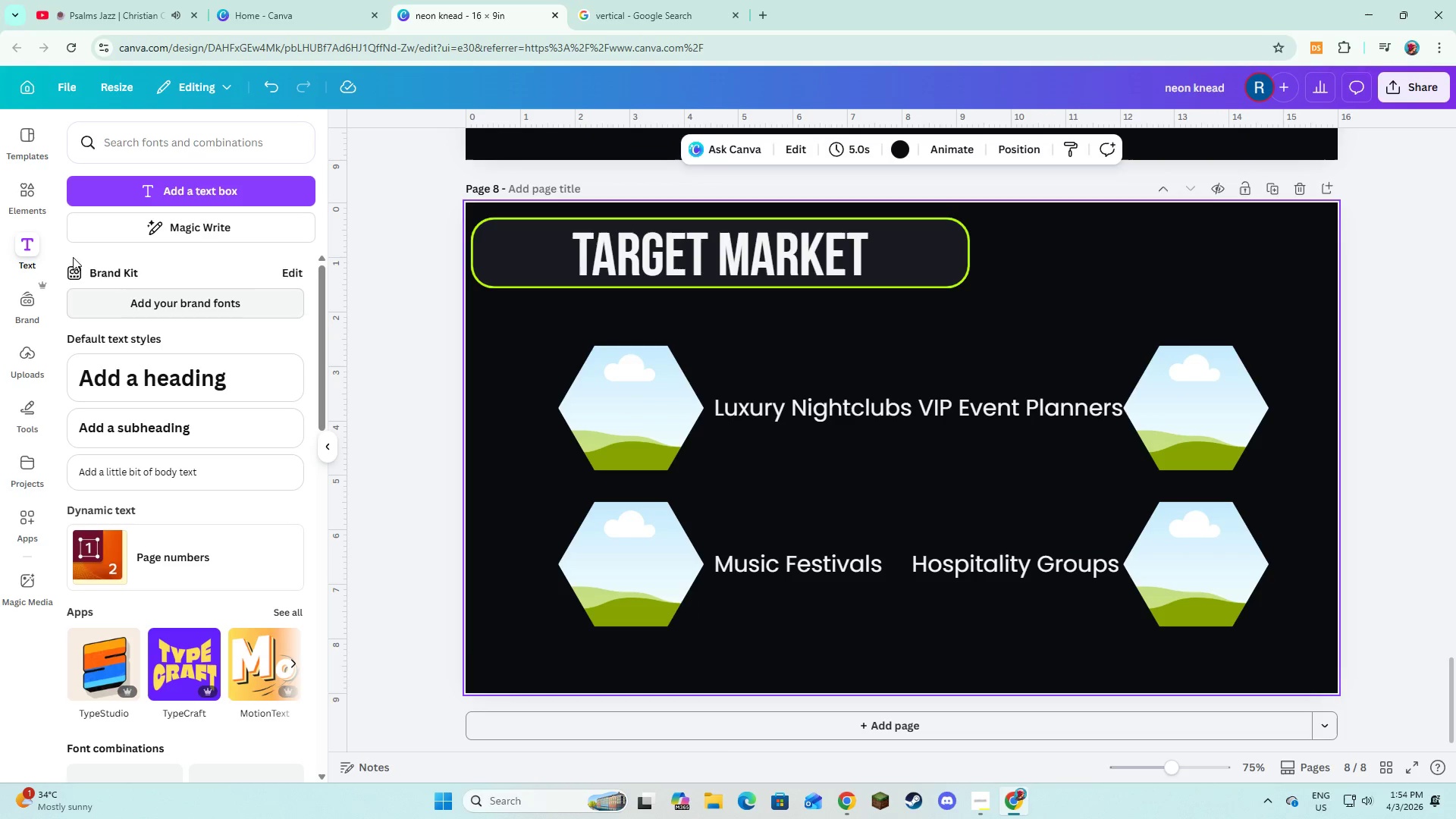 
left_click([17, 175])
 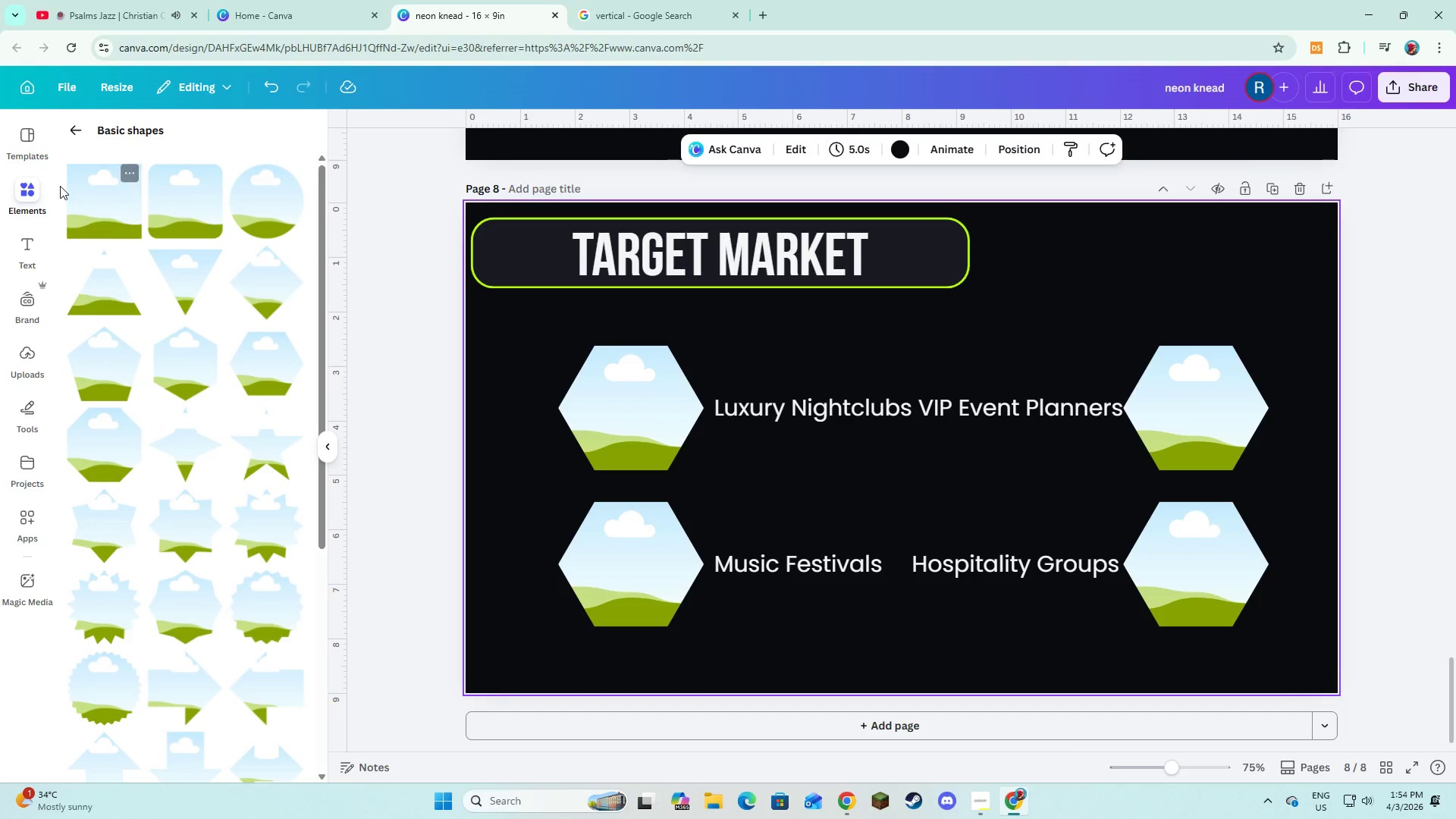 
left_click([73, 139])
 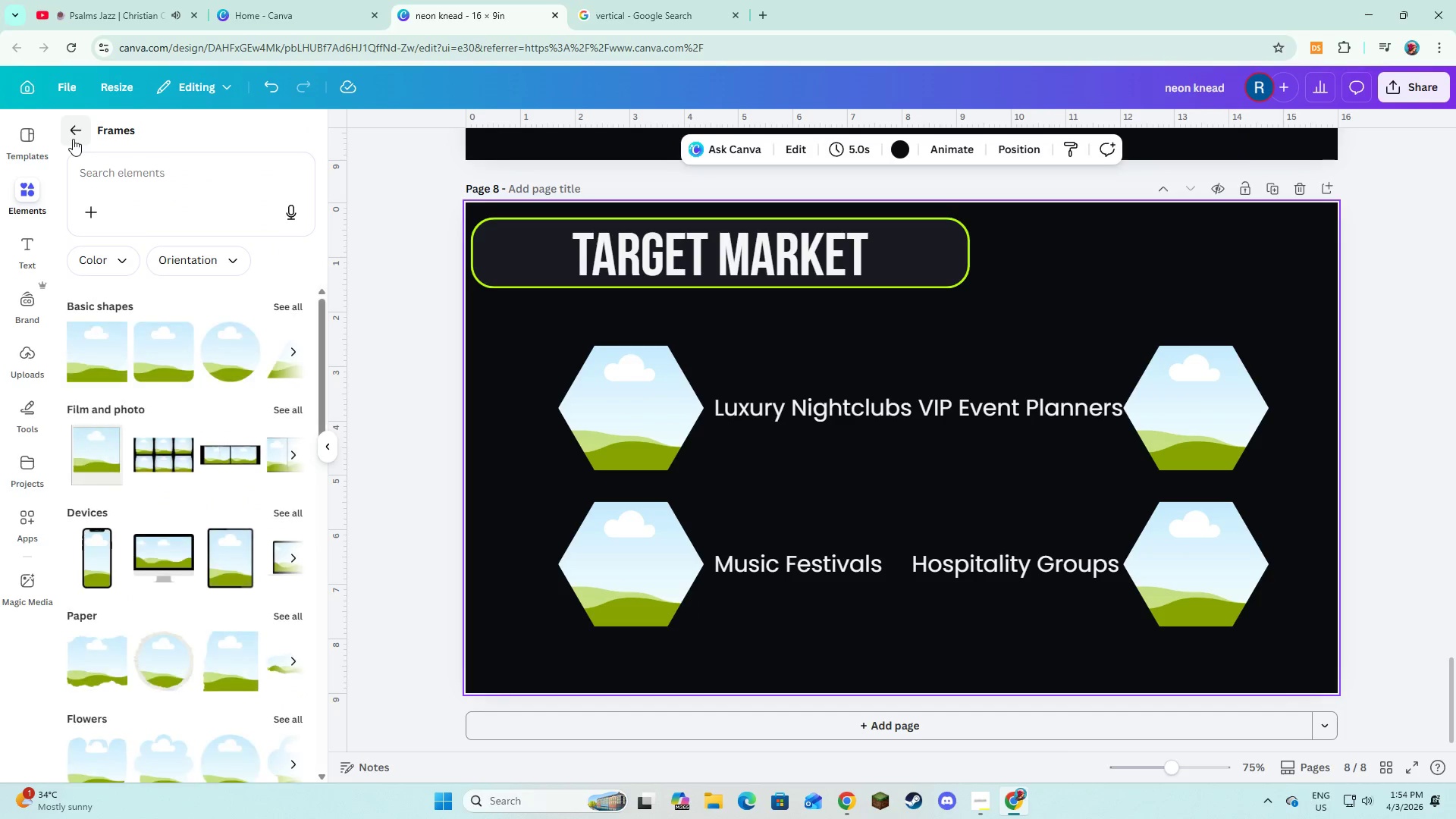 
left_click([73, 138])
 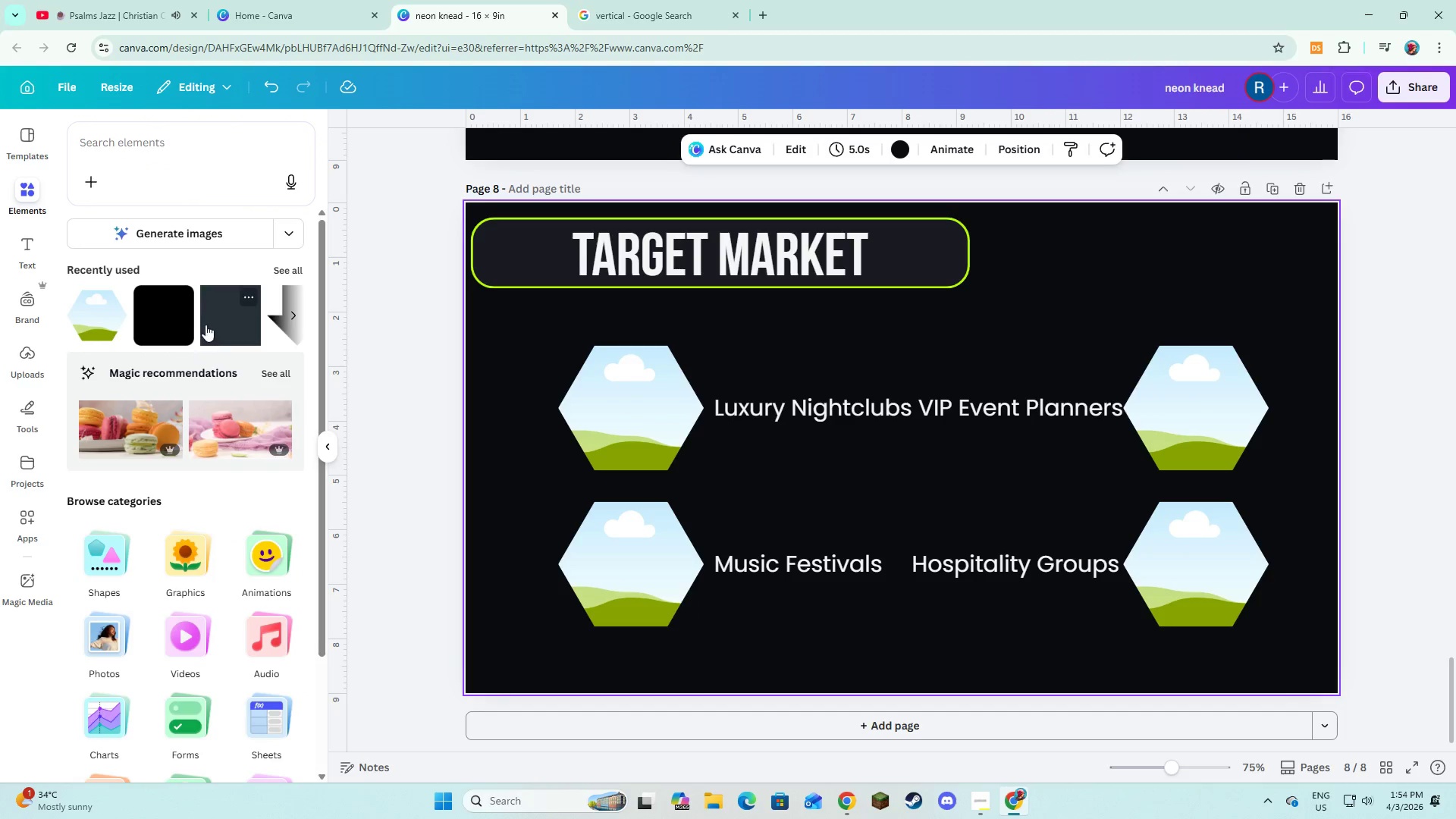 
left_click([206, 323])
 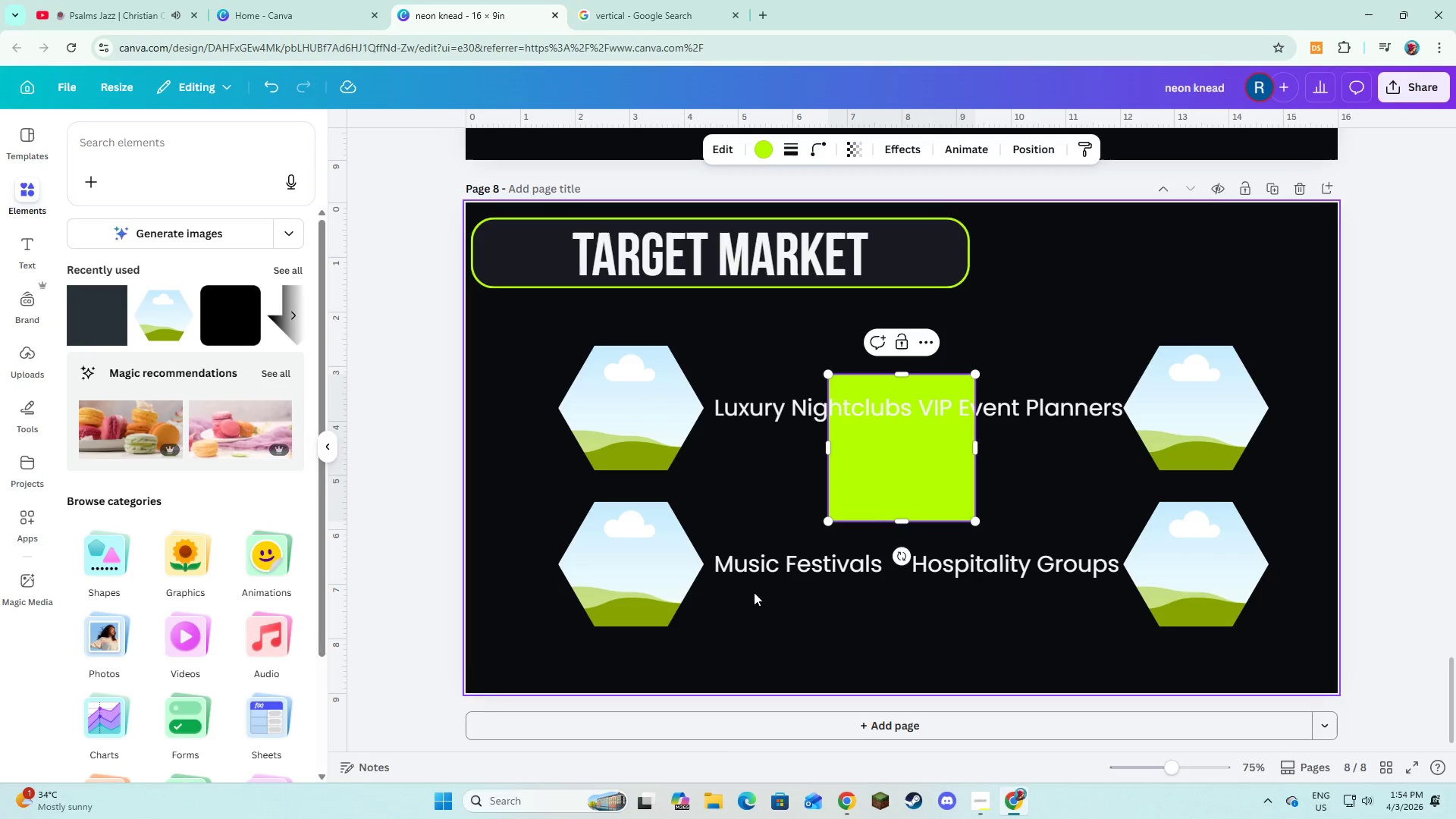 
left_click([773, 619])
 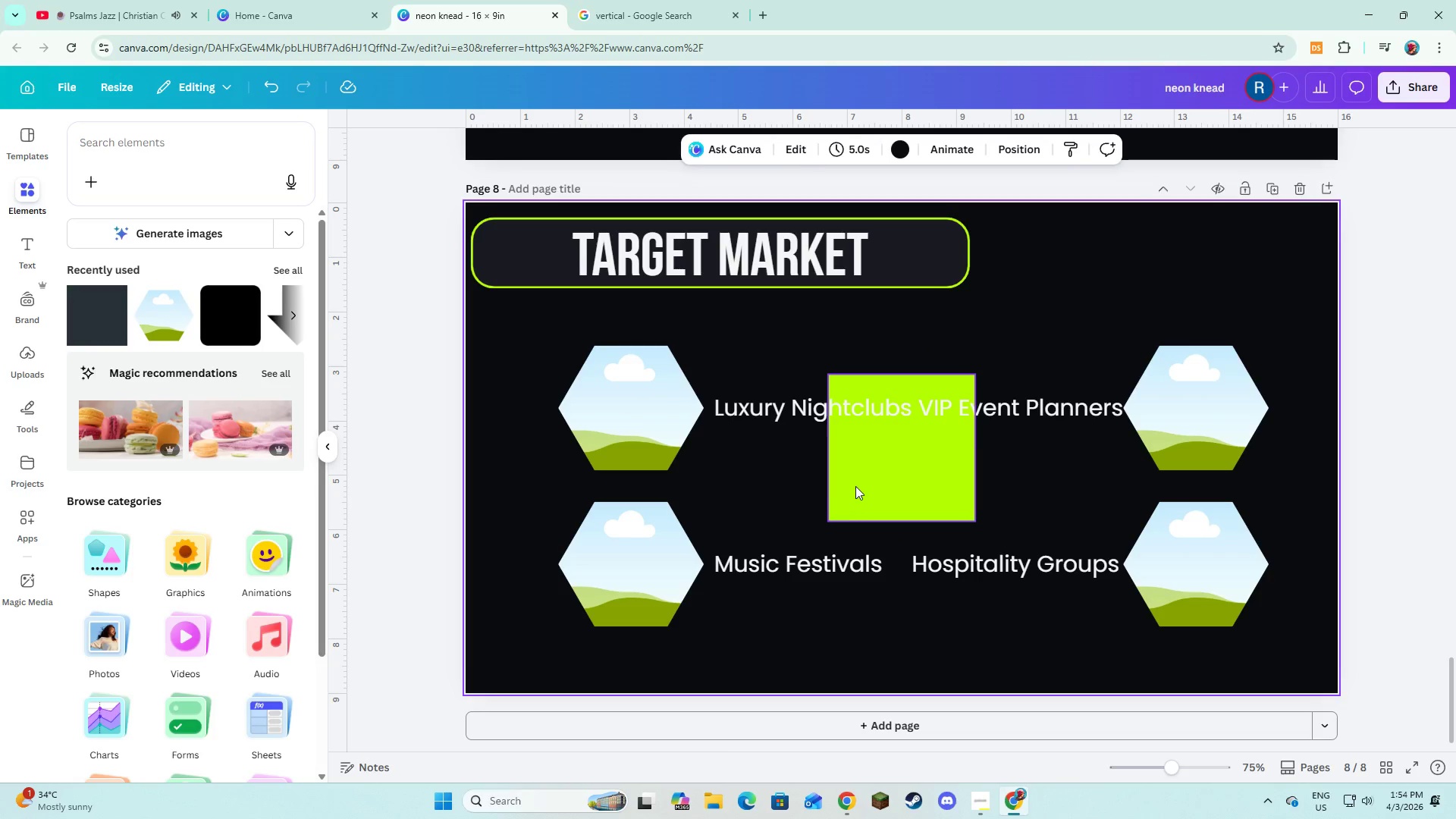 
left_click_drag(start_coordinate=[858, 483], to_coordinate=[695, 456])
 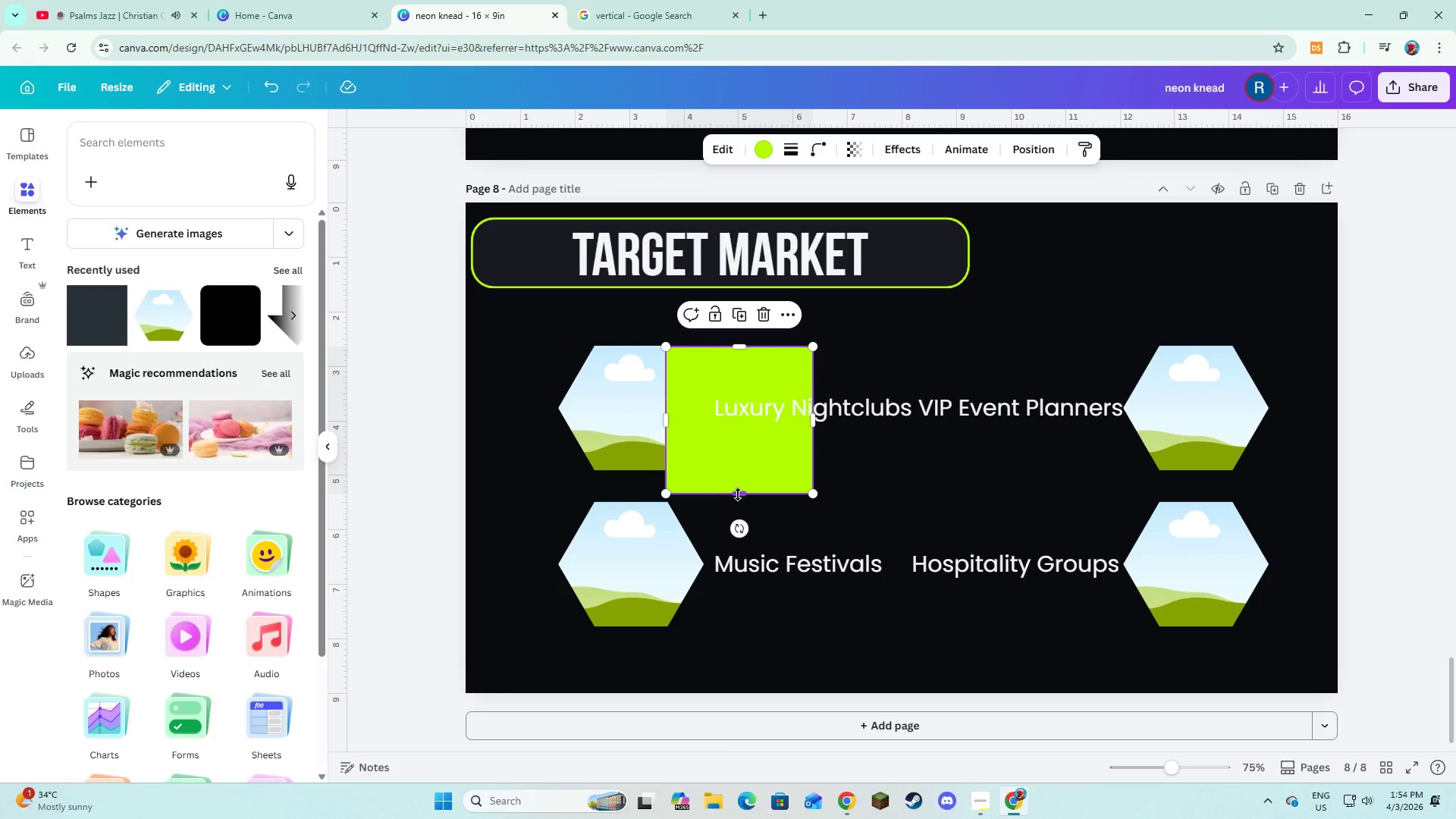 
left_click_drag(start_coordinate=[739, 494], to_coordinate=[744, 473])
 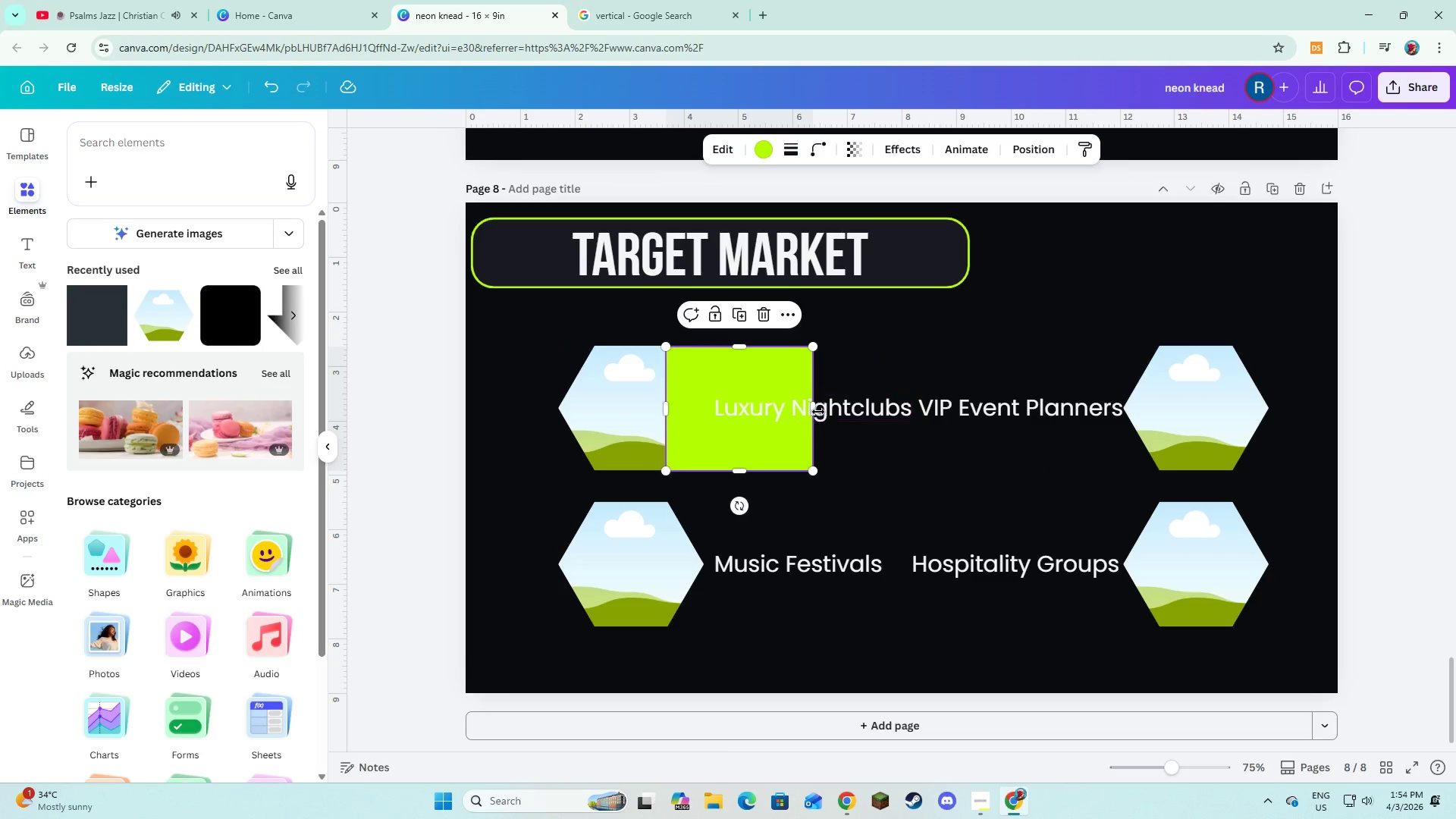 
left_click_drag(start_coordinate=[815, 408], to_coordinate=[918, 414])
 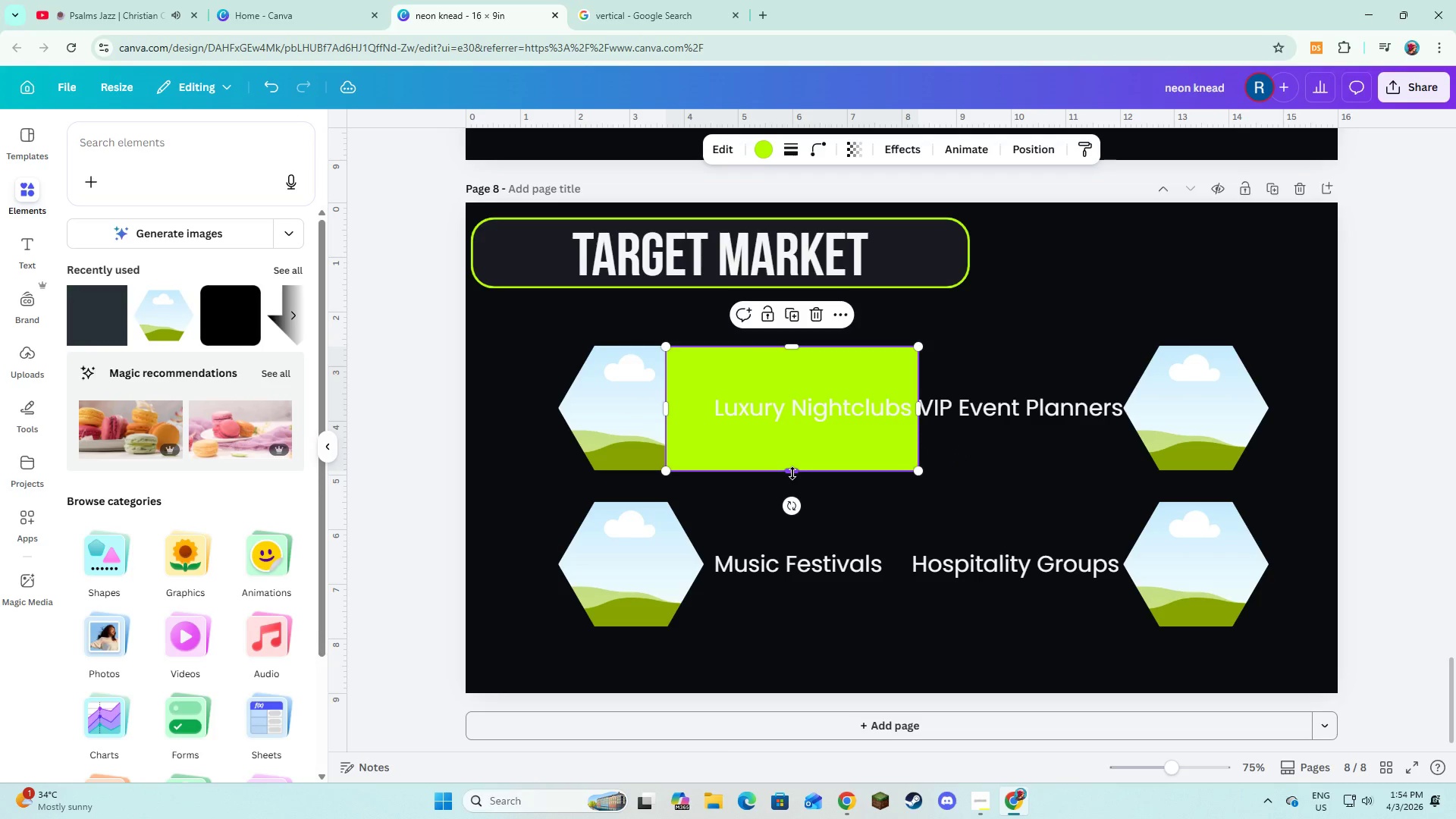 
left_click_drag(start_coordinate=[792, 473], to_coordinate=[793, 488])
 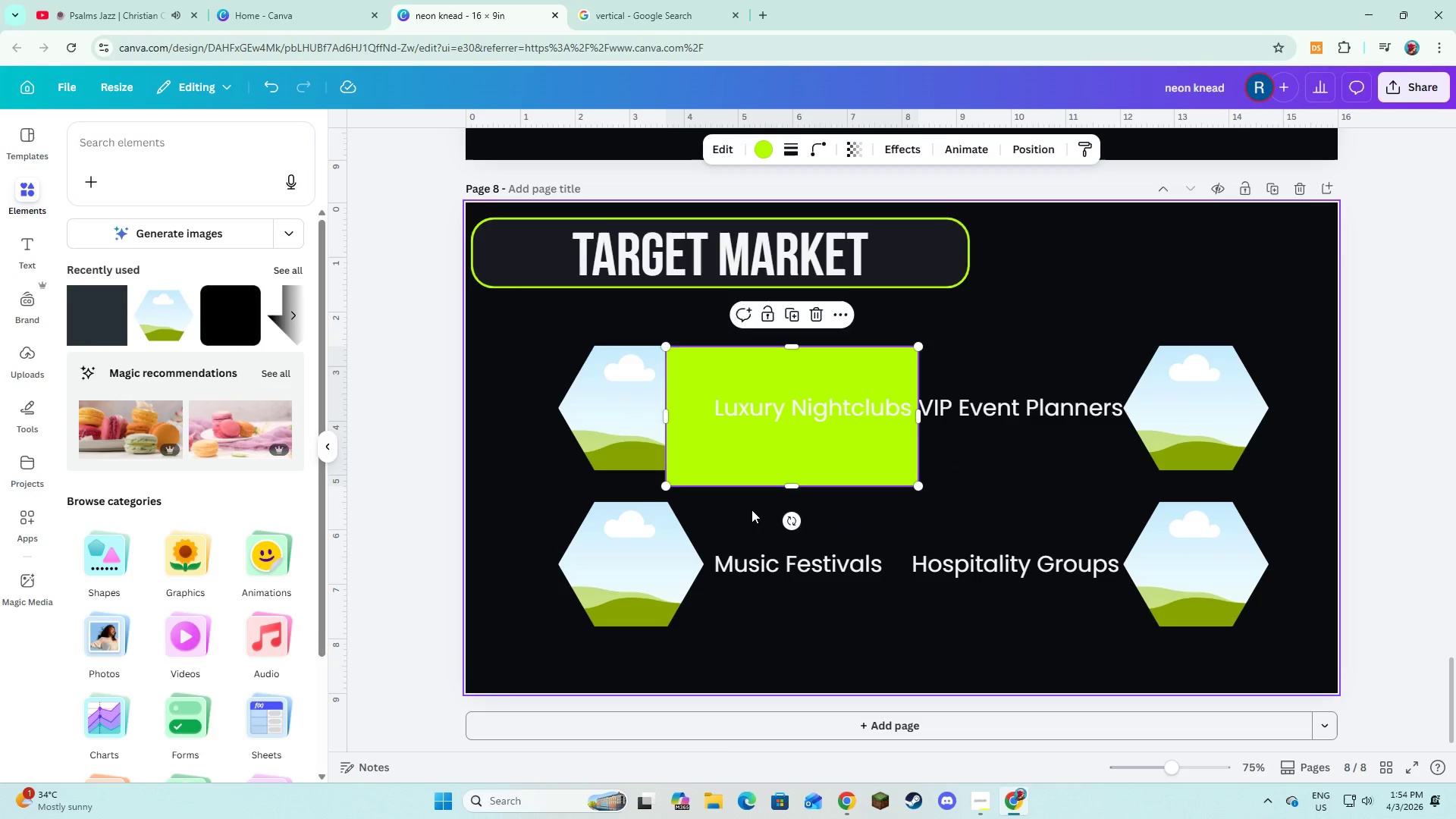 
double_click([752, 448])
 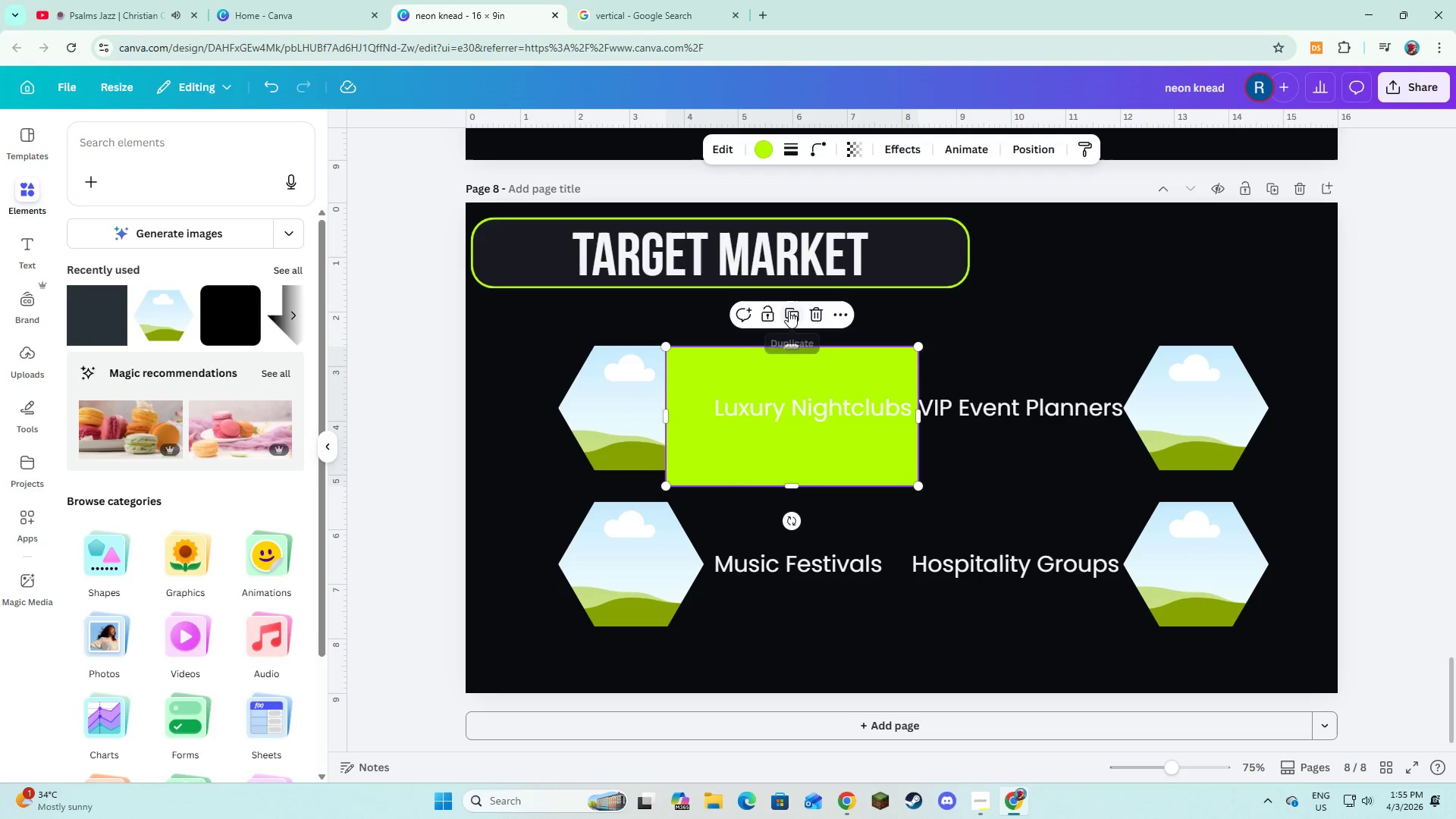 
left_click([789, 311])
 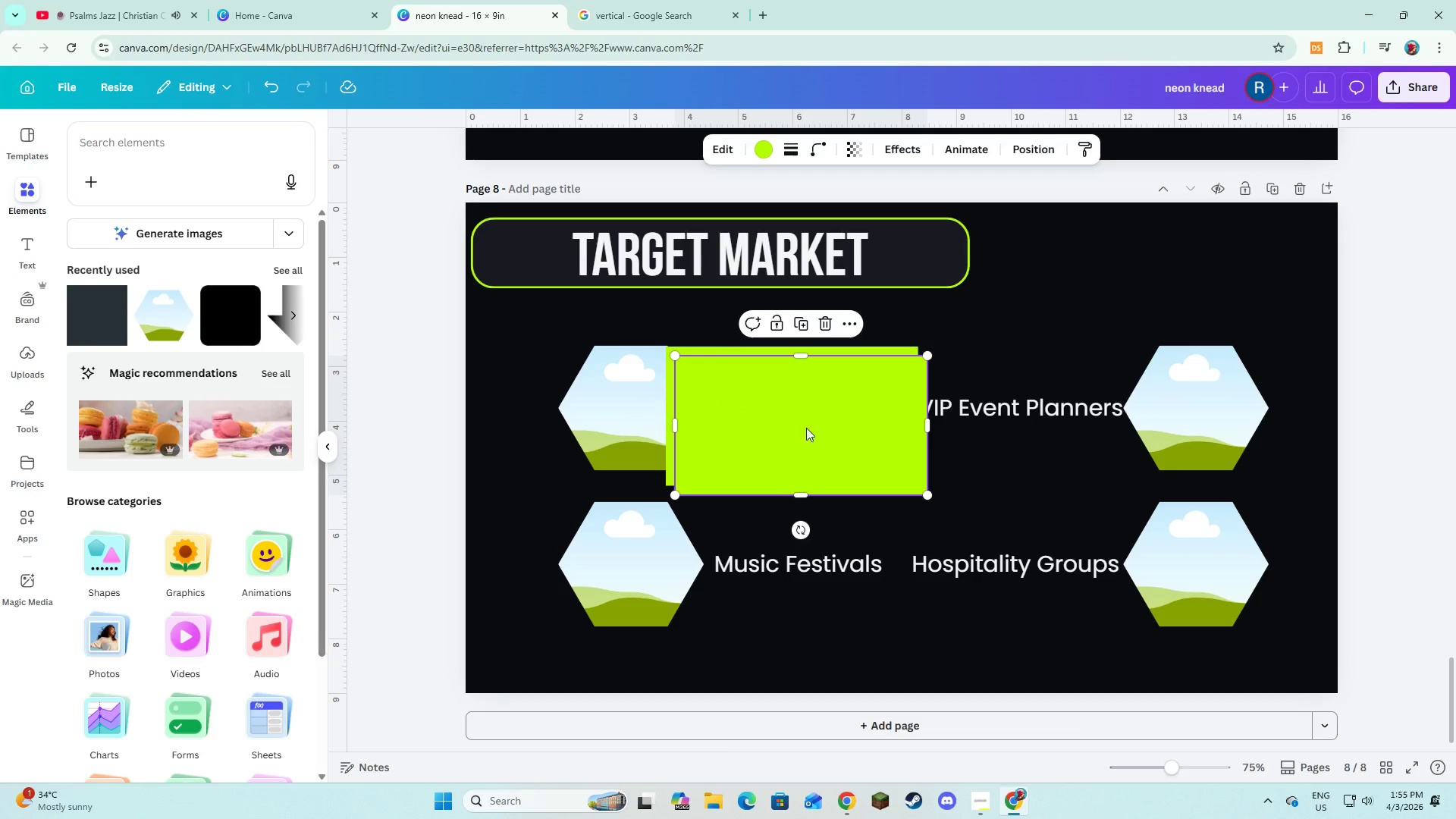 
left_click_drag(start_coordinate=[805, 410], to_coordinate=[795, 544])
 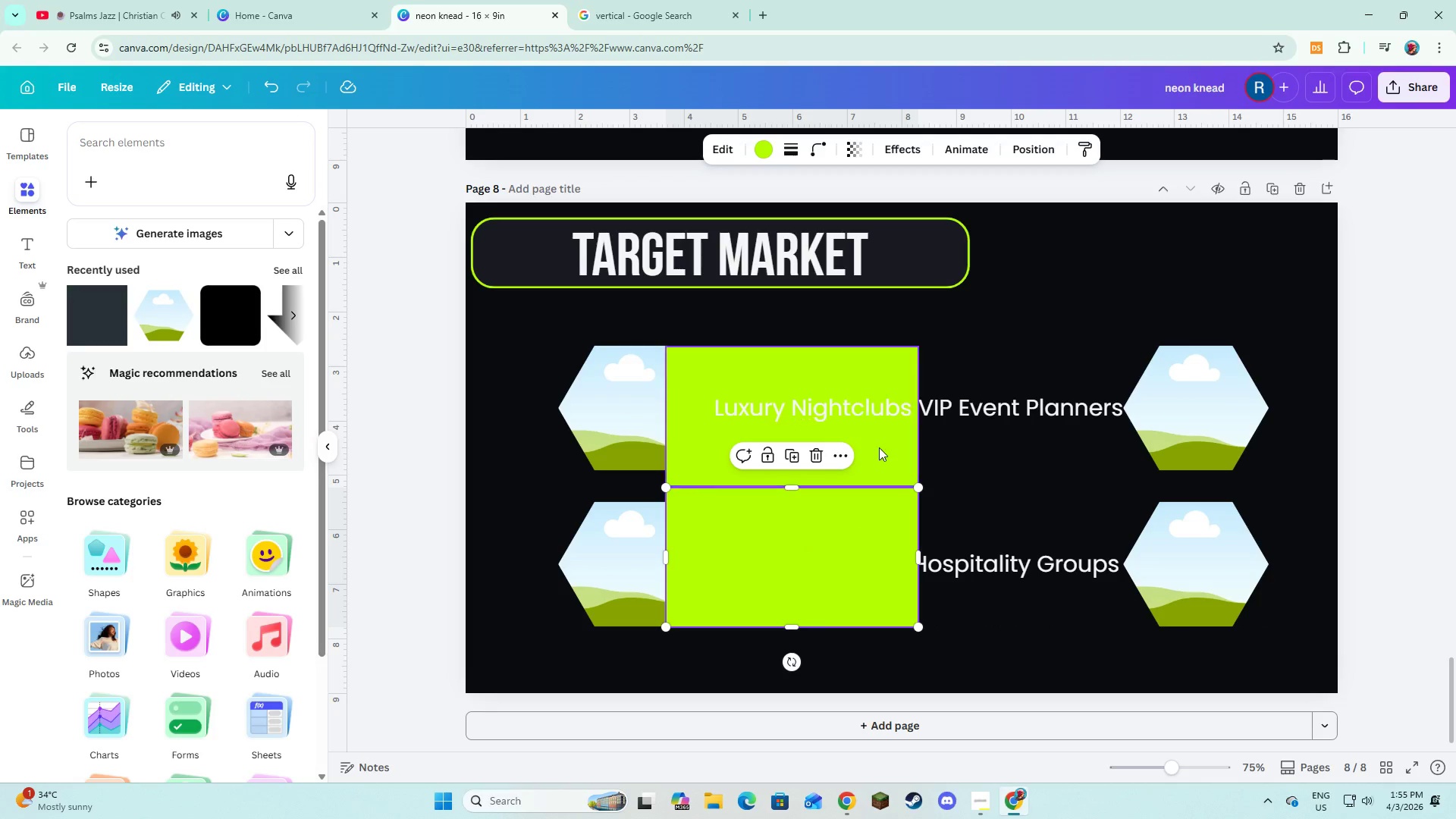 
left_click([881, 453])
 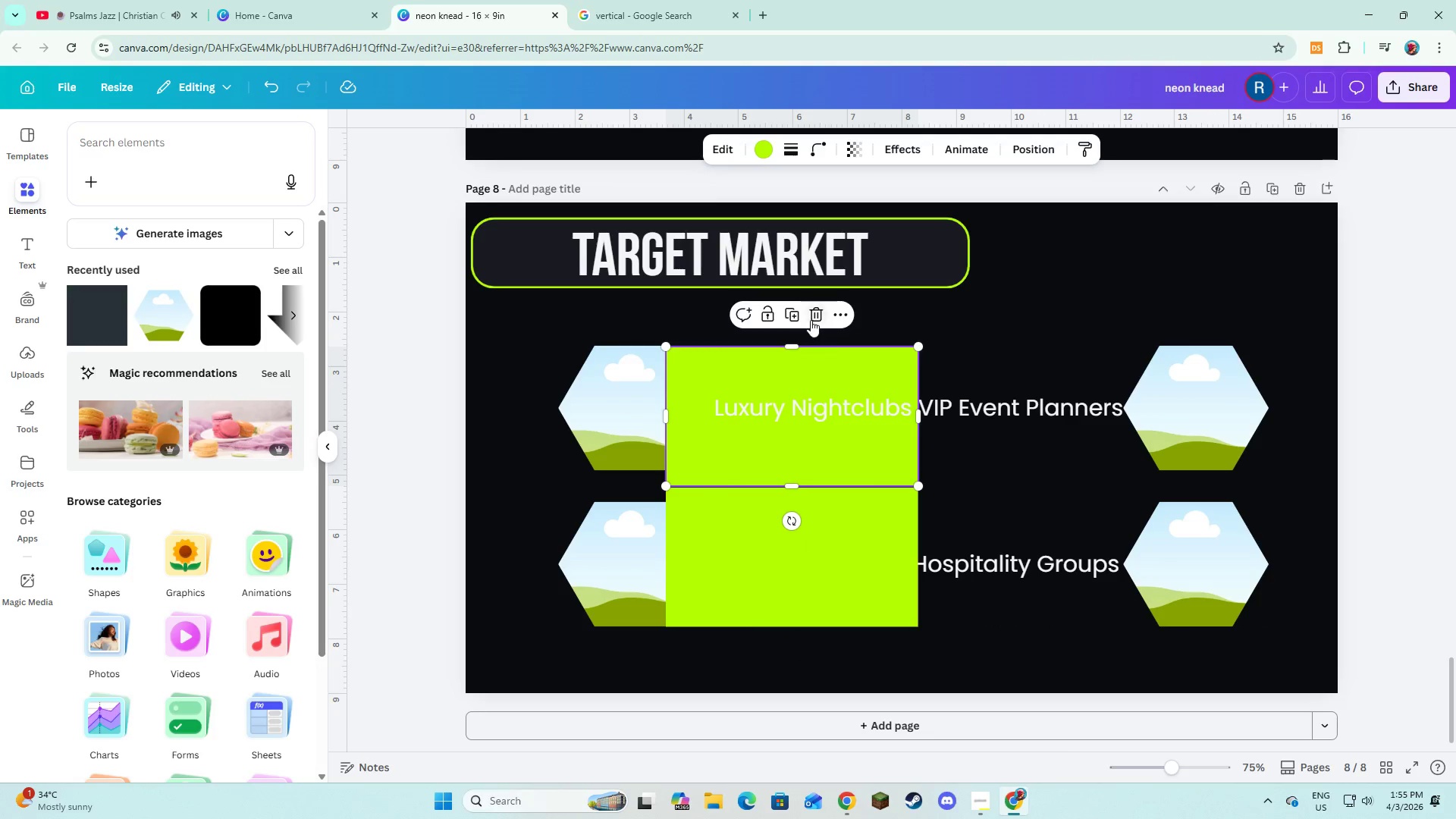 
left_click([793, 313])
 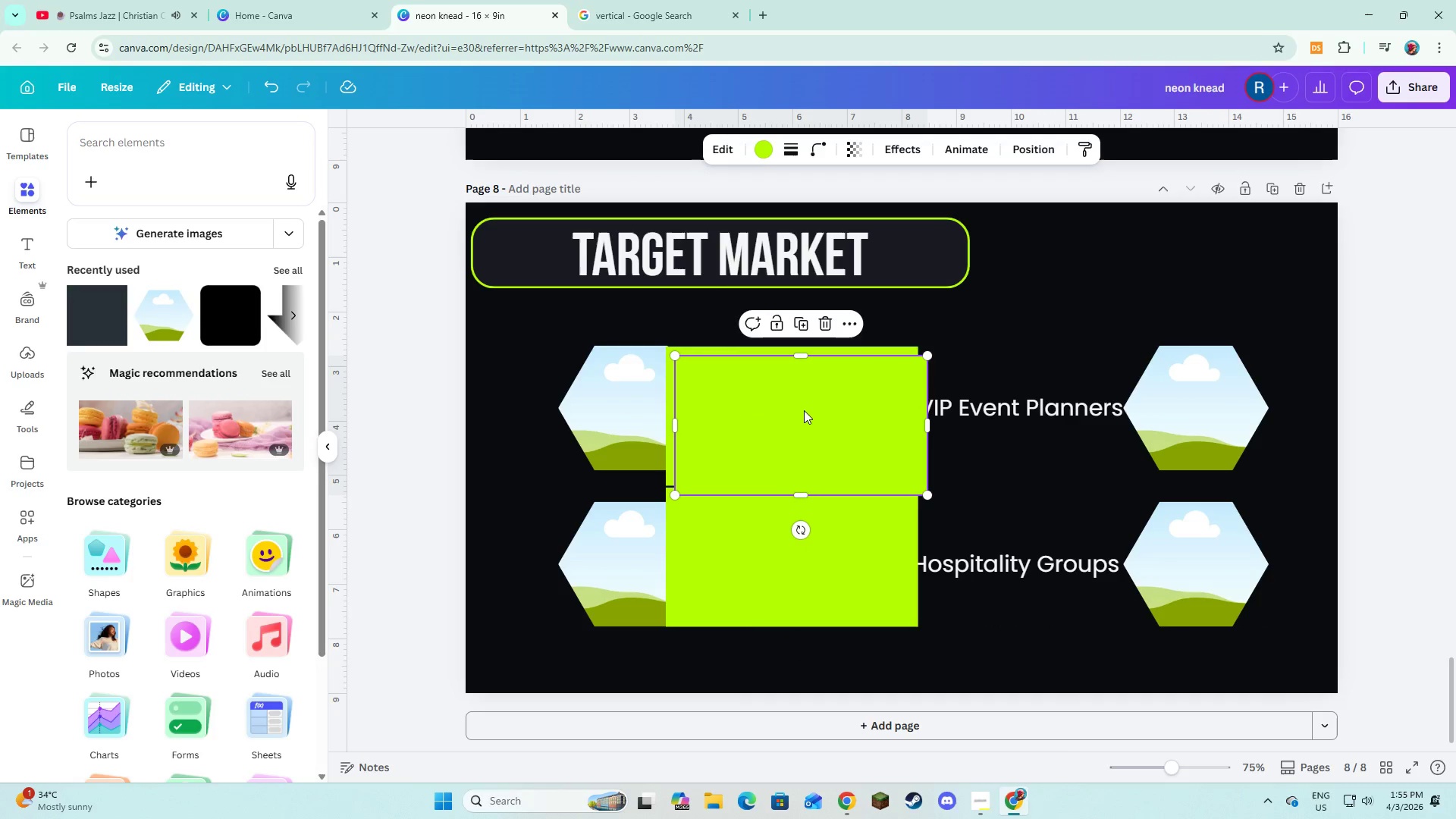 
left_click_drag(start_coordinate=[804, 410], to_coordinate=[1047, 400])
 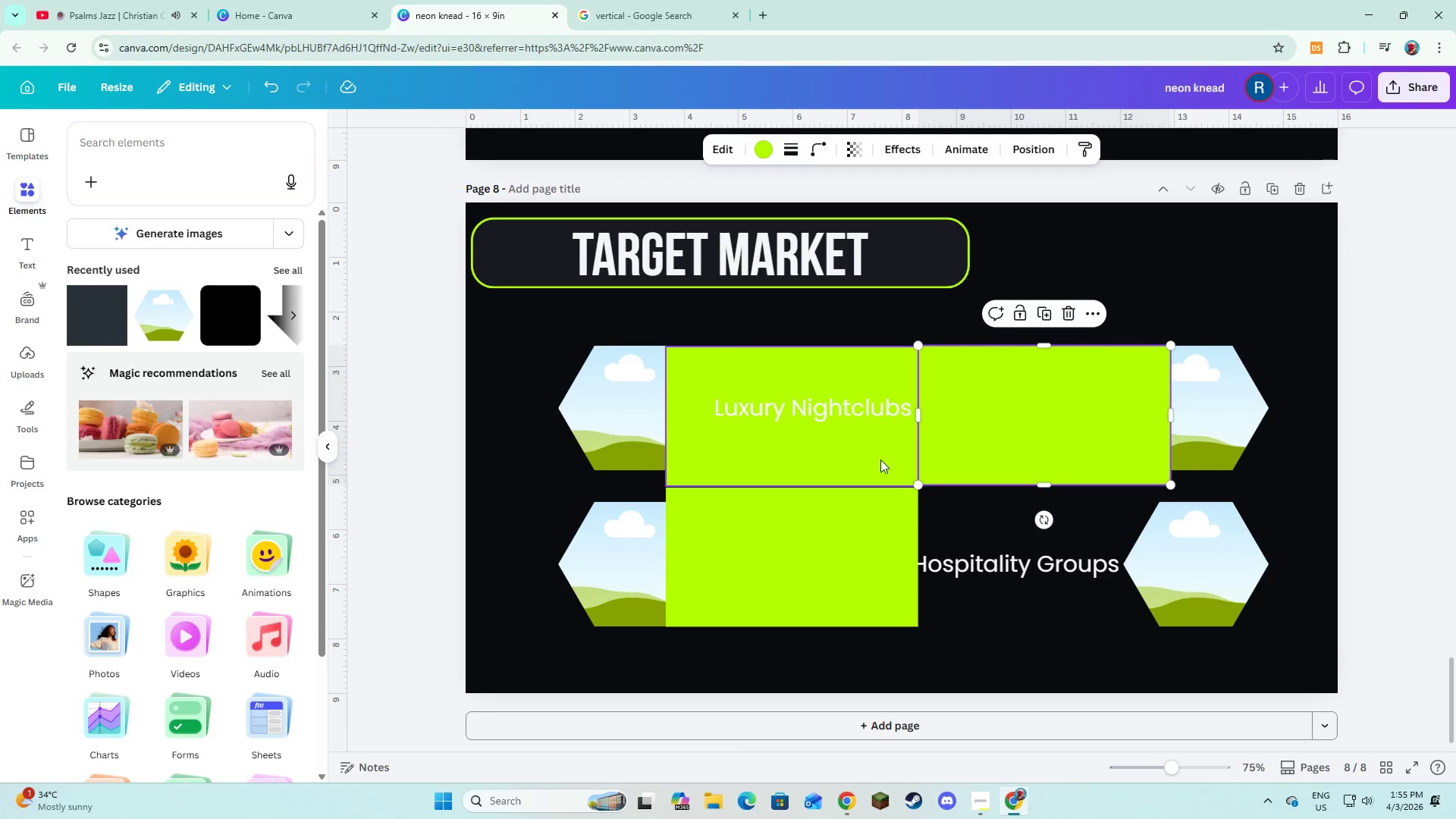 
left_click_drag(start_coordinate=[880, 456], to_coordinate=[880, 452])
 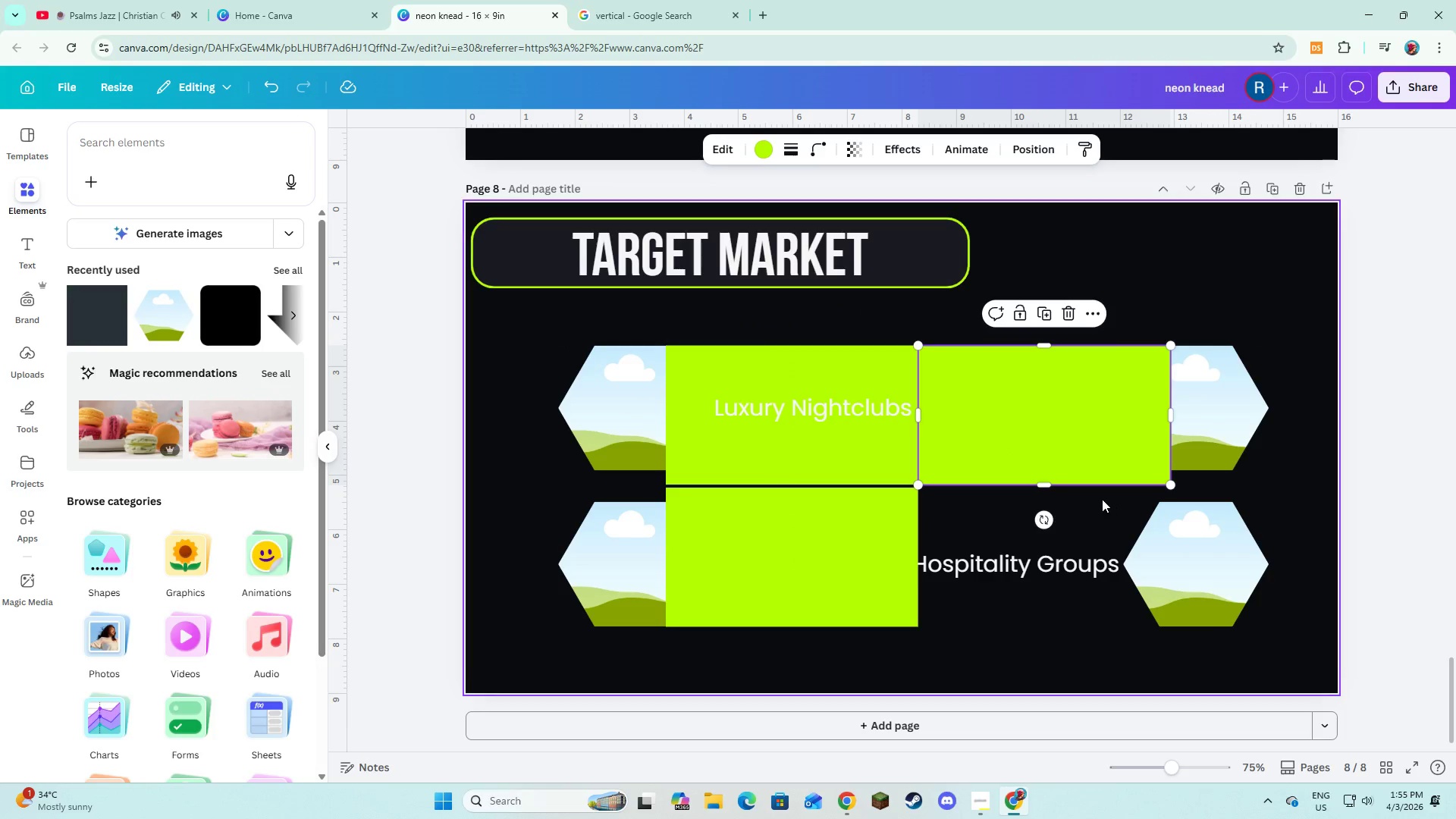 
left_click([1046, 303])
 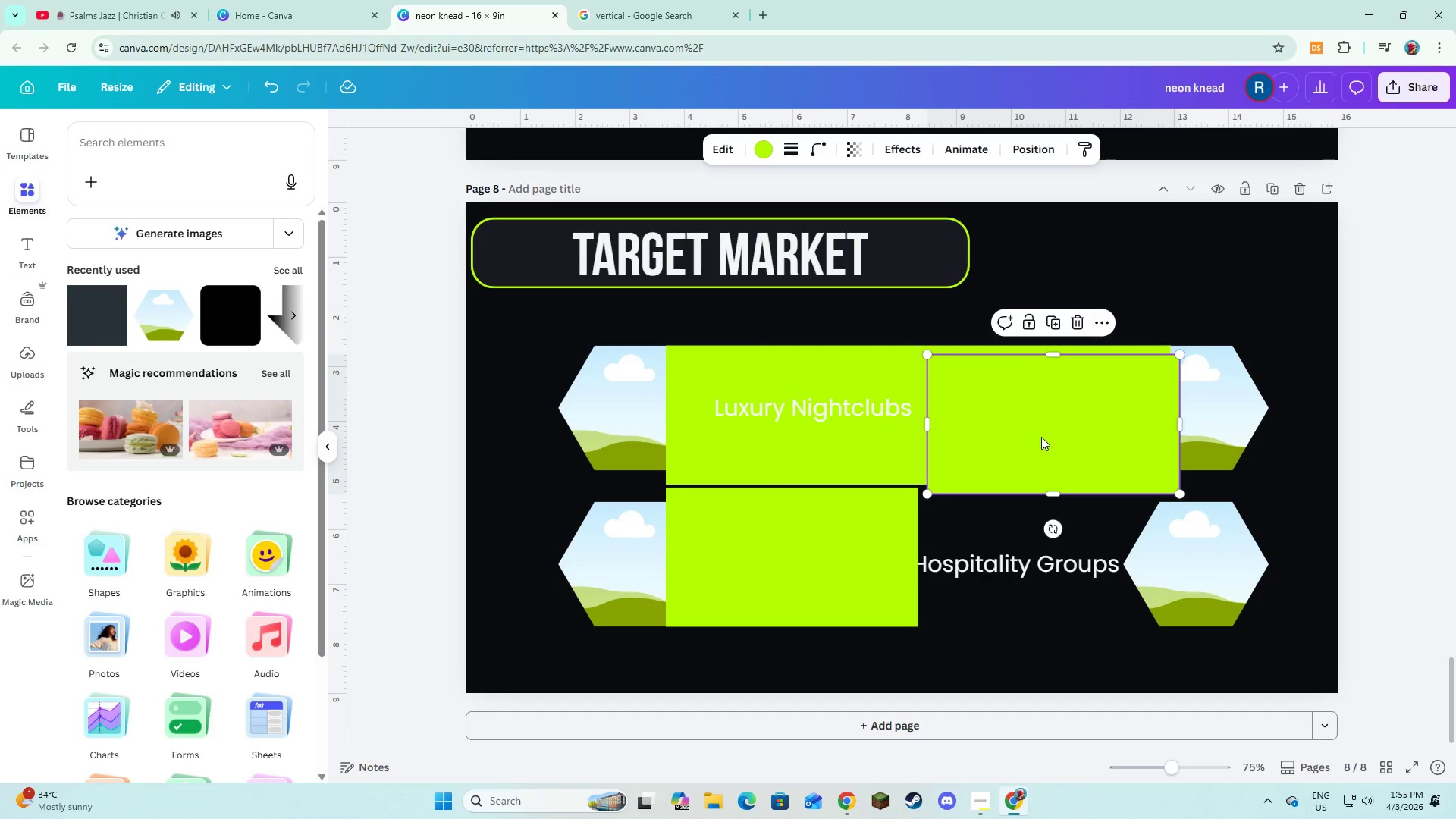 
left_click_drag(start_coordinate=[1041, 437], to_coordinate=[1034, 570])
 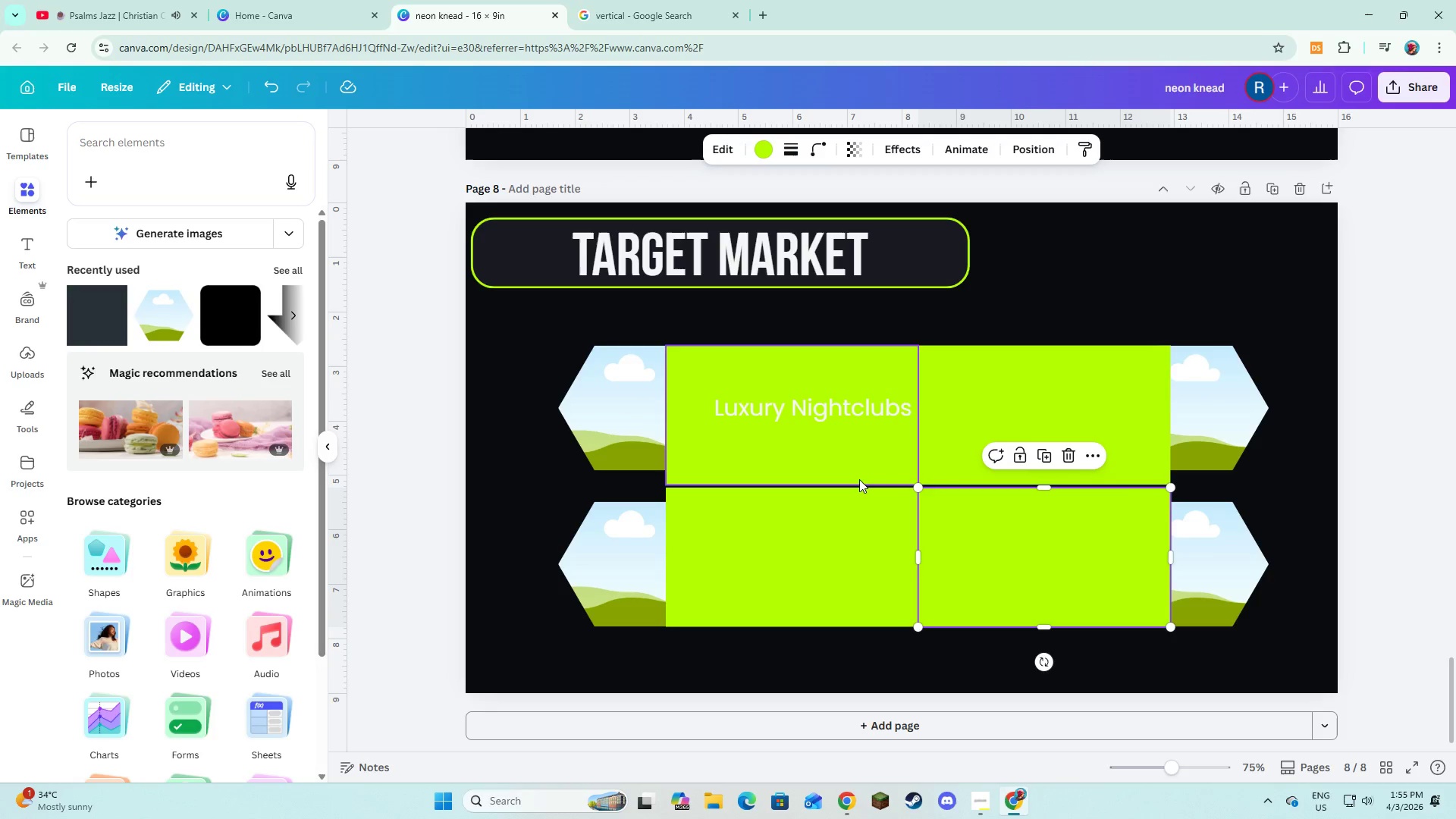 
left_click([859, 479])
 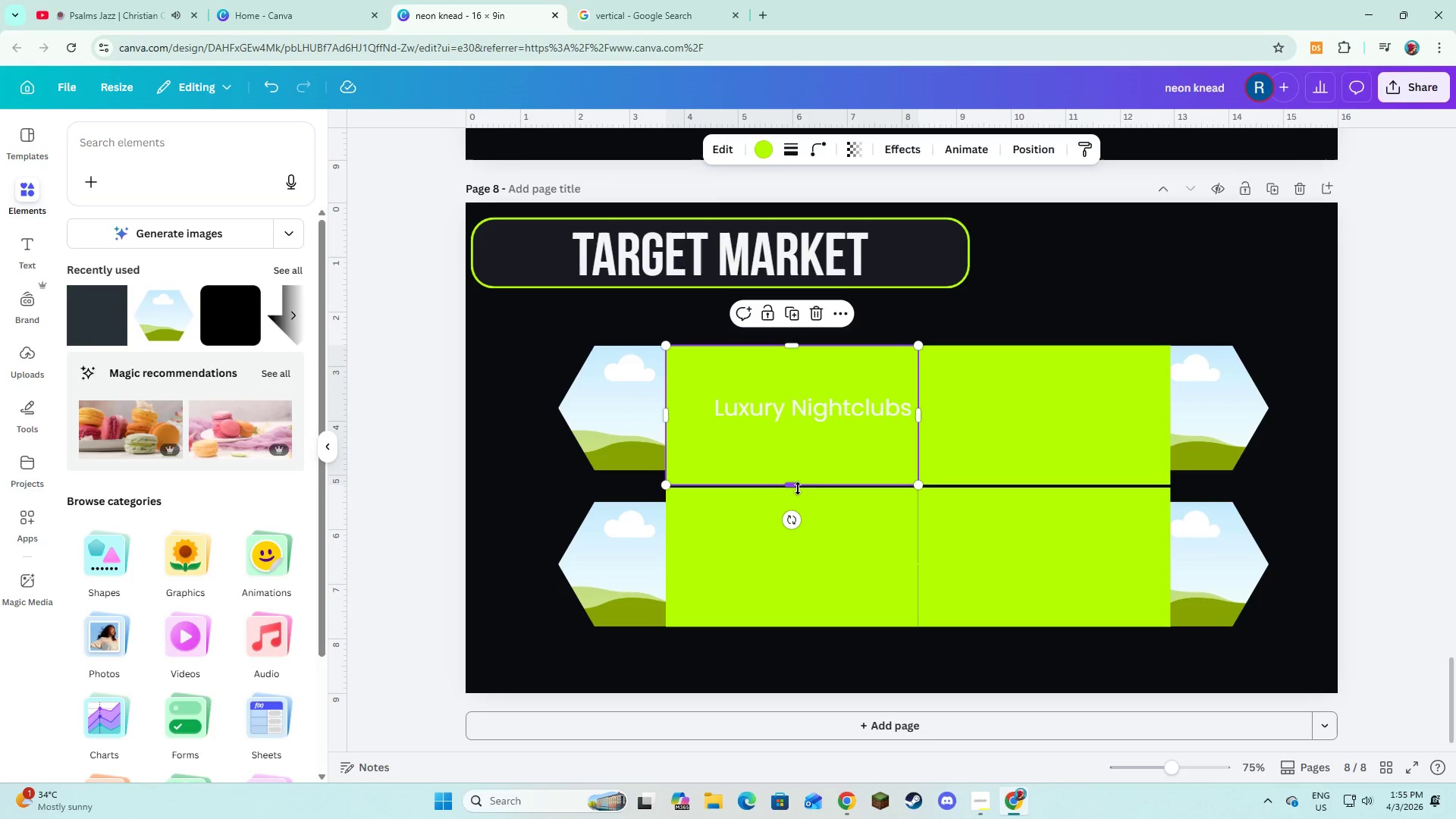 
left_click([798, 507])
 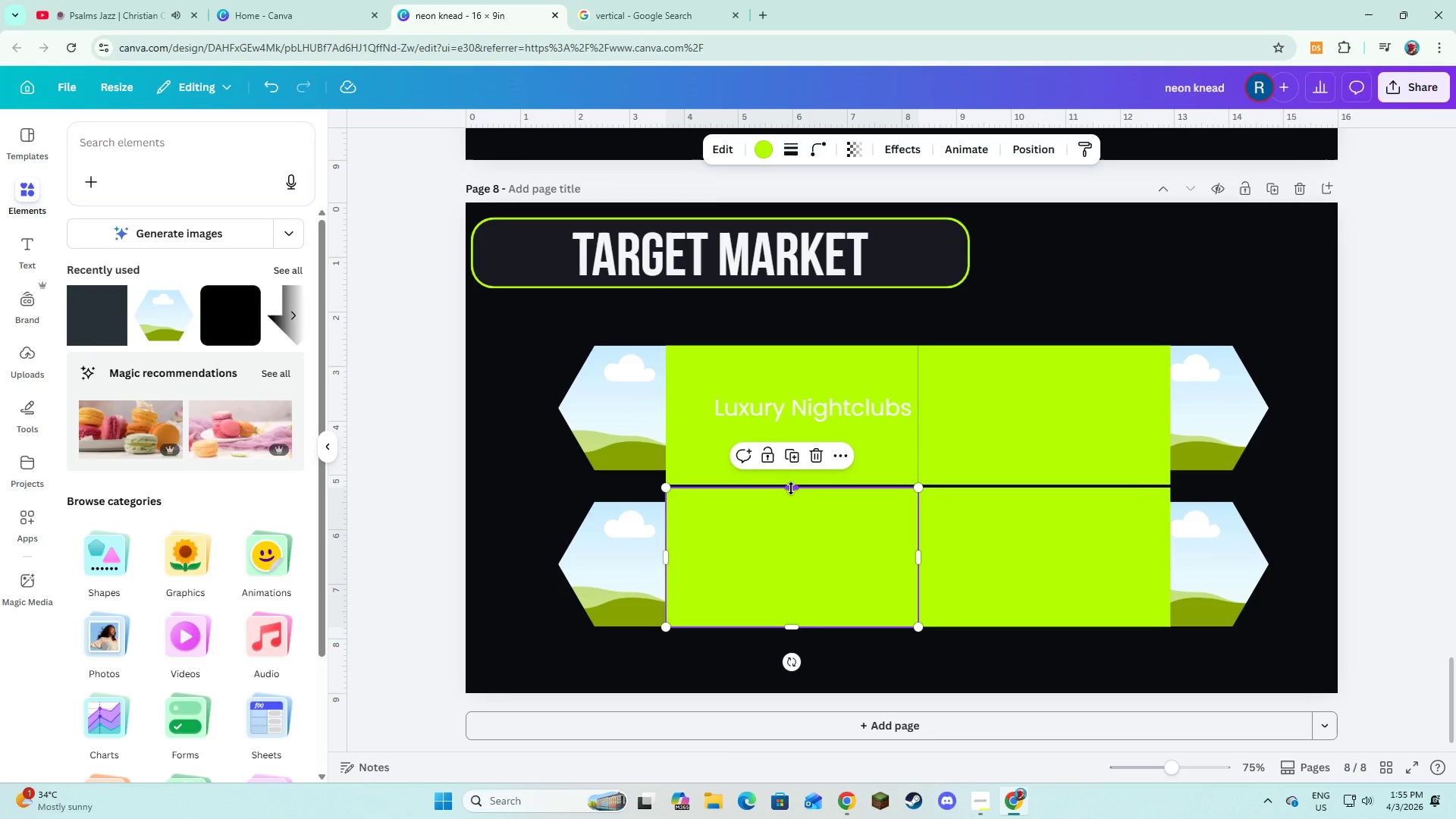 
left_click_drag(start_coordinate=[791, 488], to_coordinate=[791, 484])
 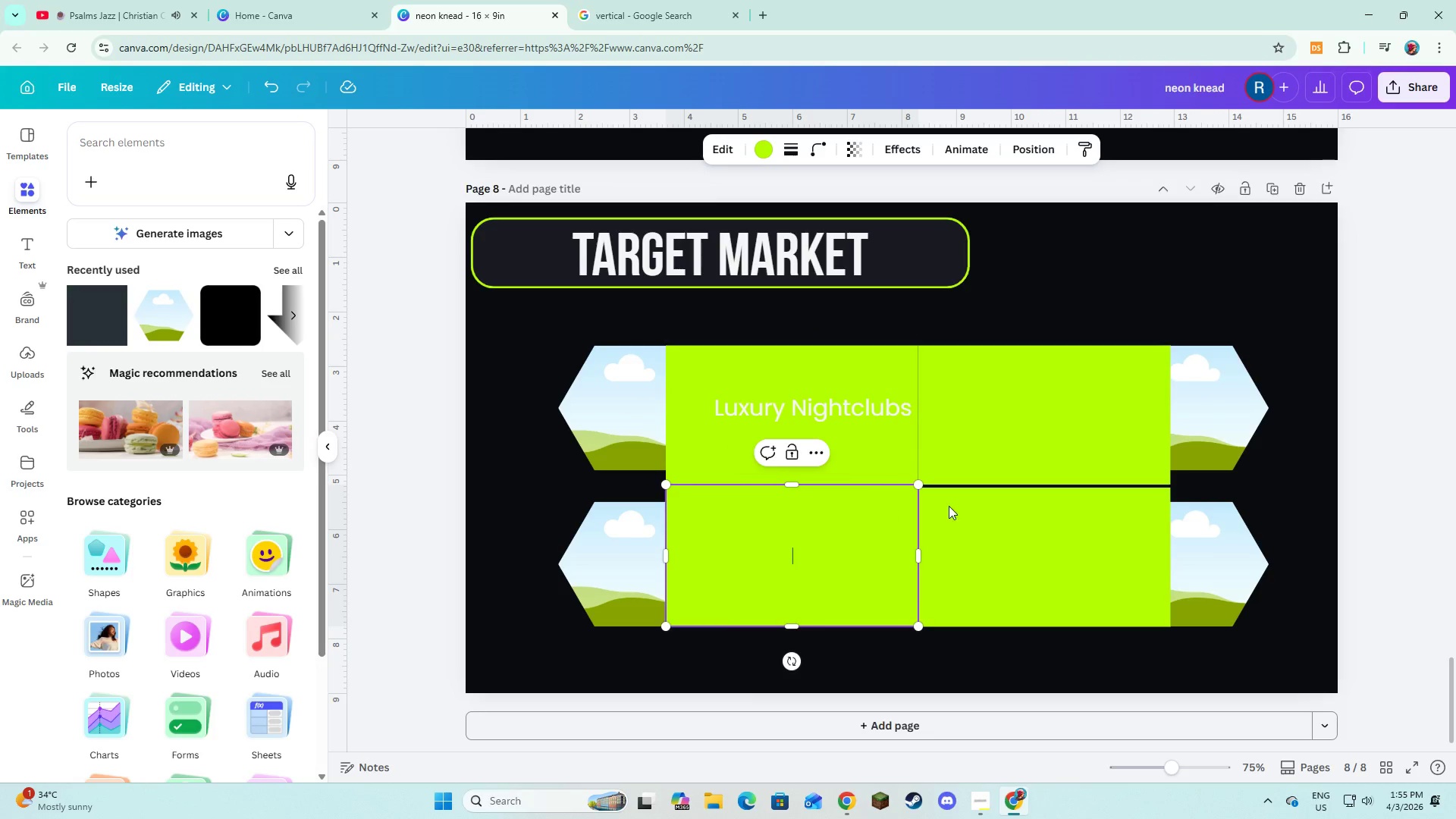 
double_click([976, 510])
 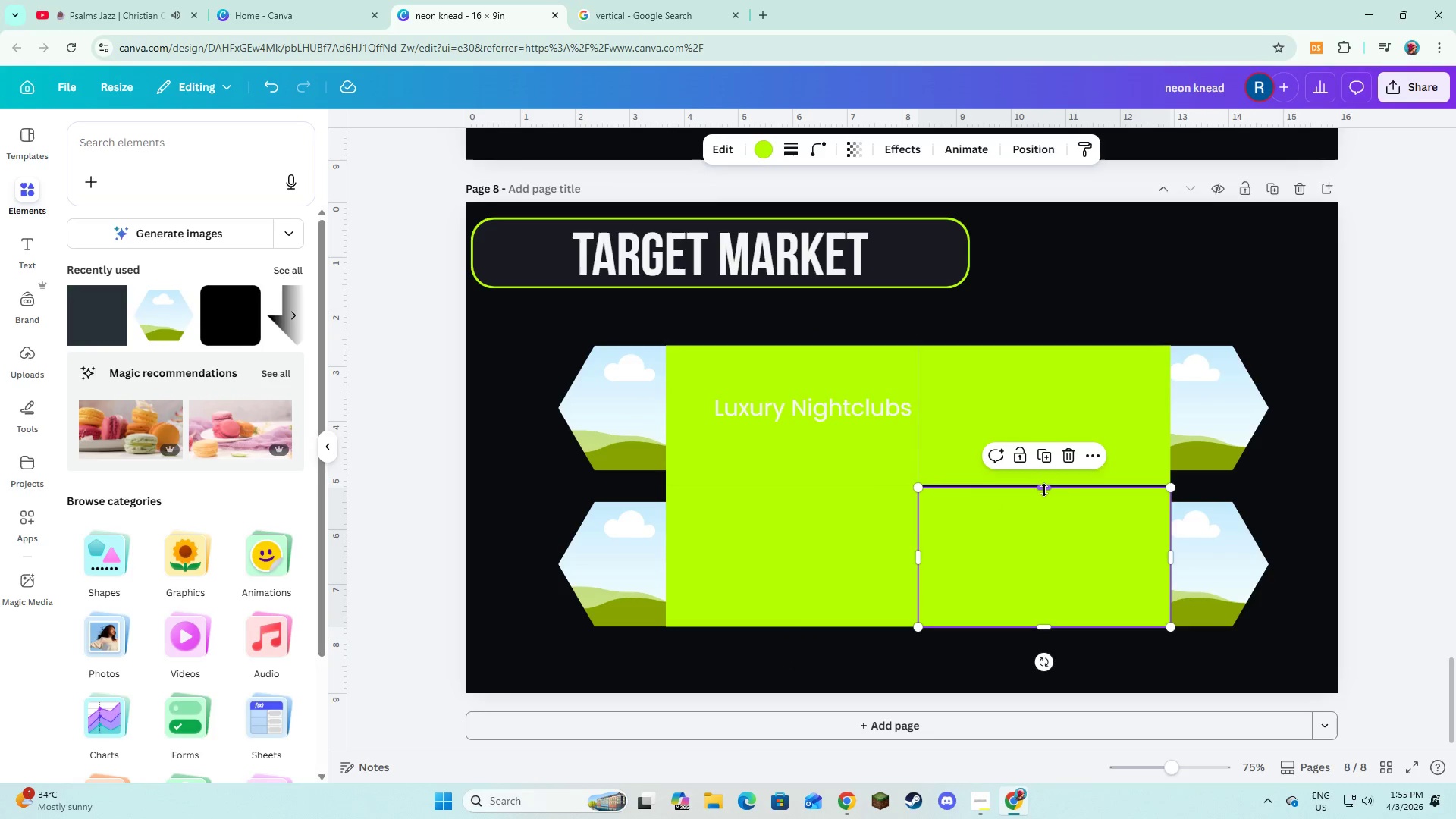 
left_click_drag(start_coordinate=[1044, 490], to_coordinate=[1044, 486])
 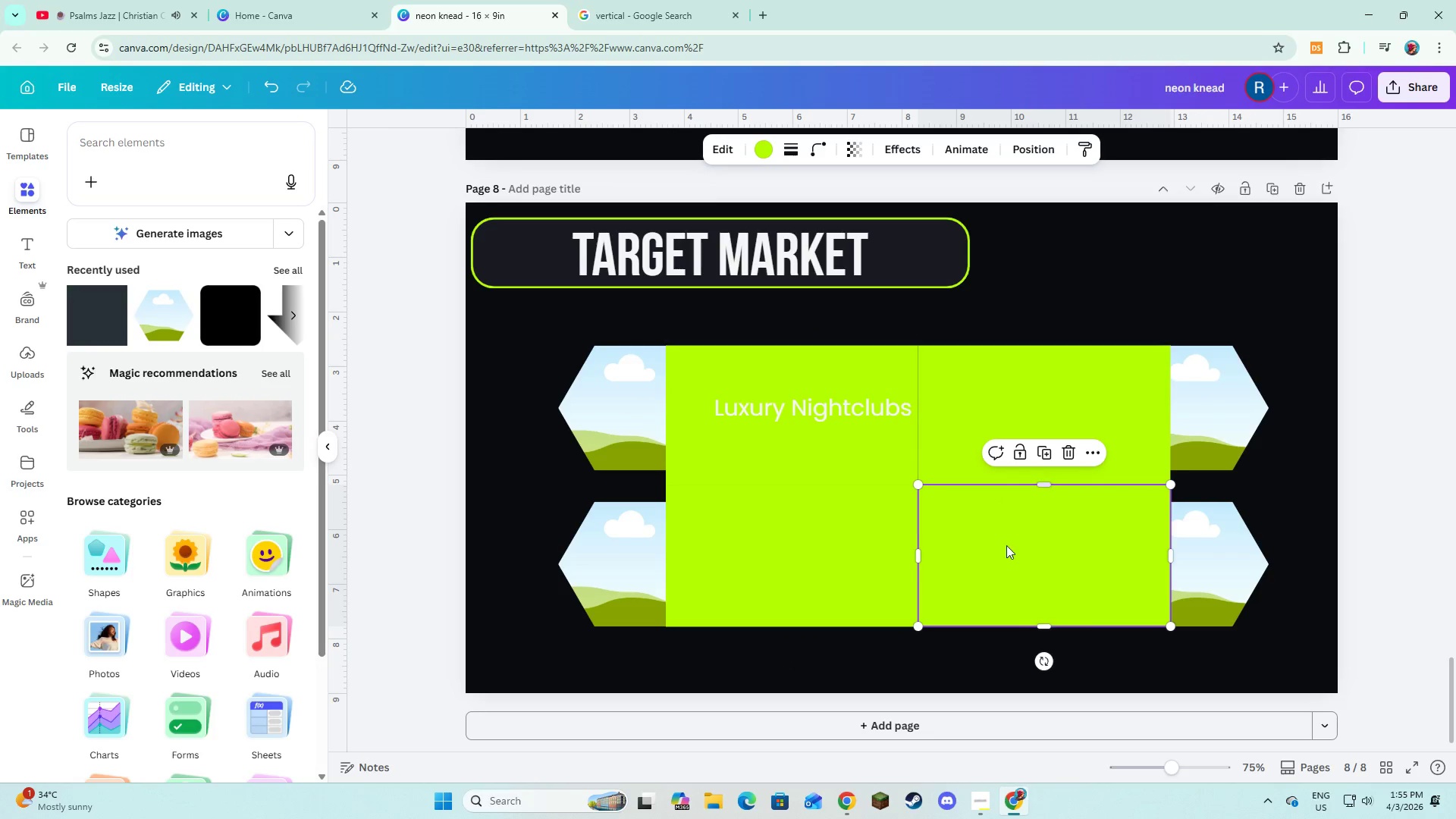 
left_click([1006, 545])
 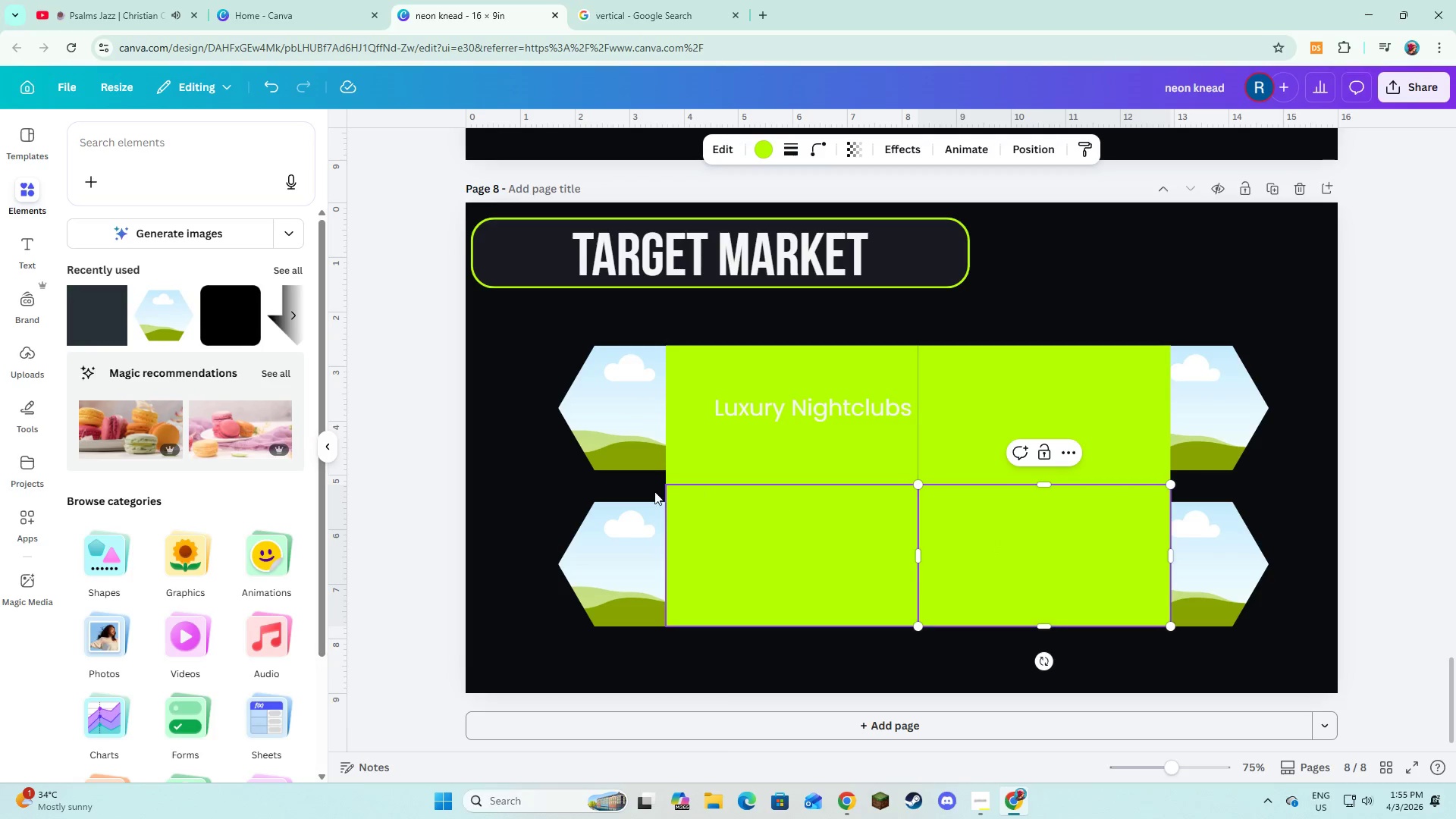 
left_click([648, 491])
 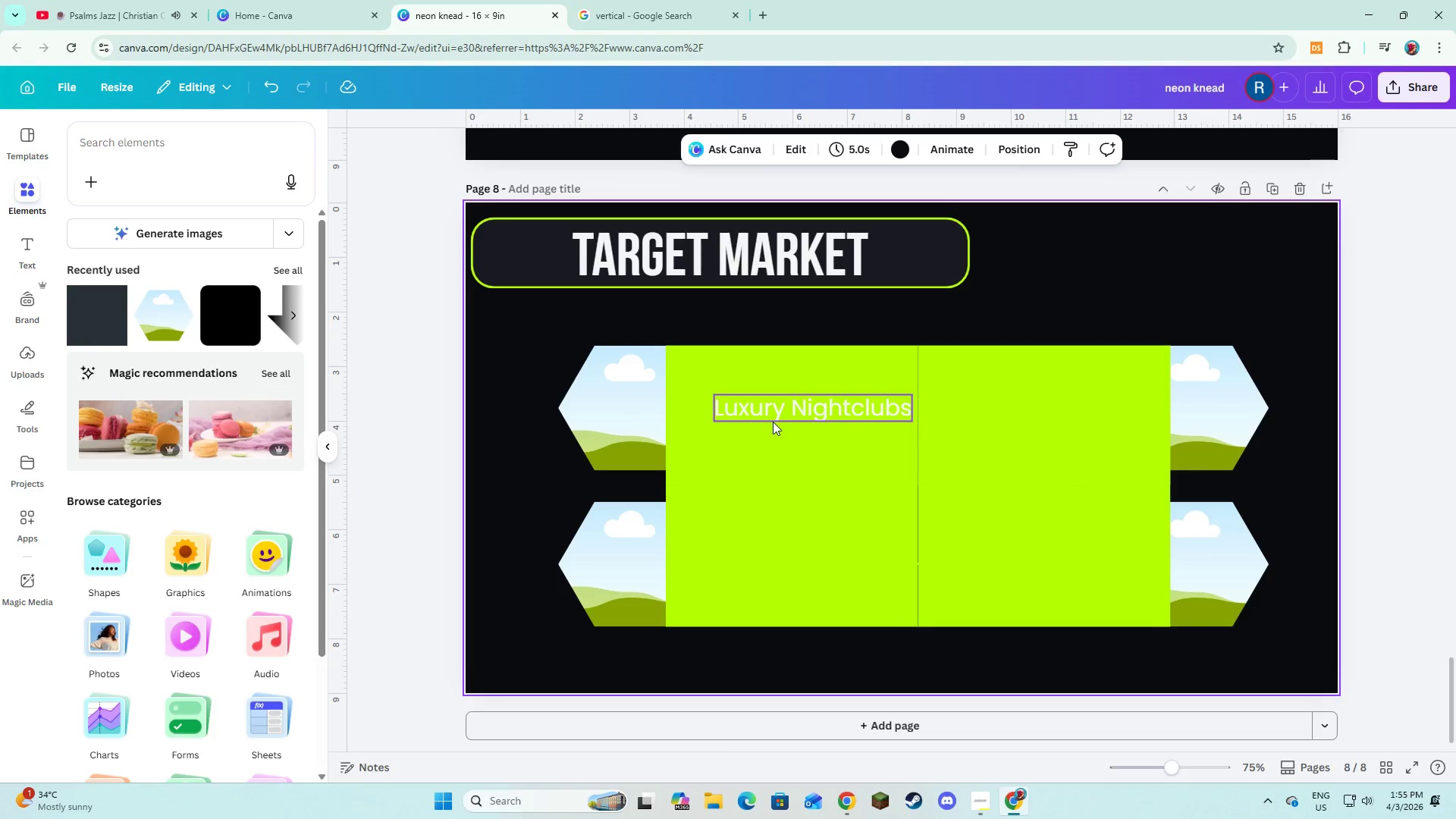 
left_click([770, 413])
 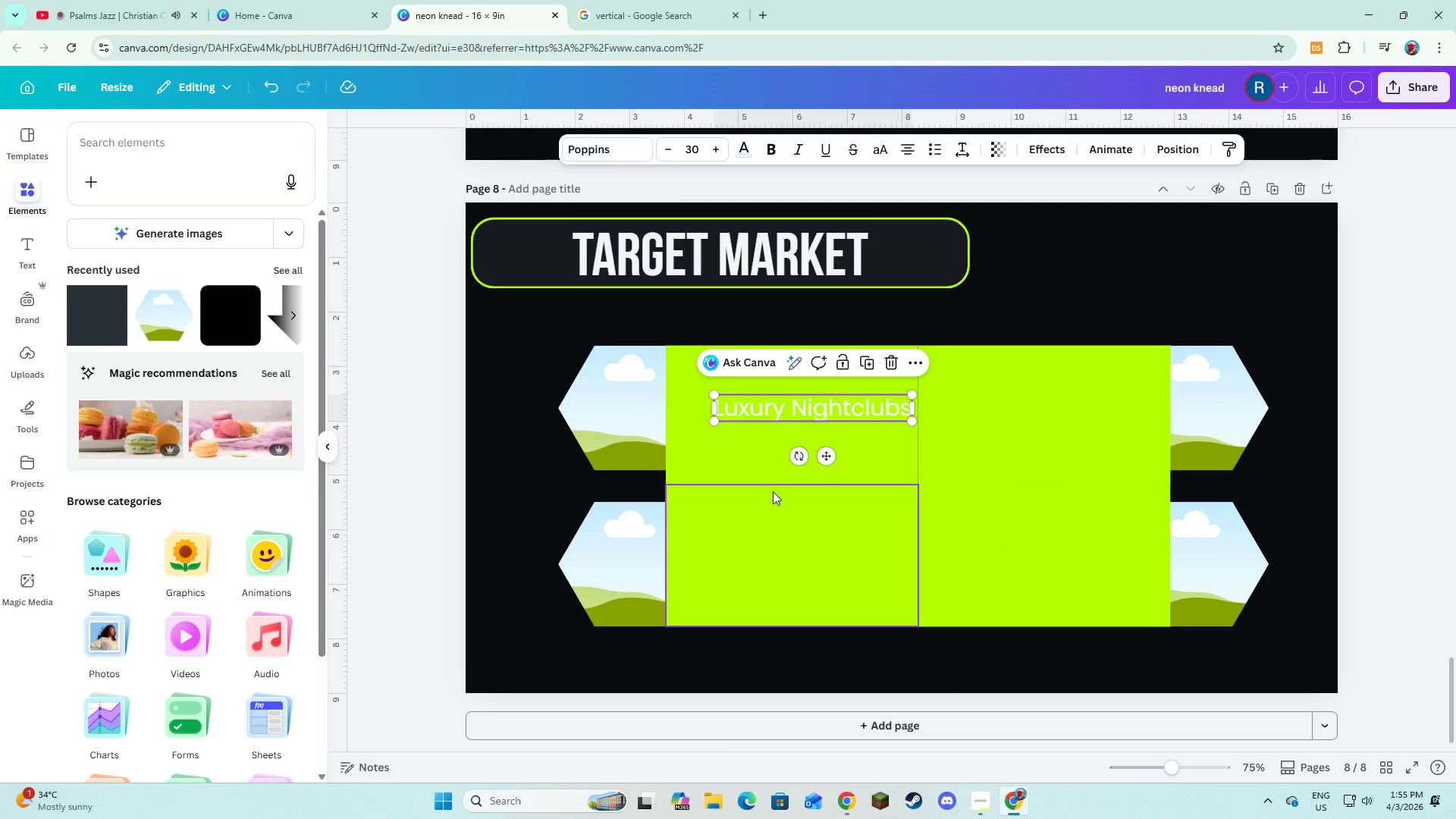 
left_click([781, 528])
 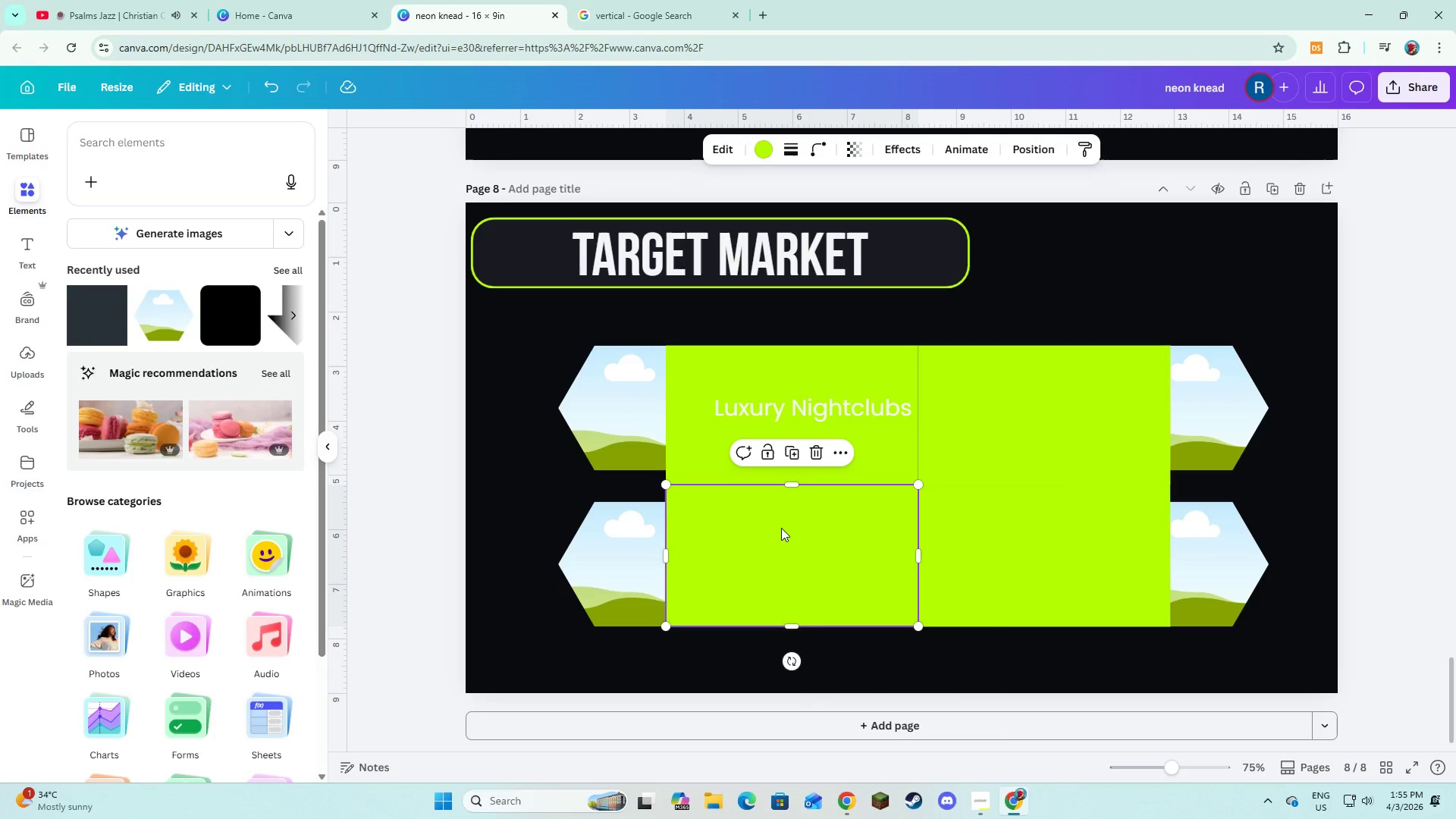 
right_click([781, 528])
 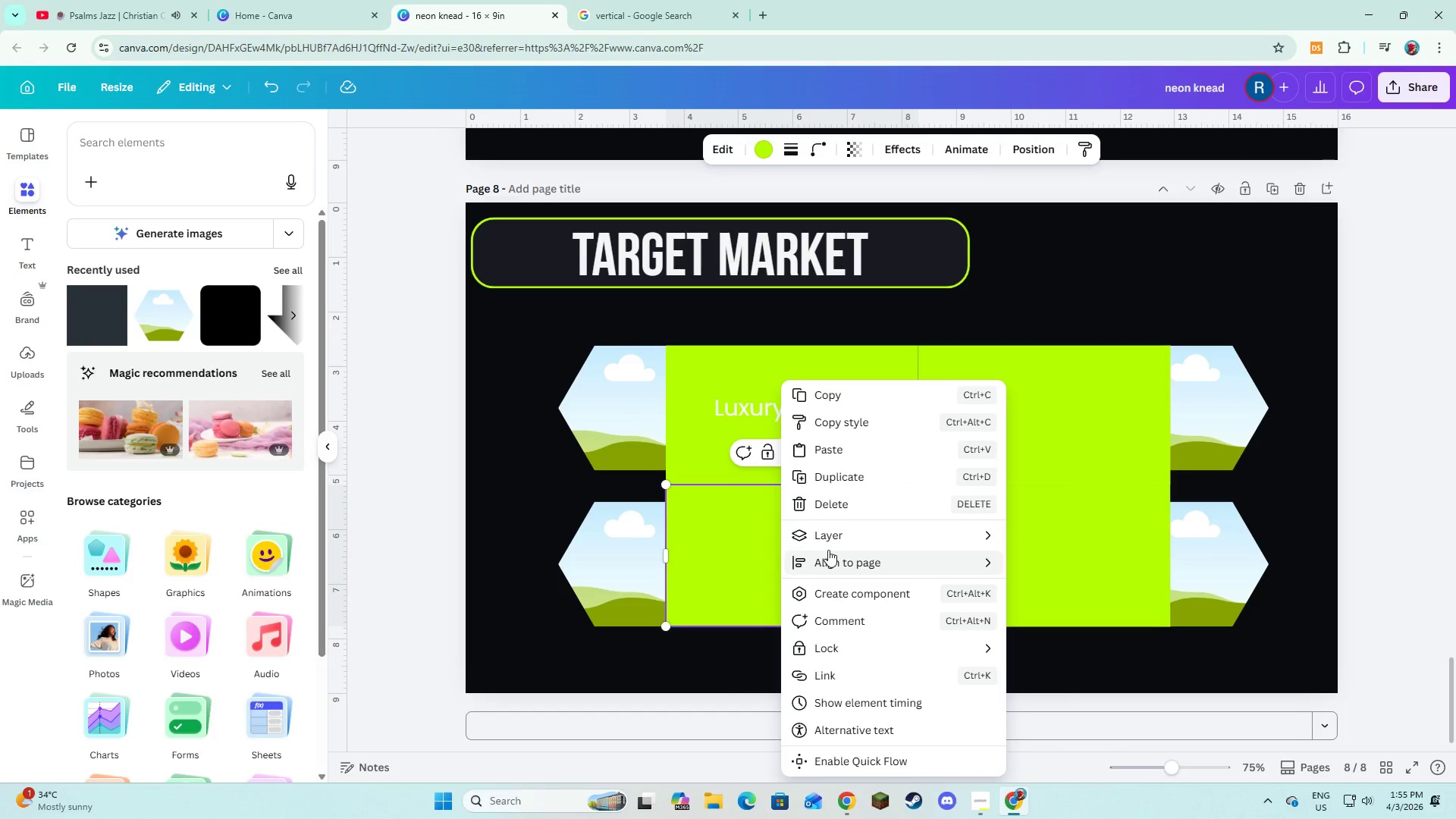 
left_click([828, 546])
 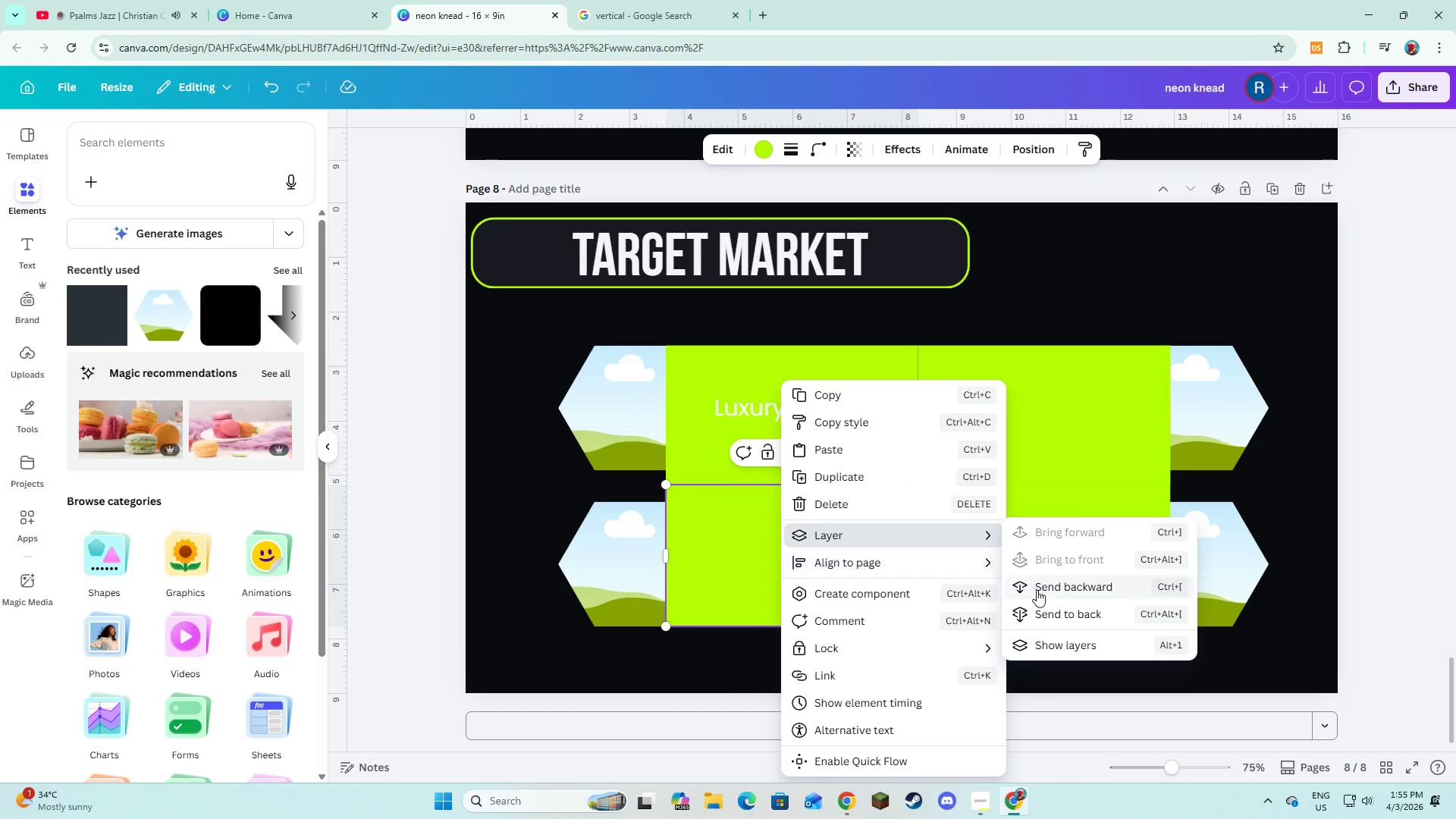 
left_click([1037, 590])
 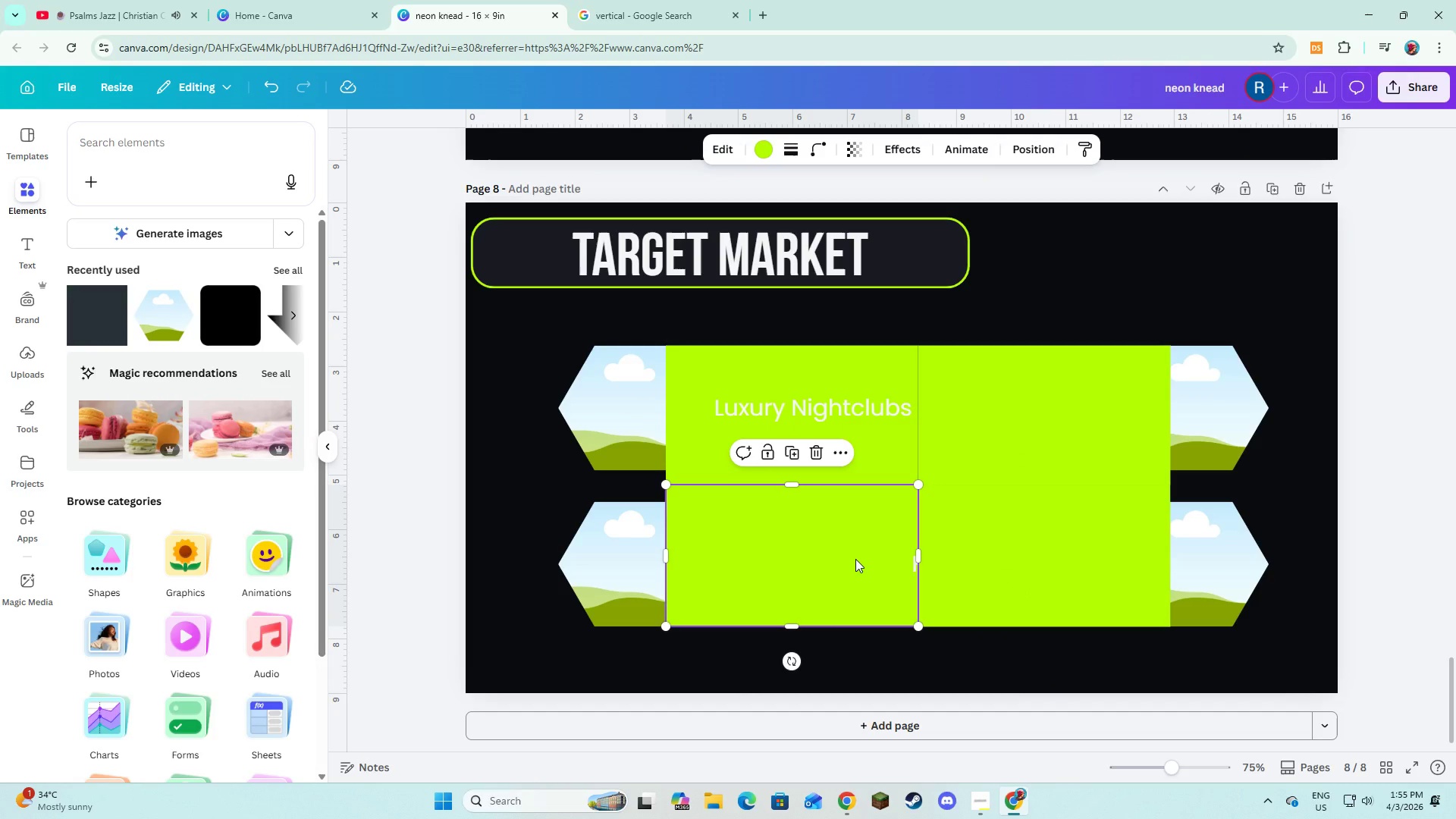 
right_click([855, 559])
 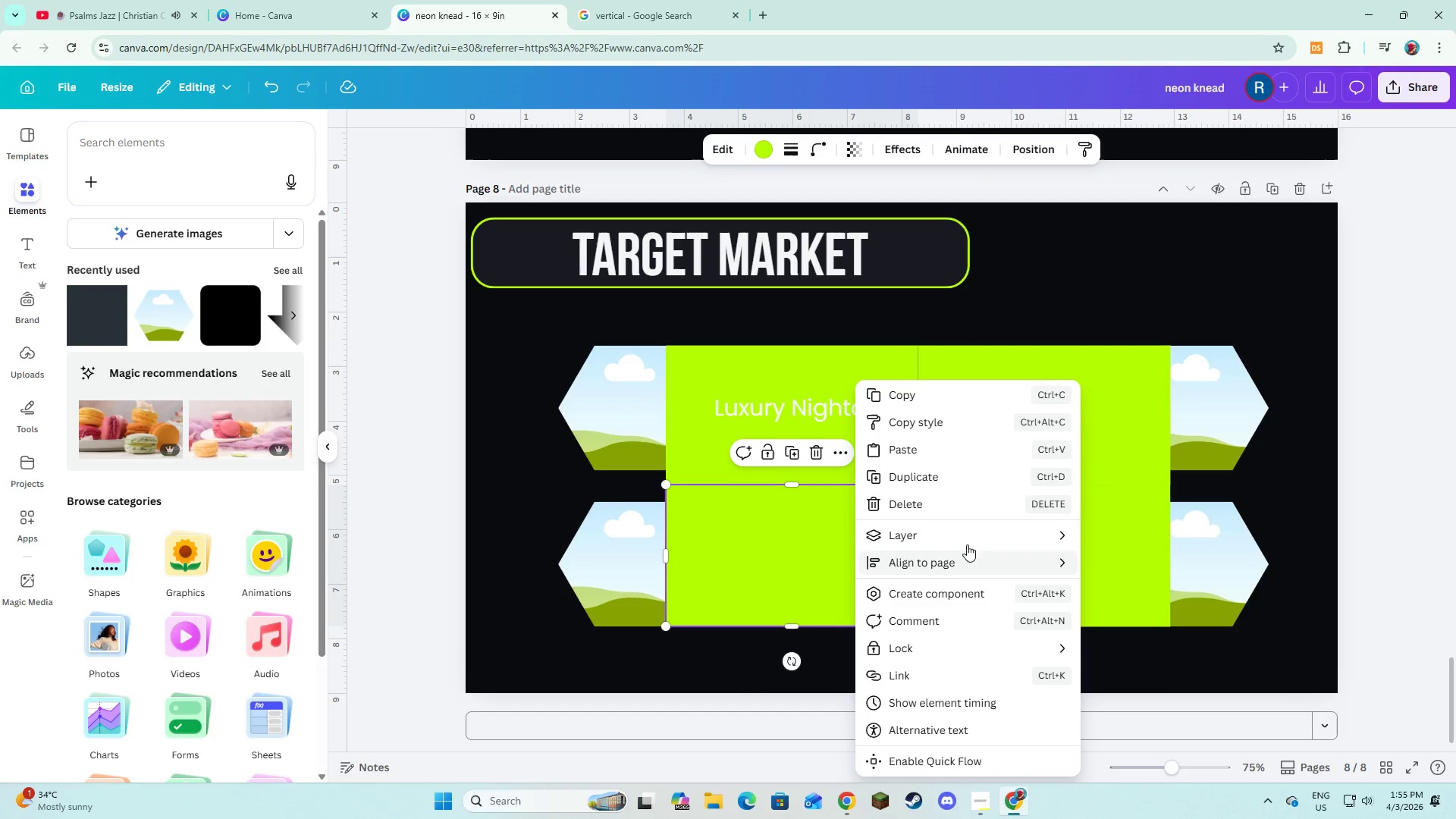 
left_click([967, 543])
 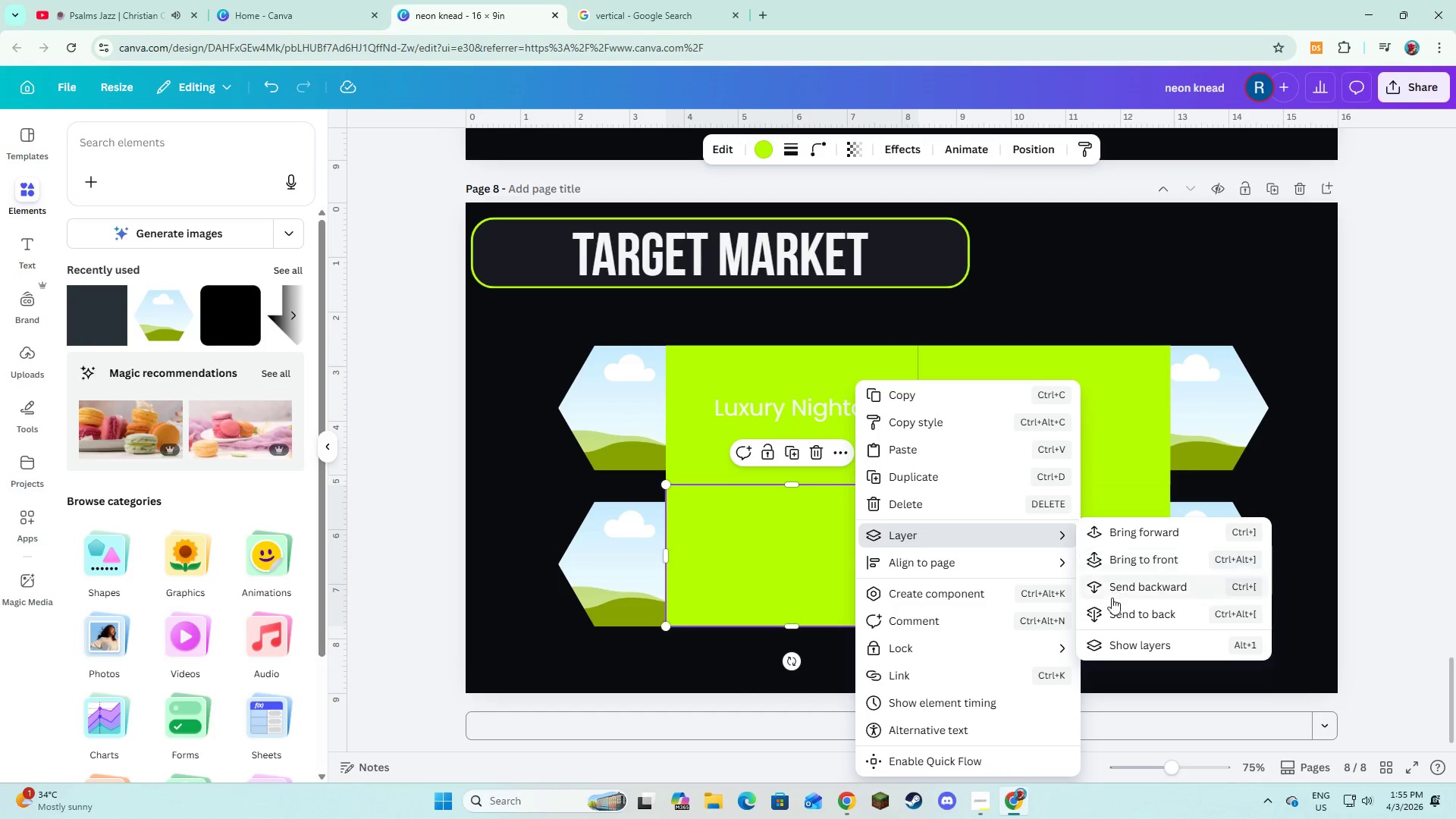 
left_click([1112, 588])
 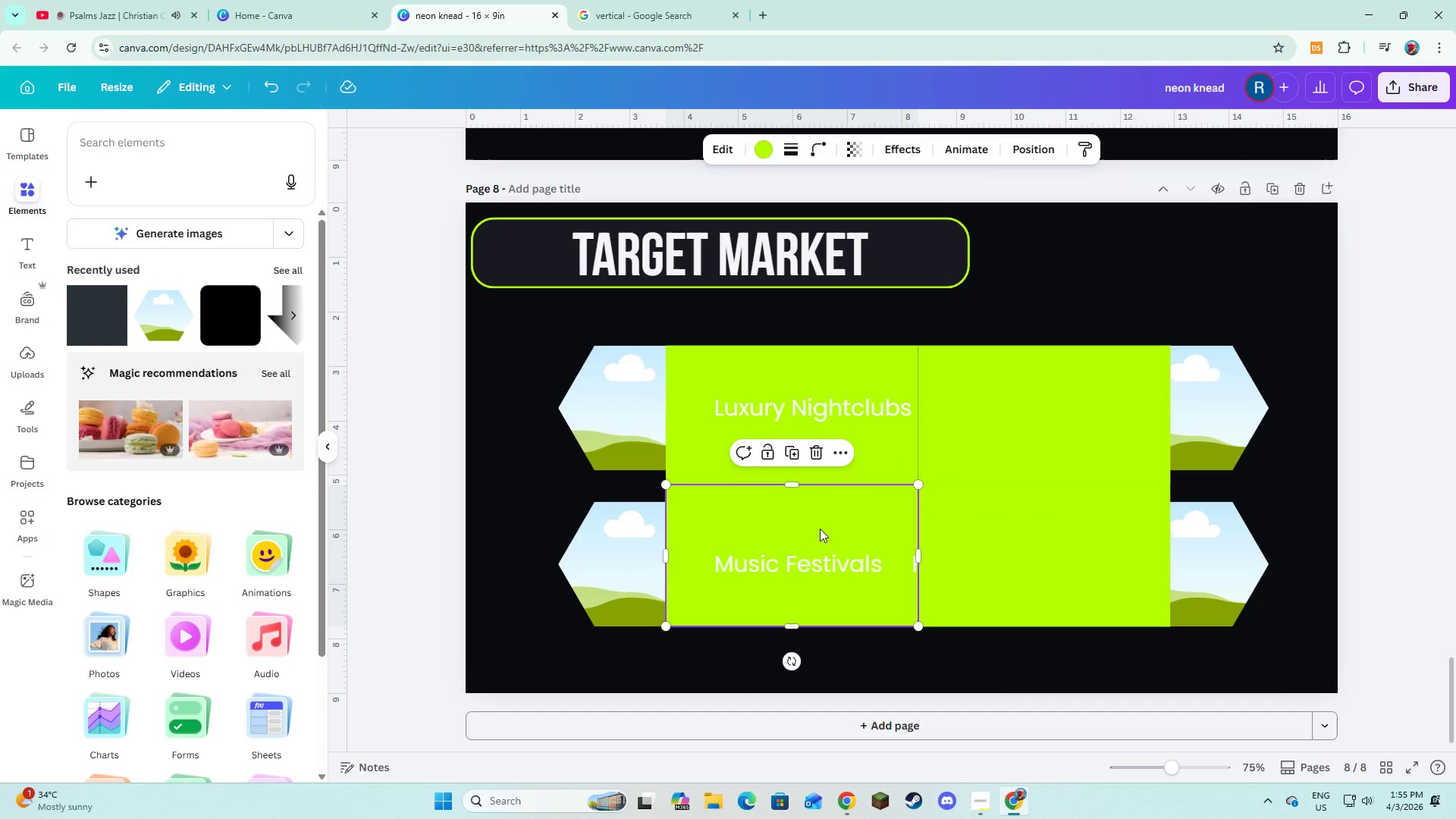 
right_click([819, 529])
 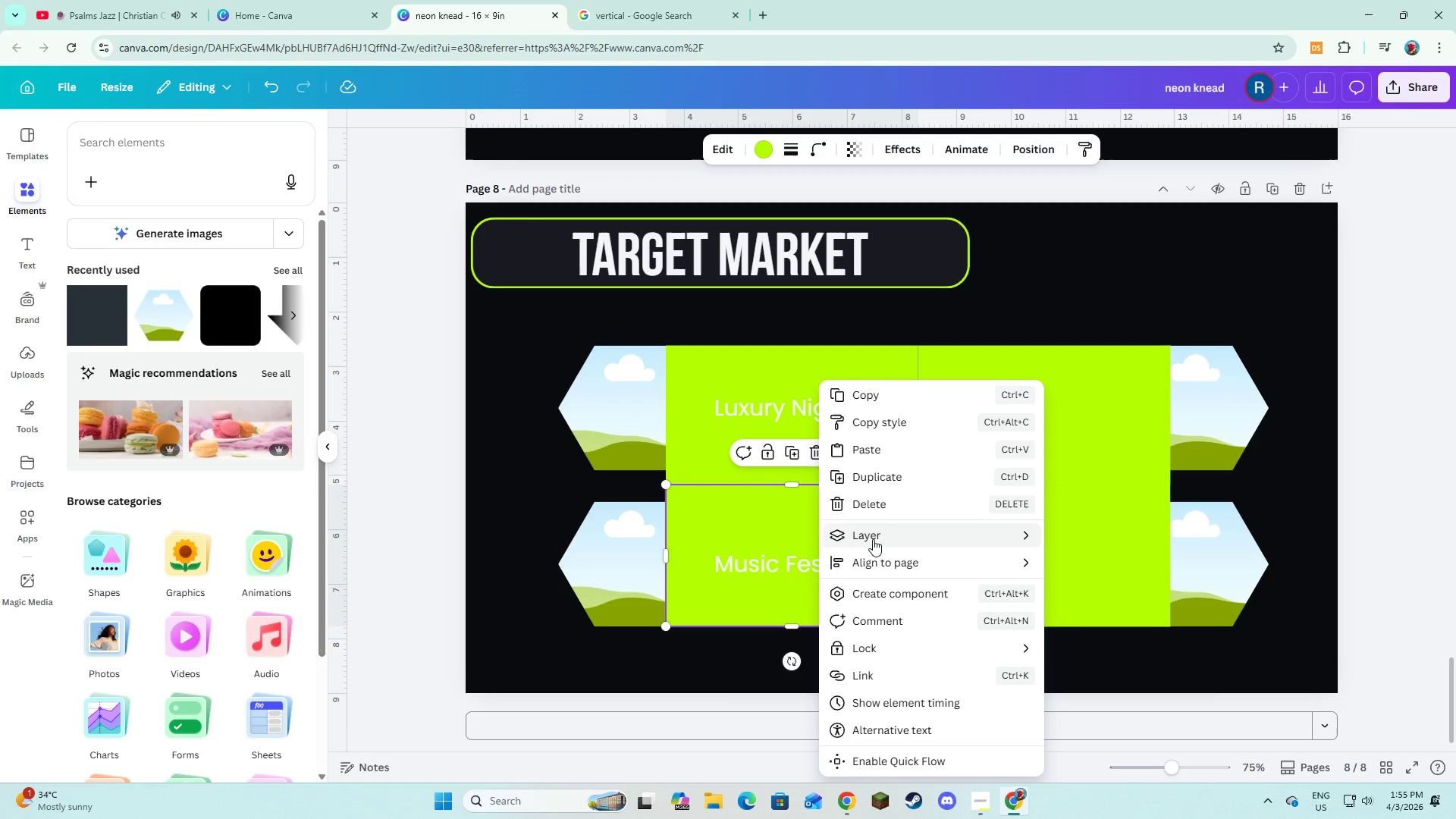 
left_click([874, 536])
 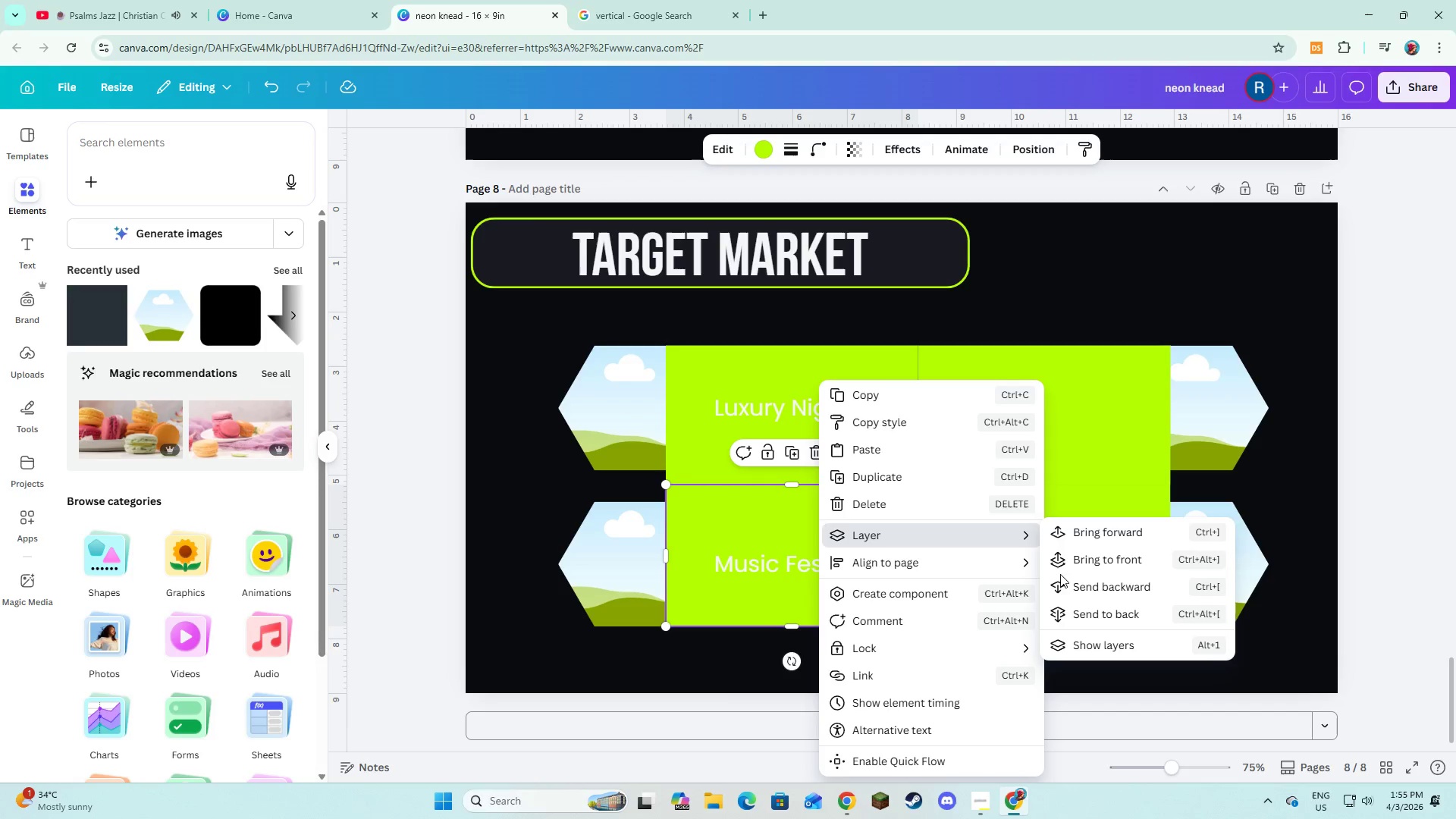 
left_click([1062, 583])
 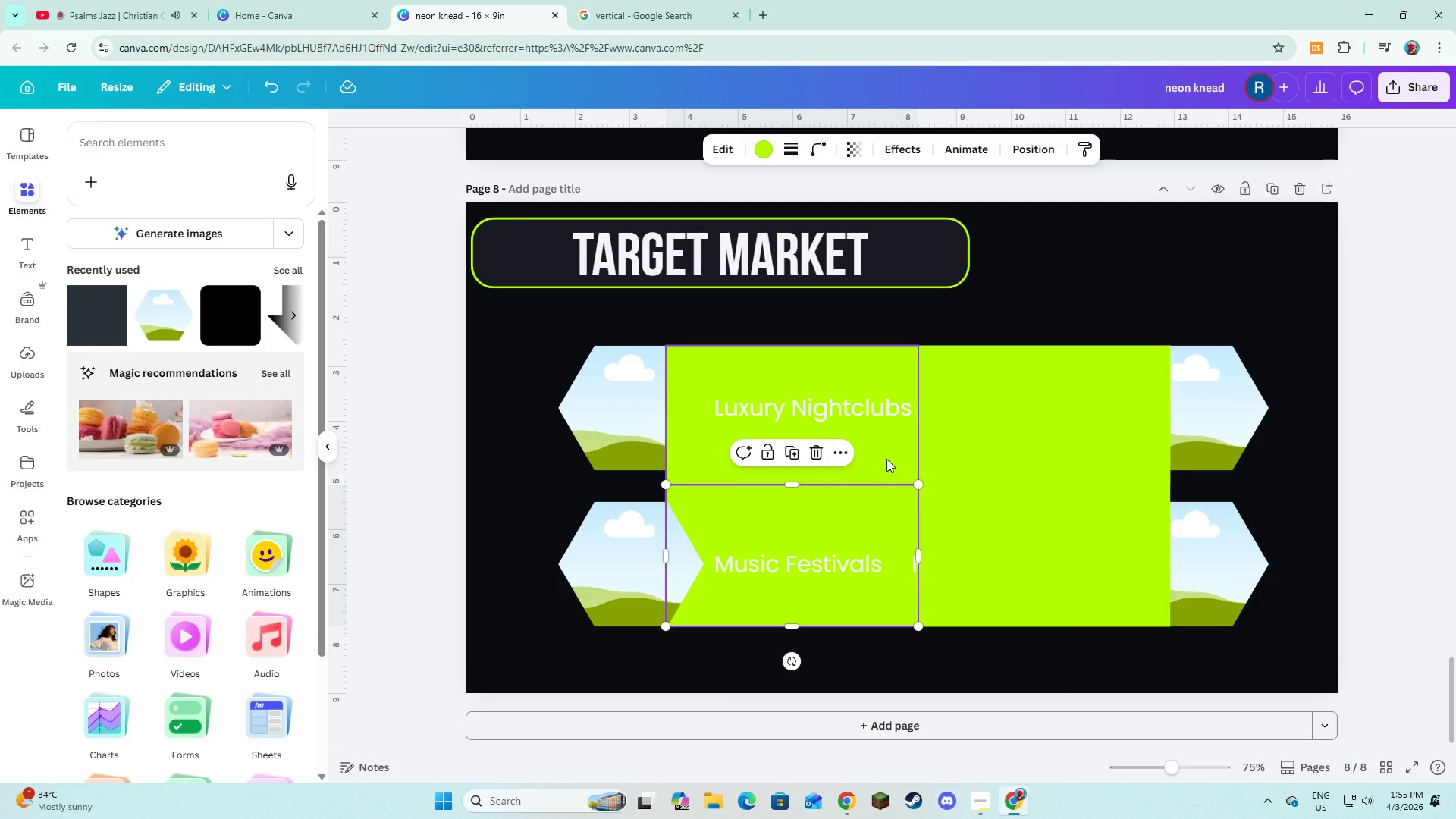 
left_click([889, 453])
 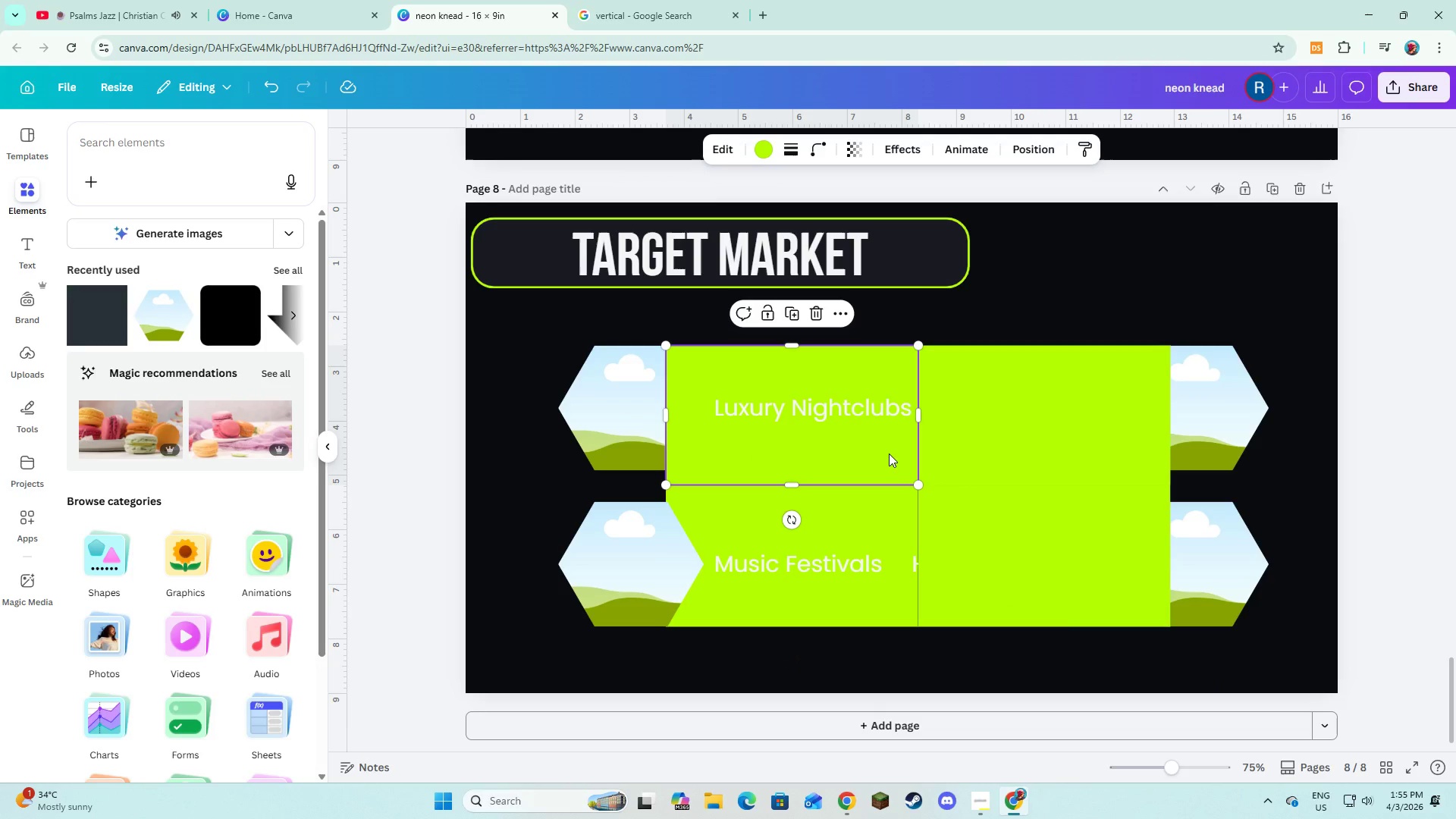 
right_click([889, 453])
 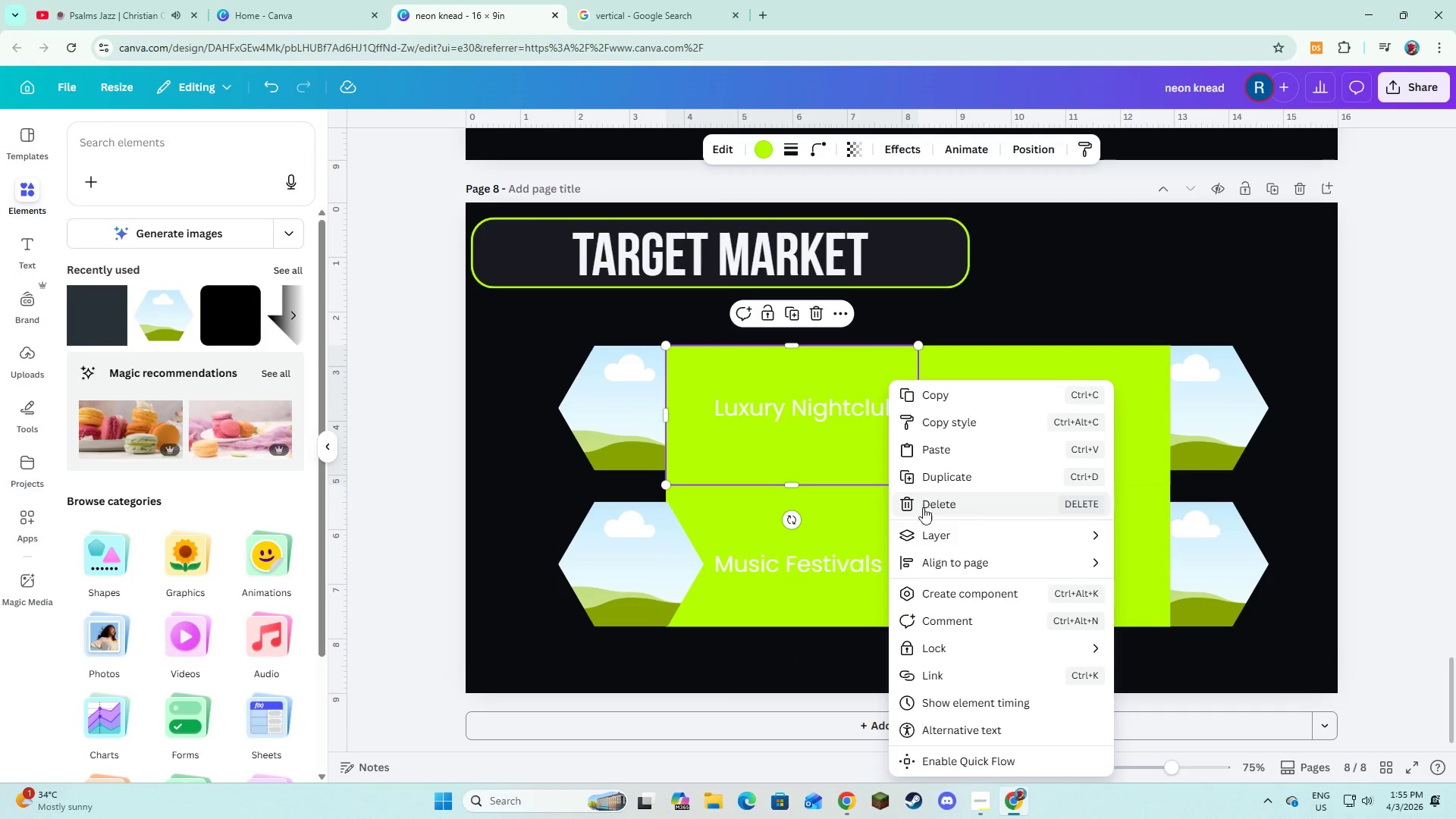 
left_click([924, 537])
 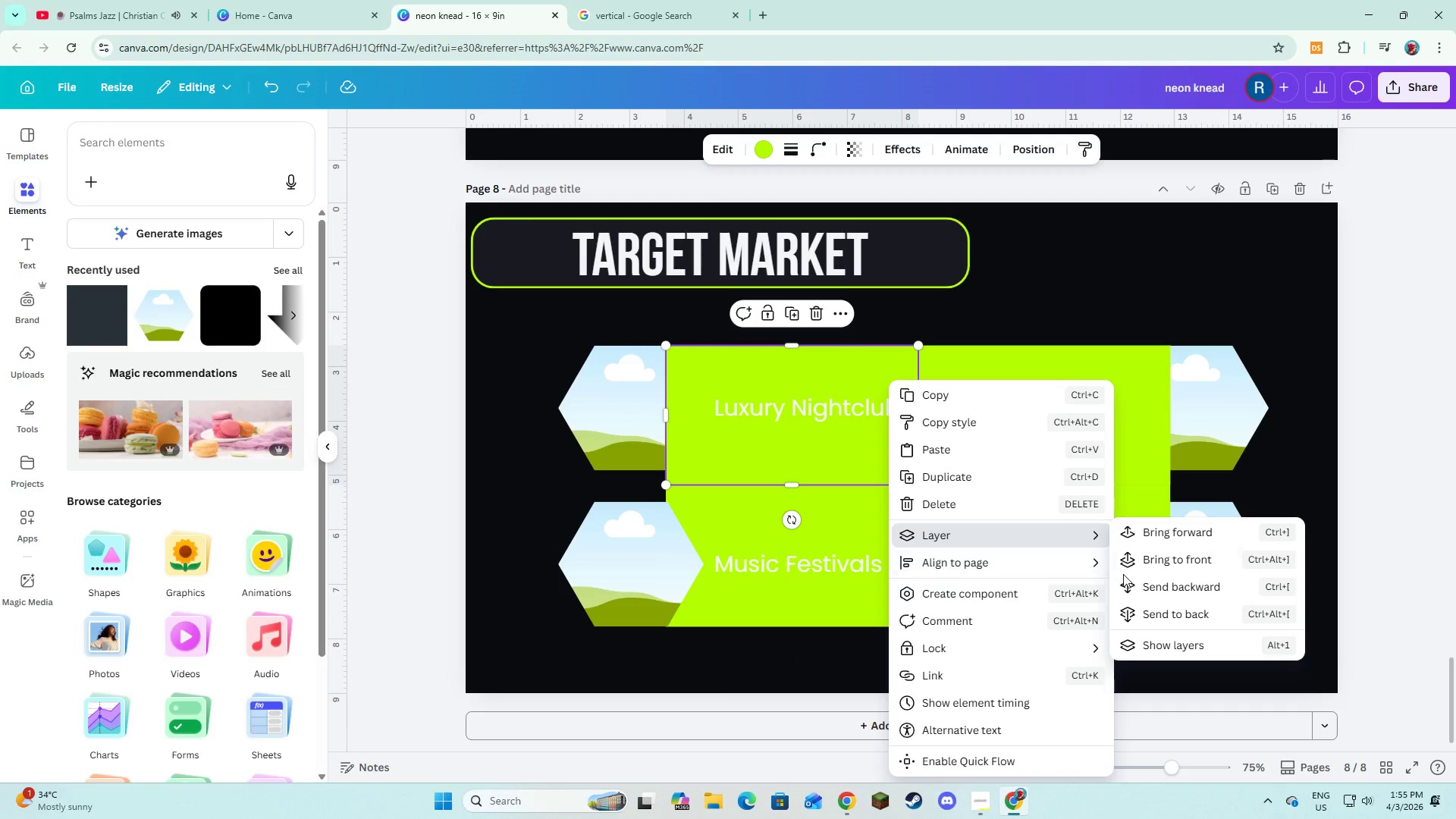 
left_click([1134, 583])
 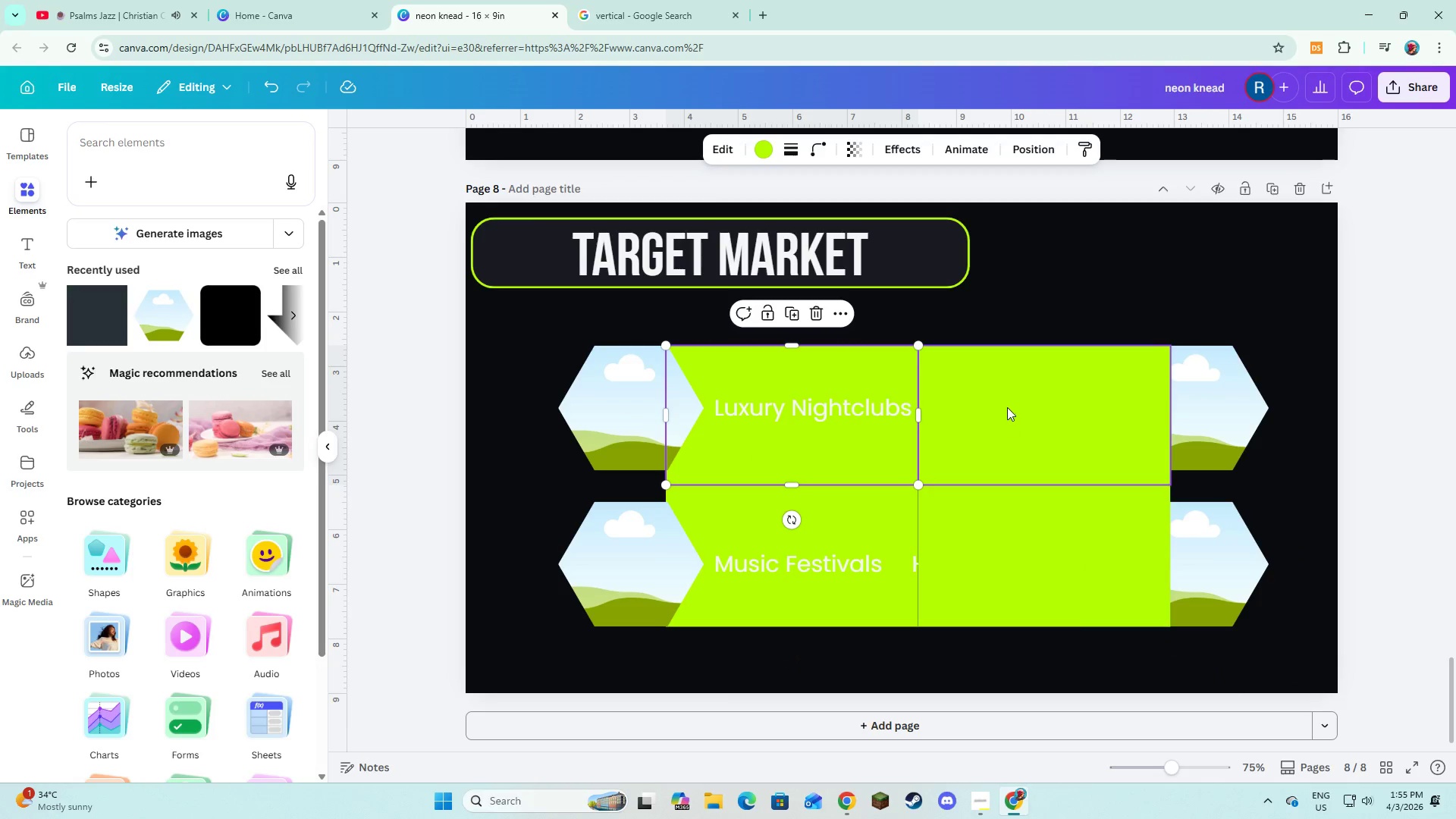 
left_click([1007, 407])
 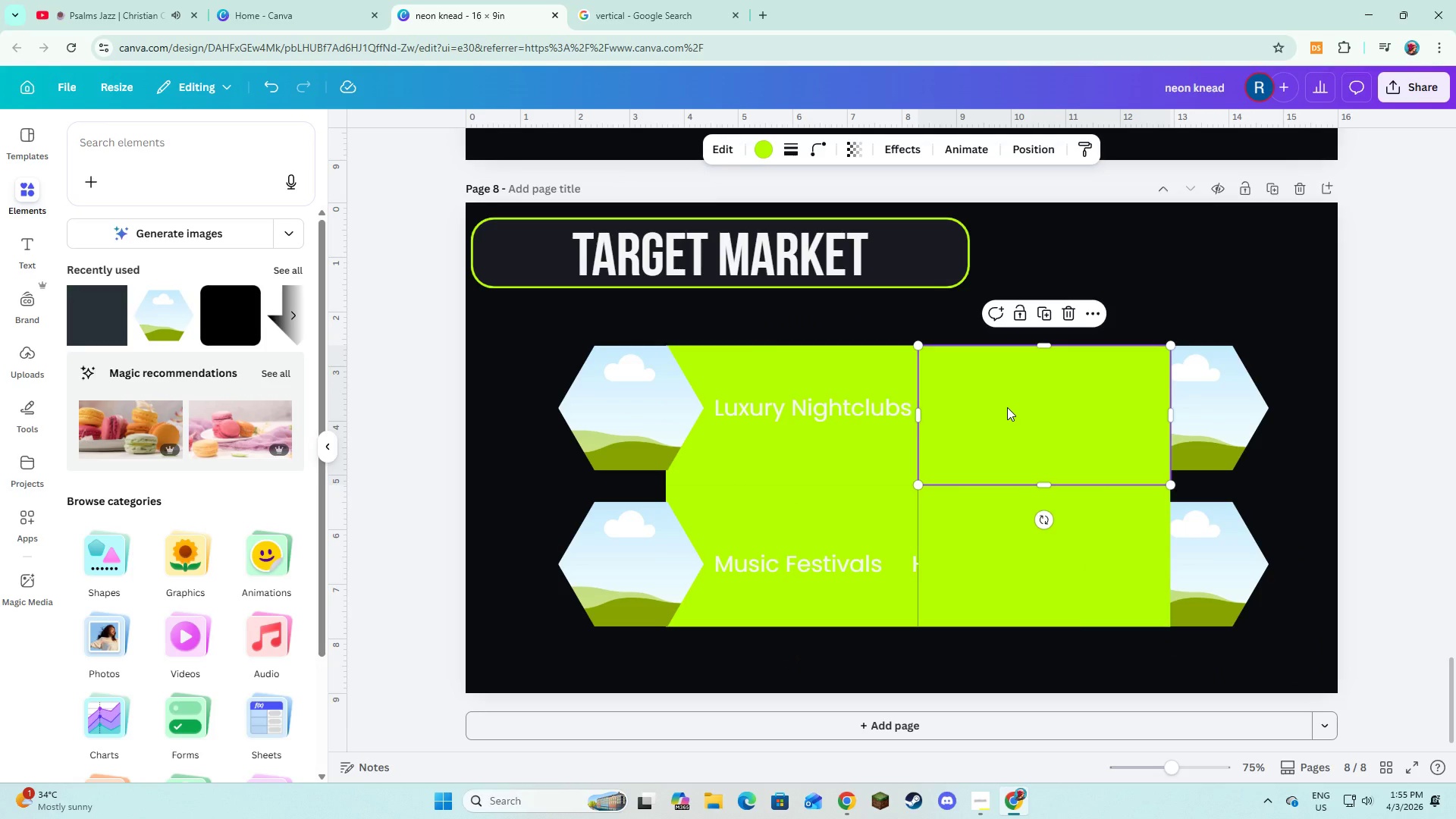 
right_click([1007, 407])
 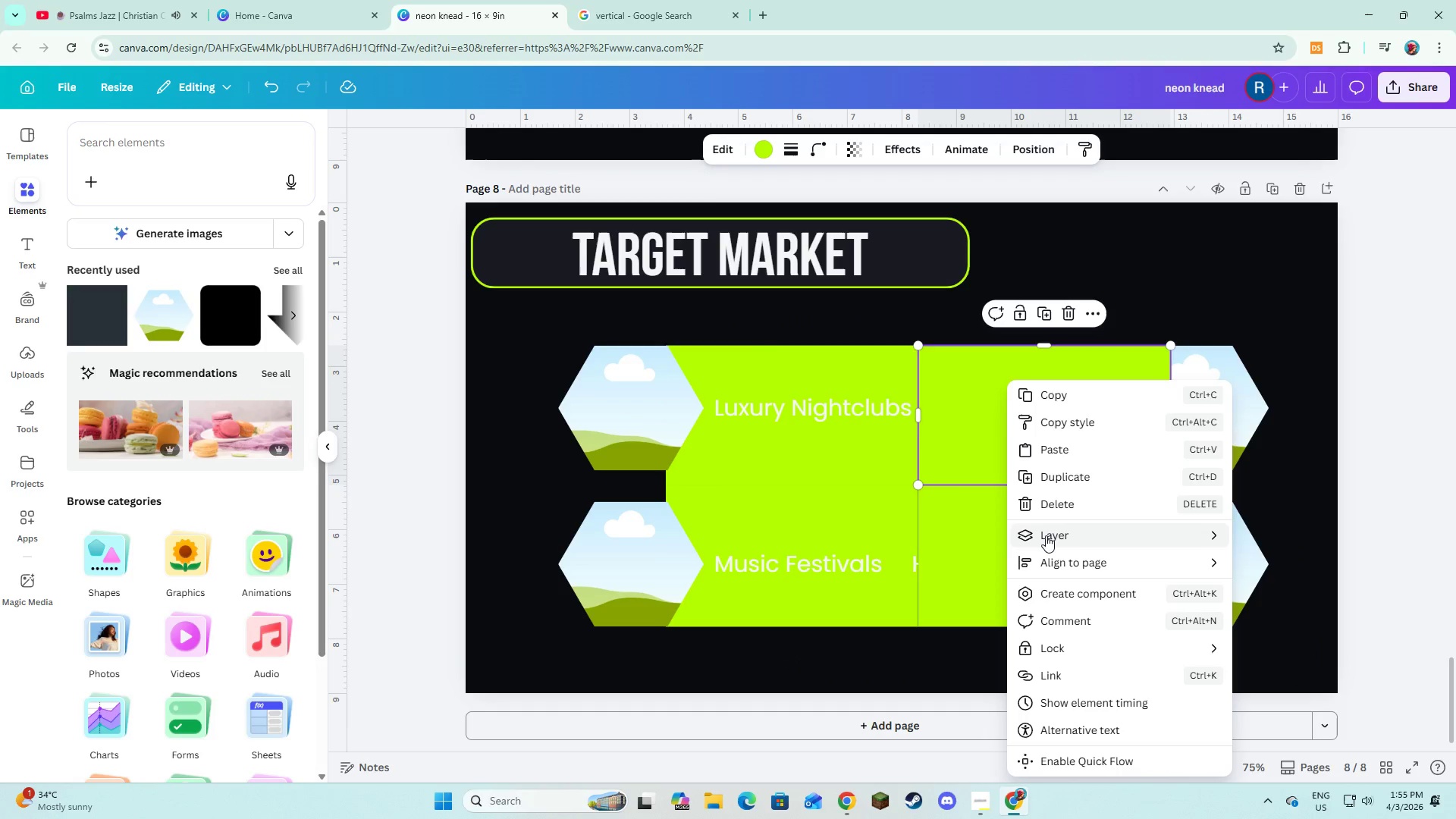 
left_click([1046, 535])
 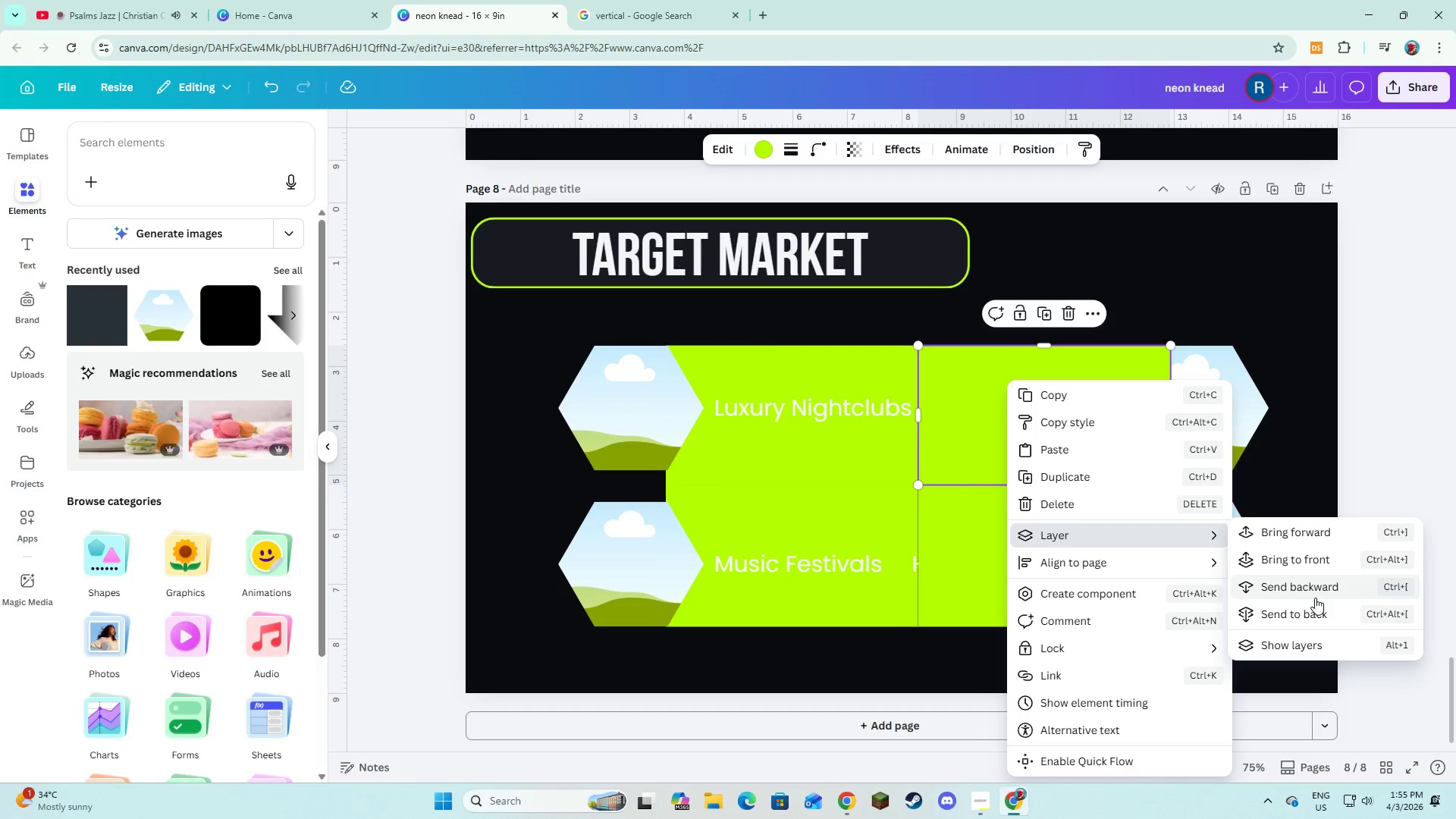 
left_click([1315, 593])
 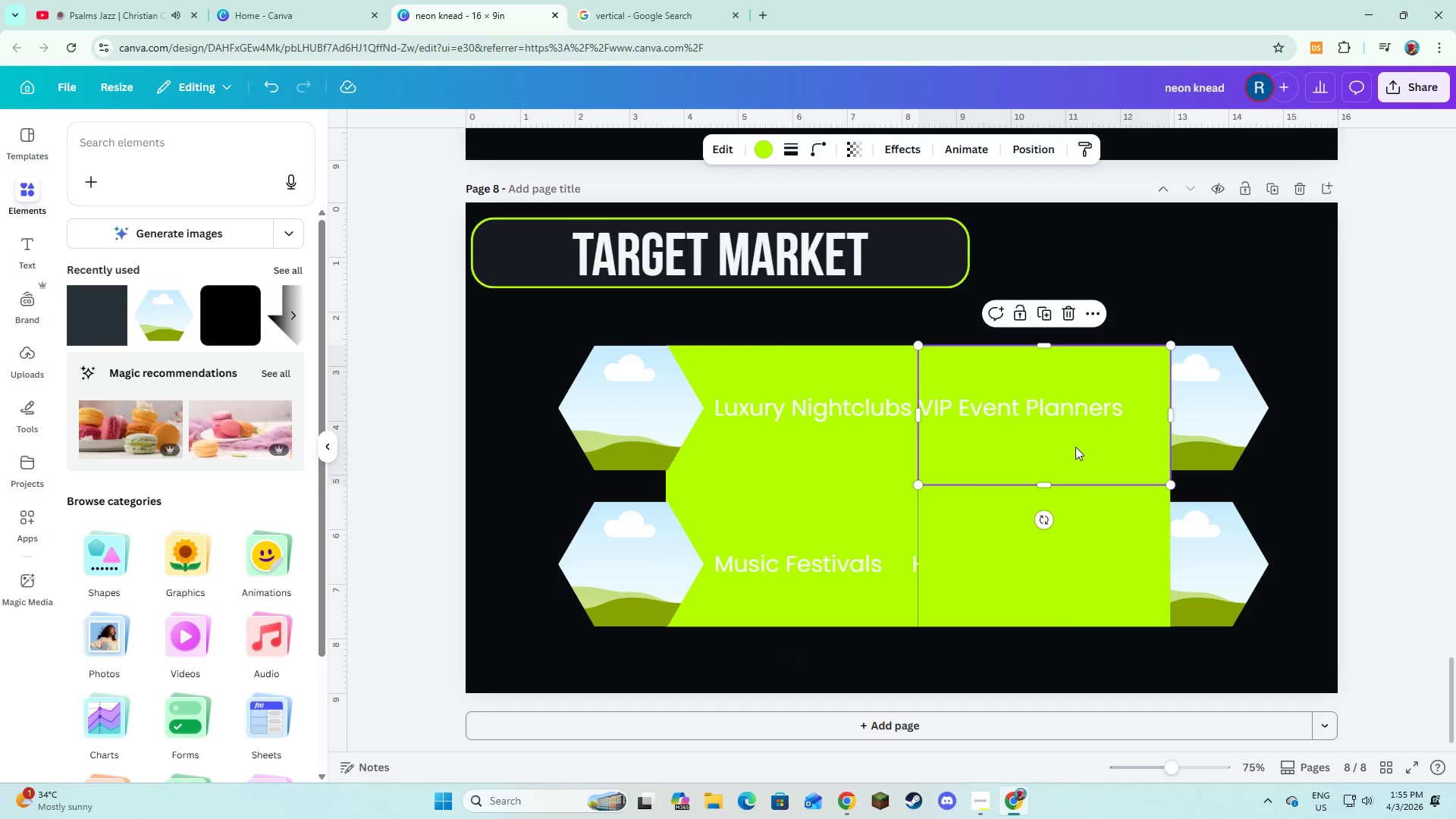 
right_click([1075, 447])
 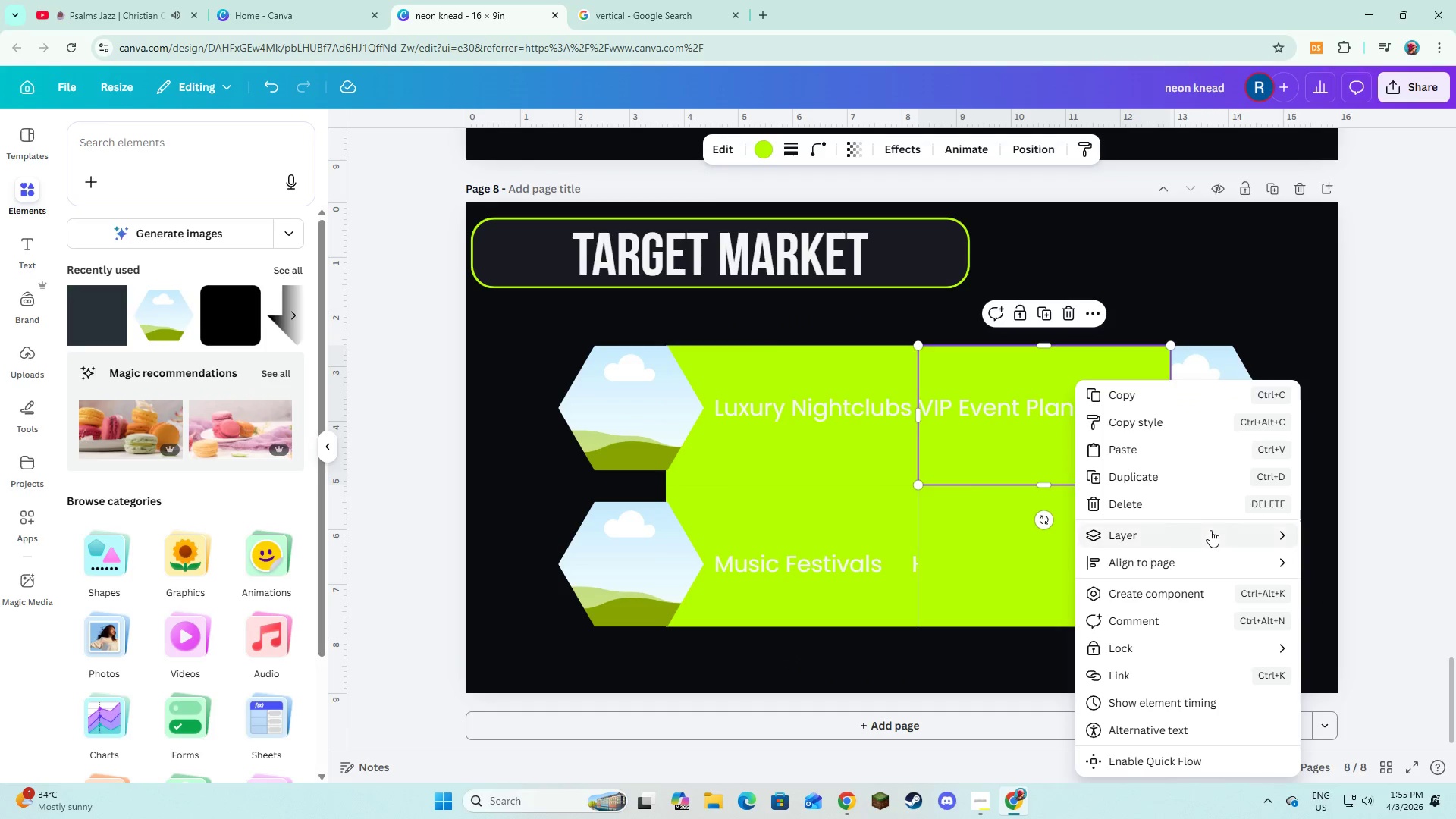 
left_click([1210, 530])
 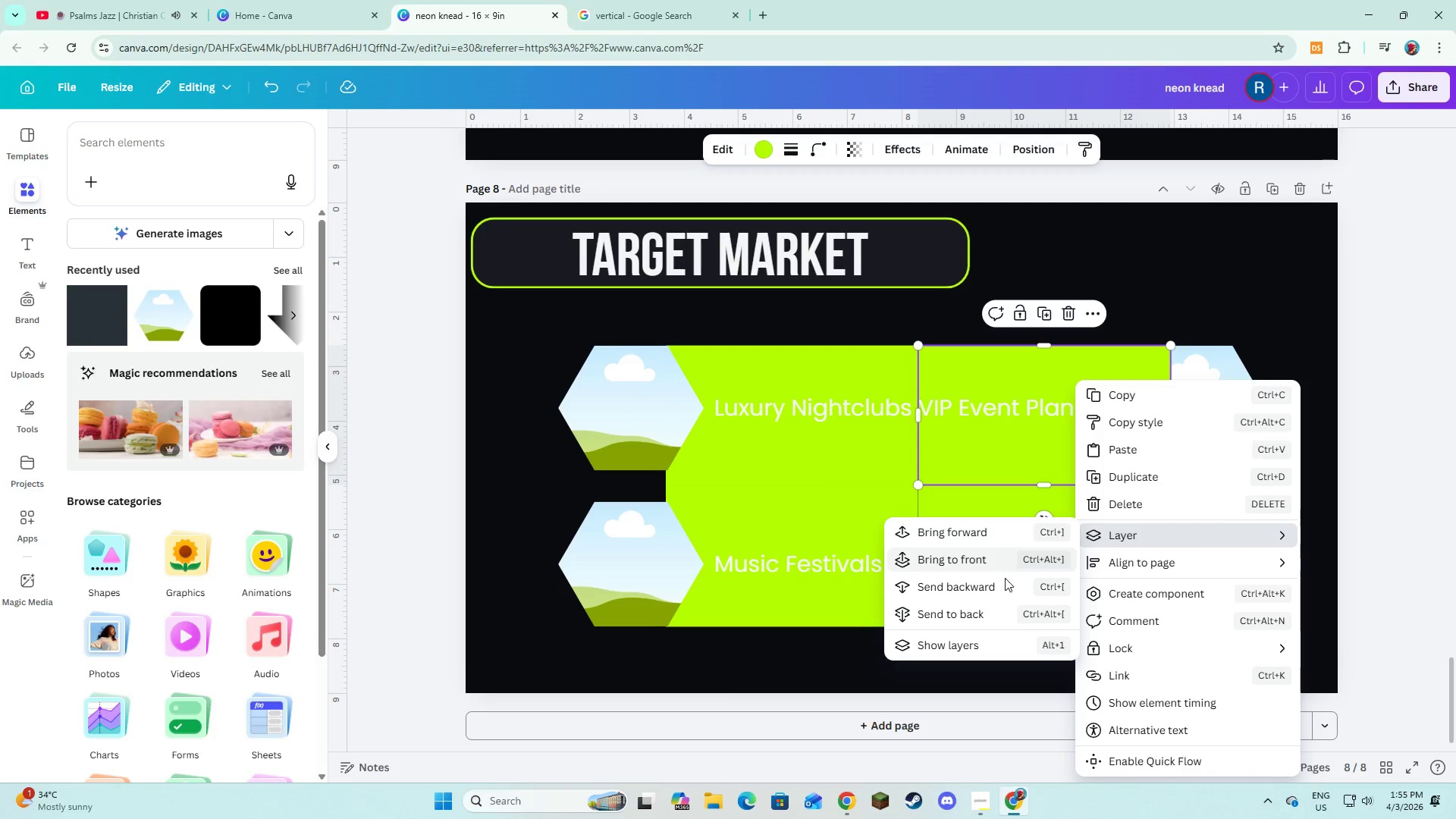 
left_click([1003, 582])
 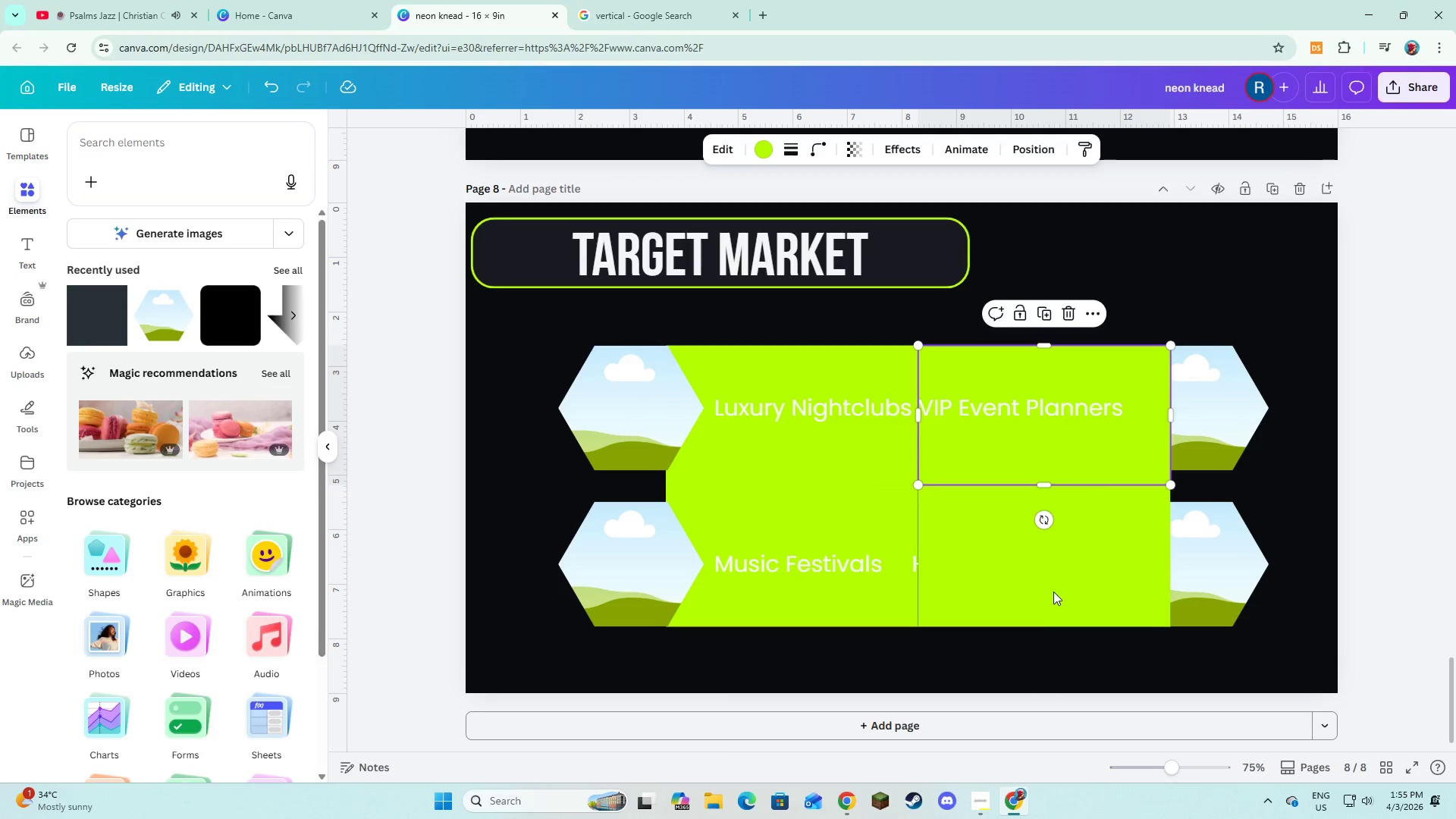 
left_click([1053, 592])
 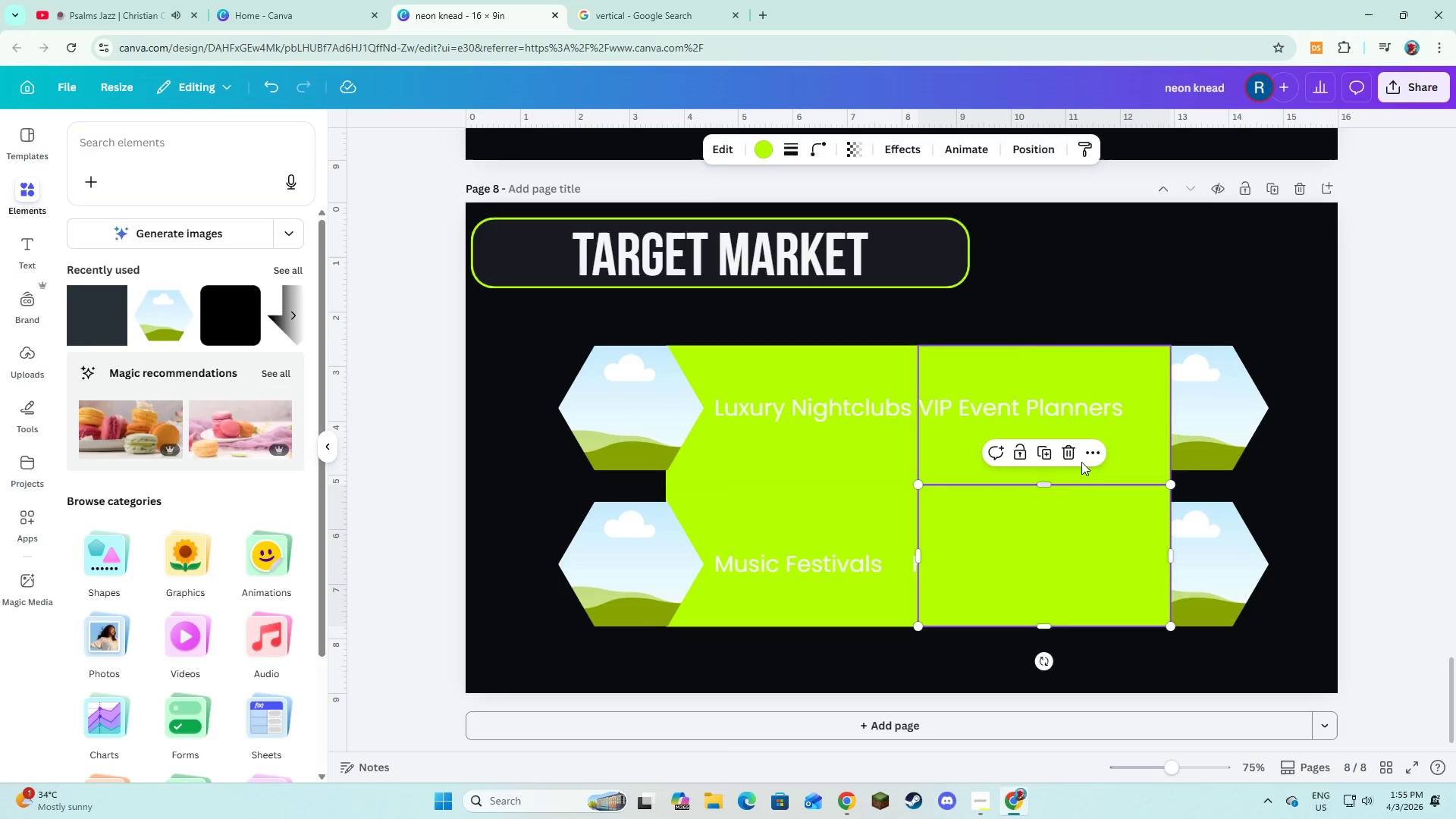 
left_click([1159, 446])
 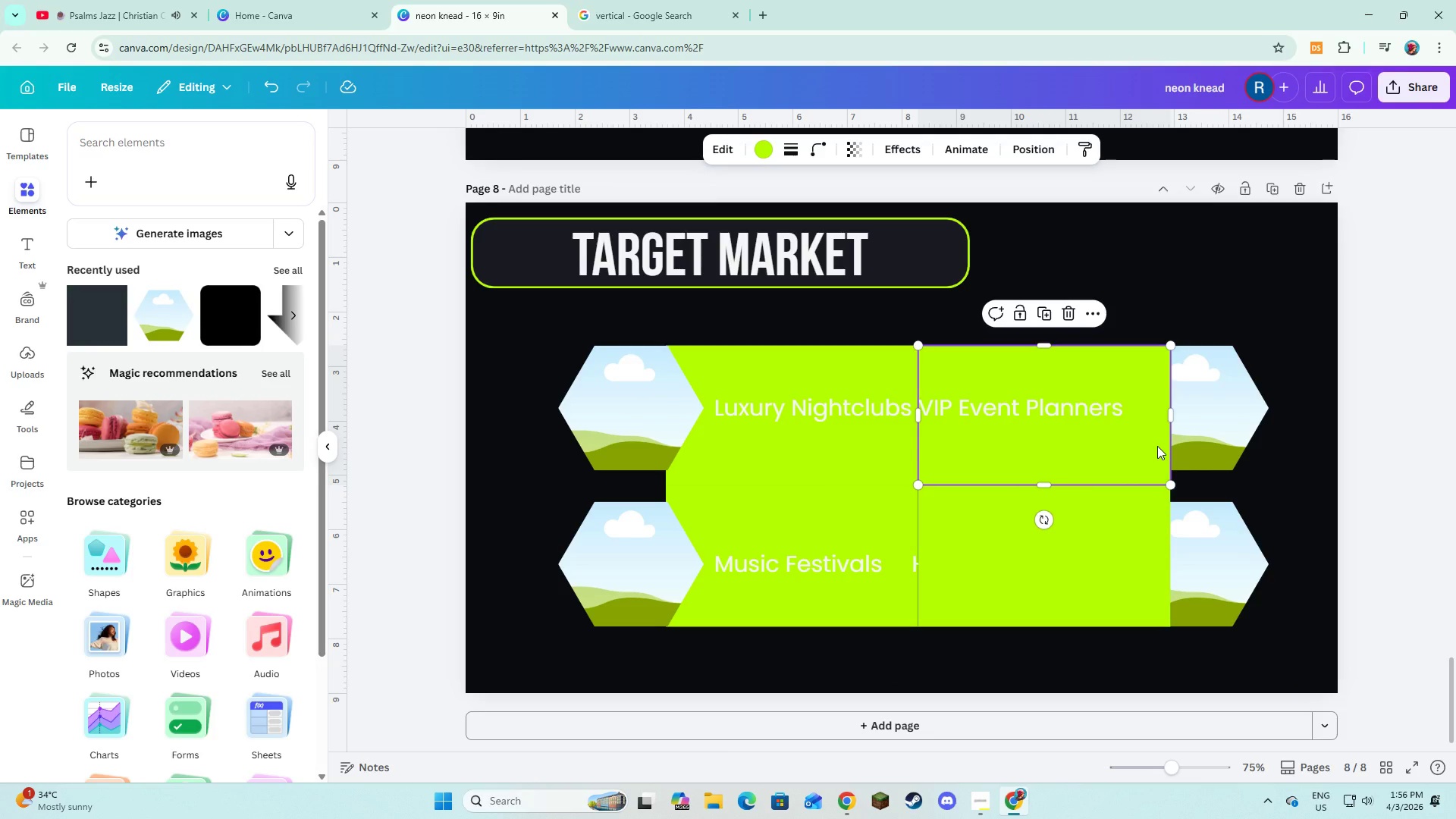 
right_click([1157, 446])
 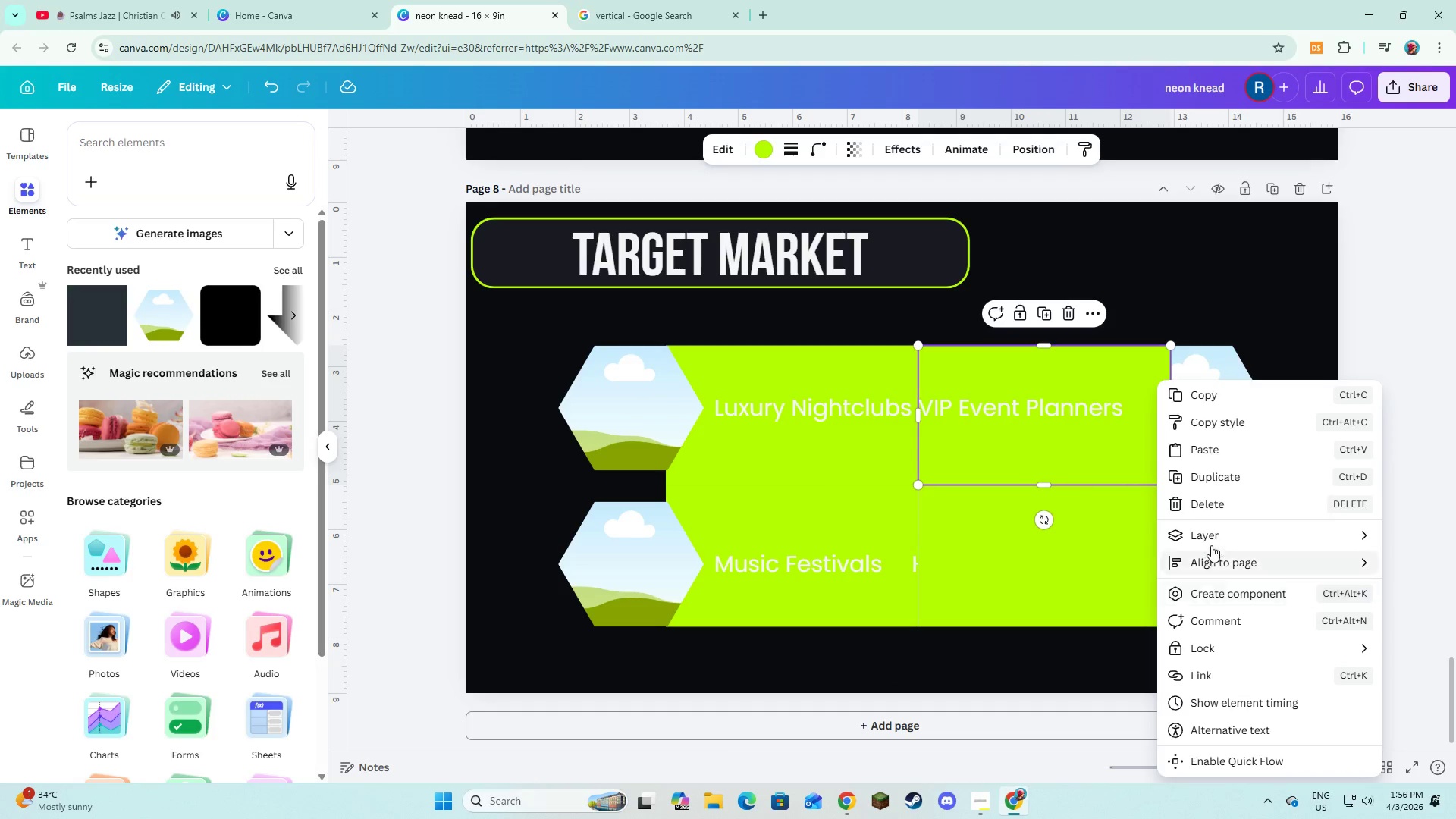 
left_click([1213, 533])
 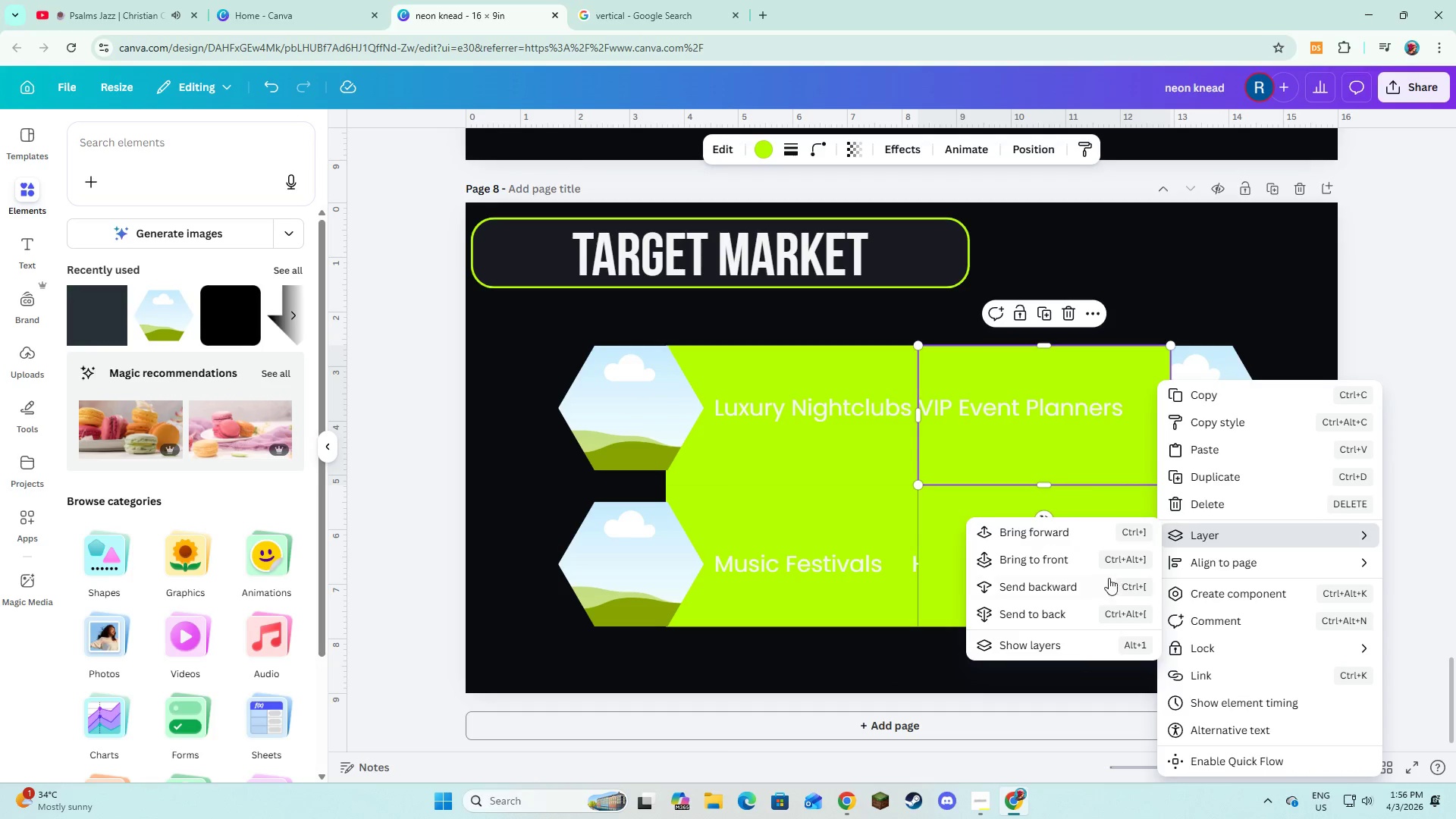 
left_click([1108, 579])
 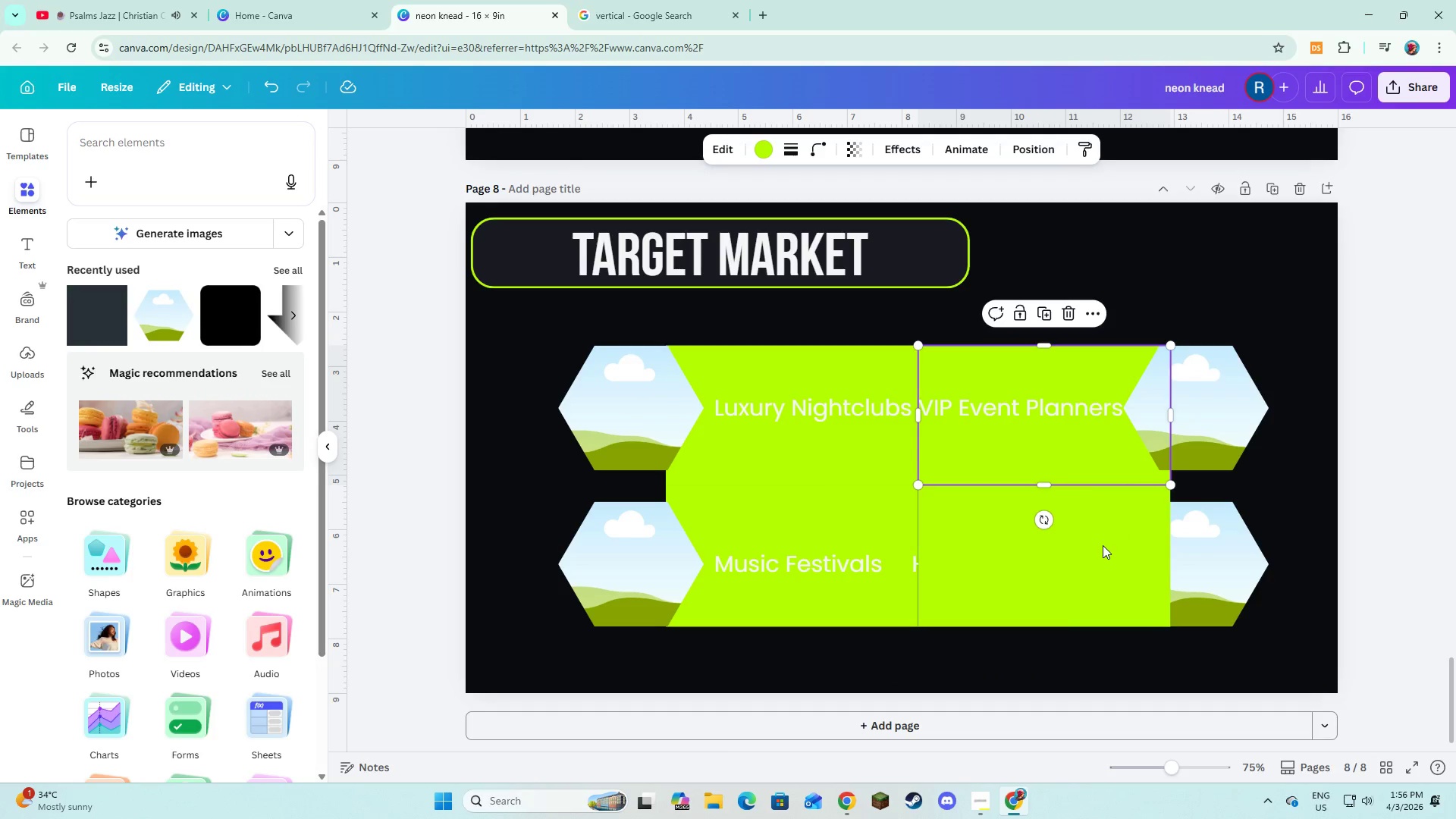 
left_click([1103, 545])
 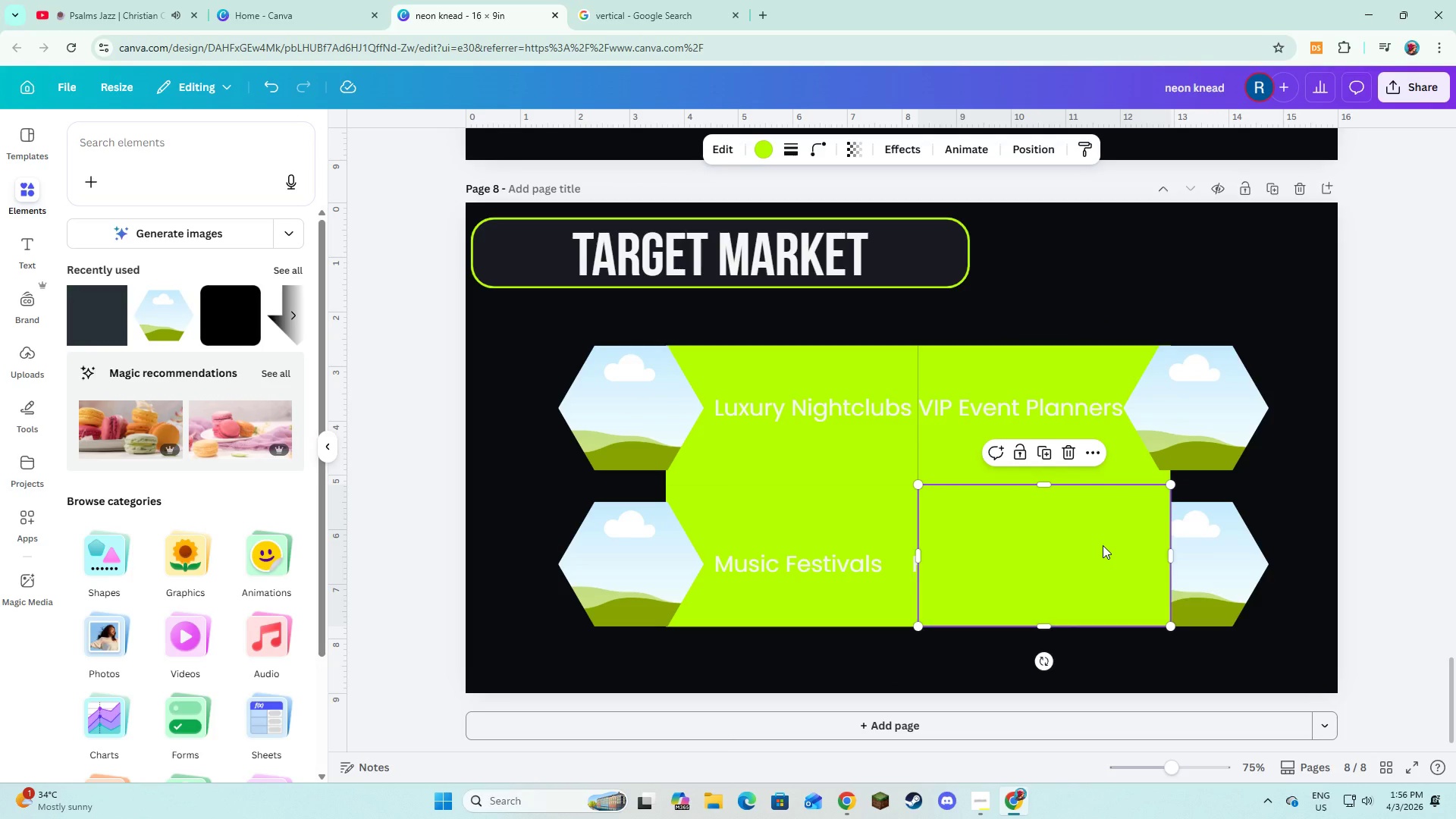 
right_click([1103, 545])
 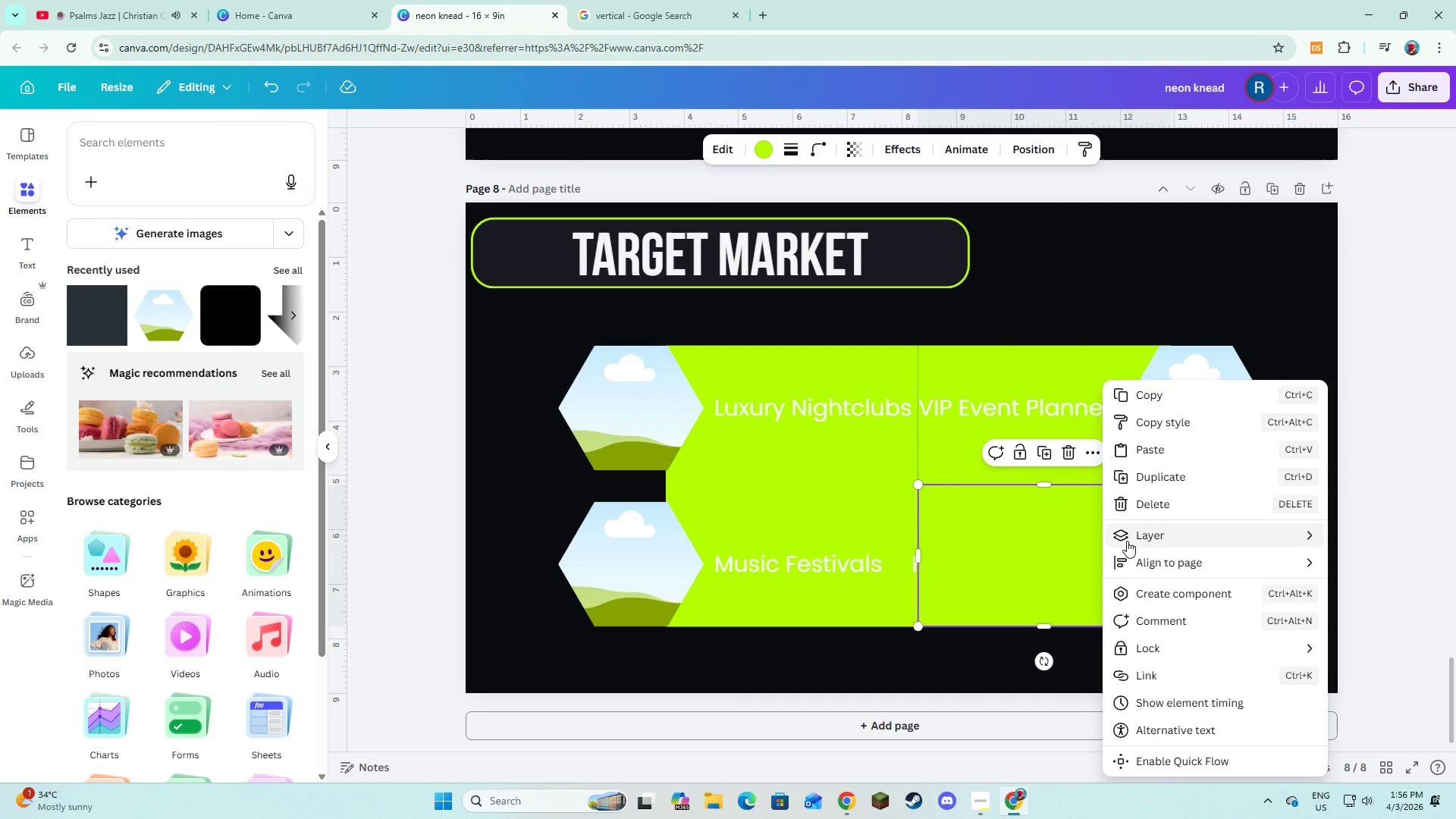 
left_click([1127, 541])
 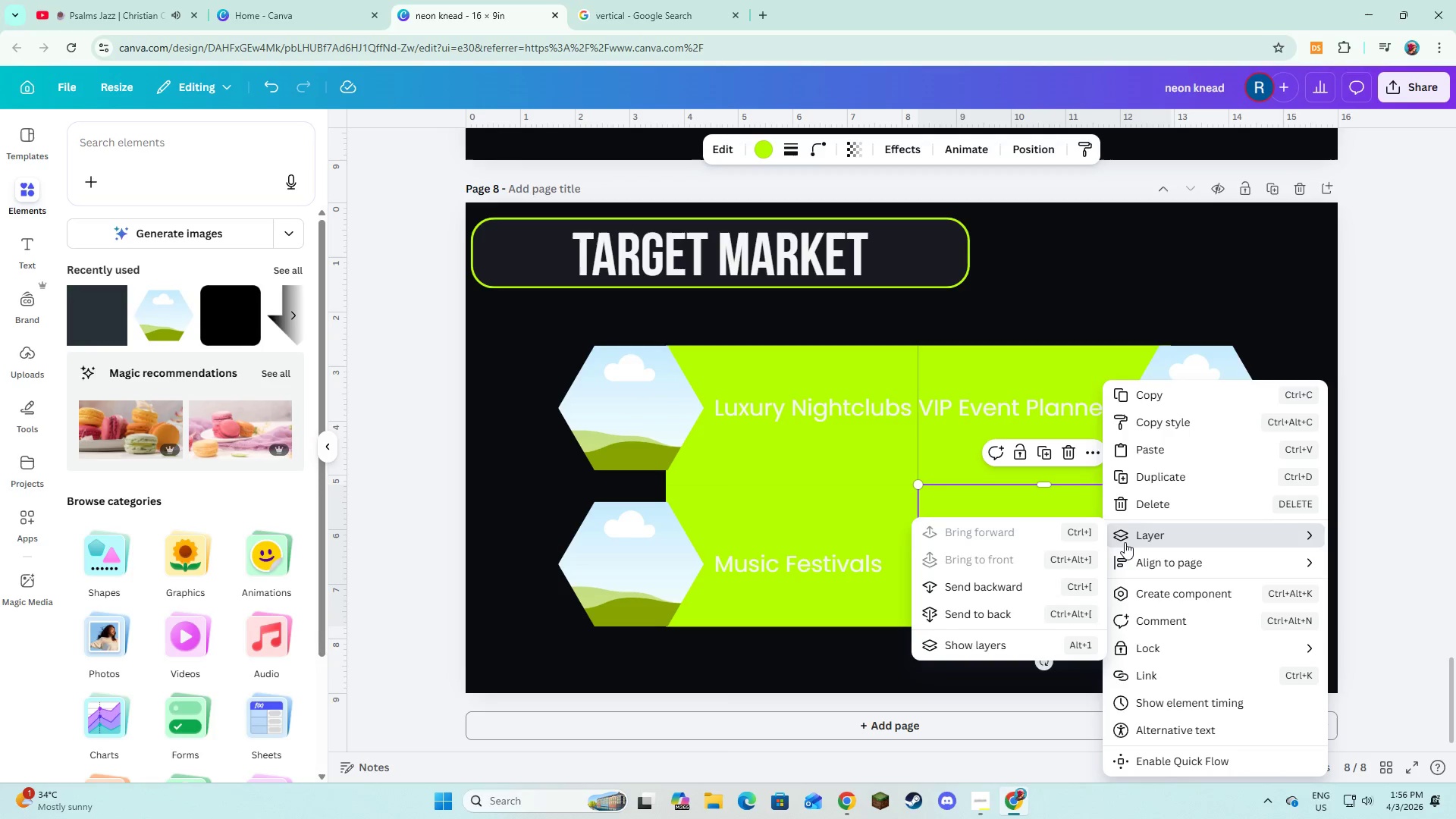 
left_click([1068, 593])
 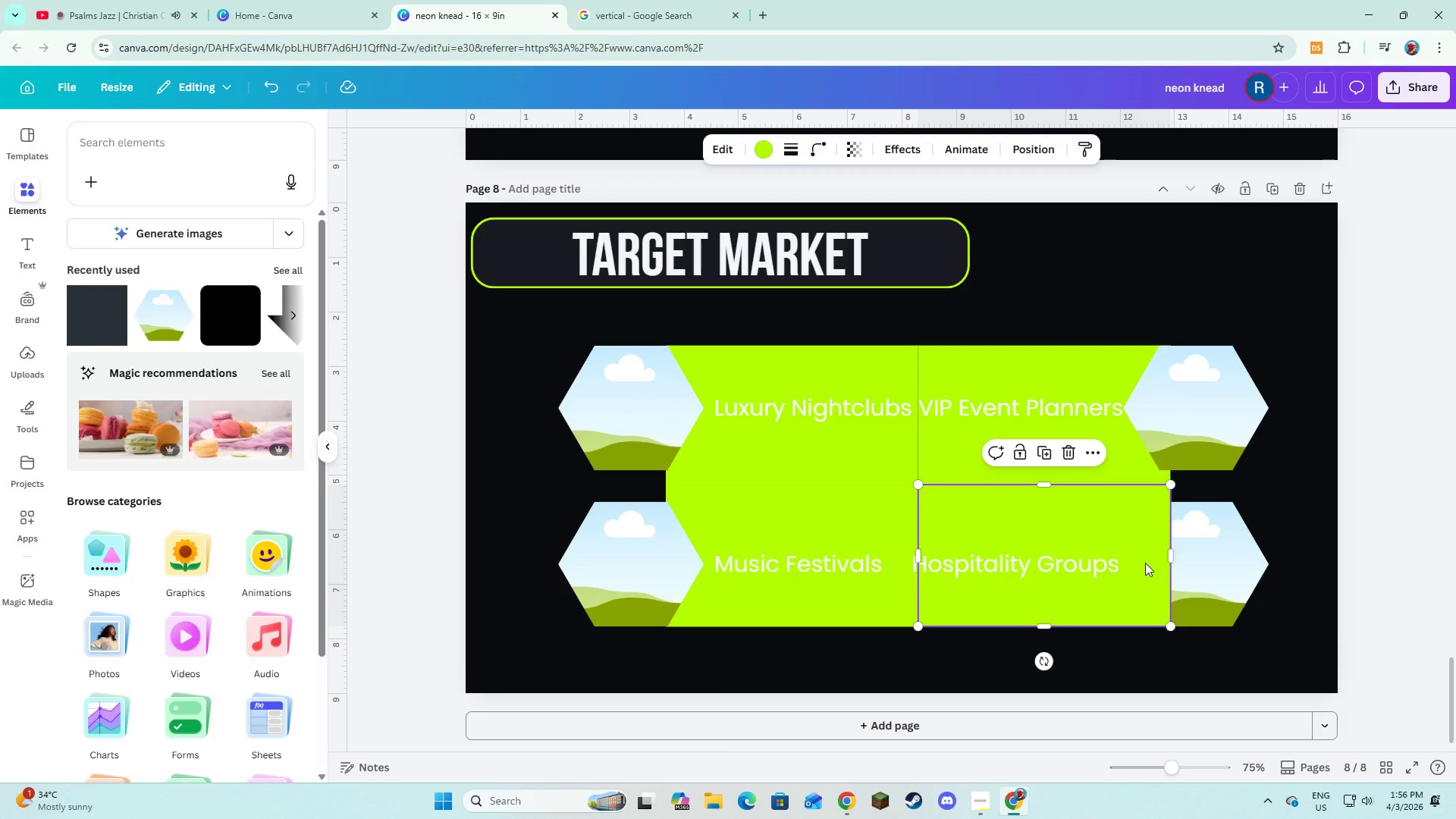 
right_click([1145, 562])
 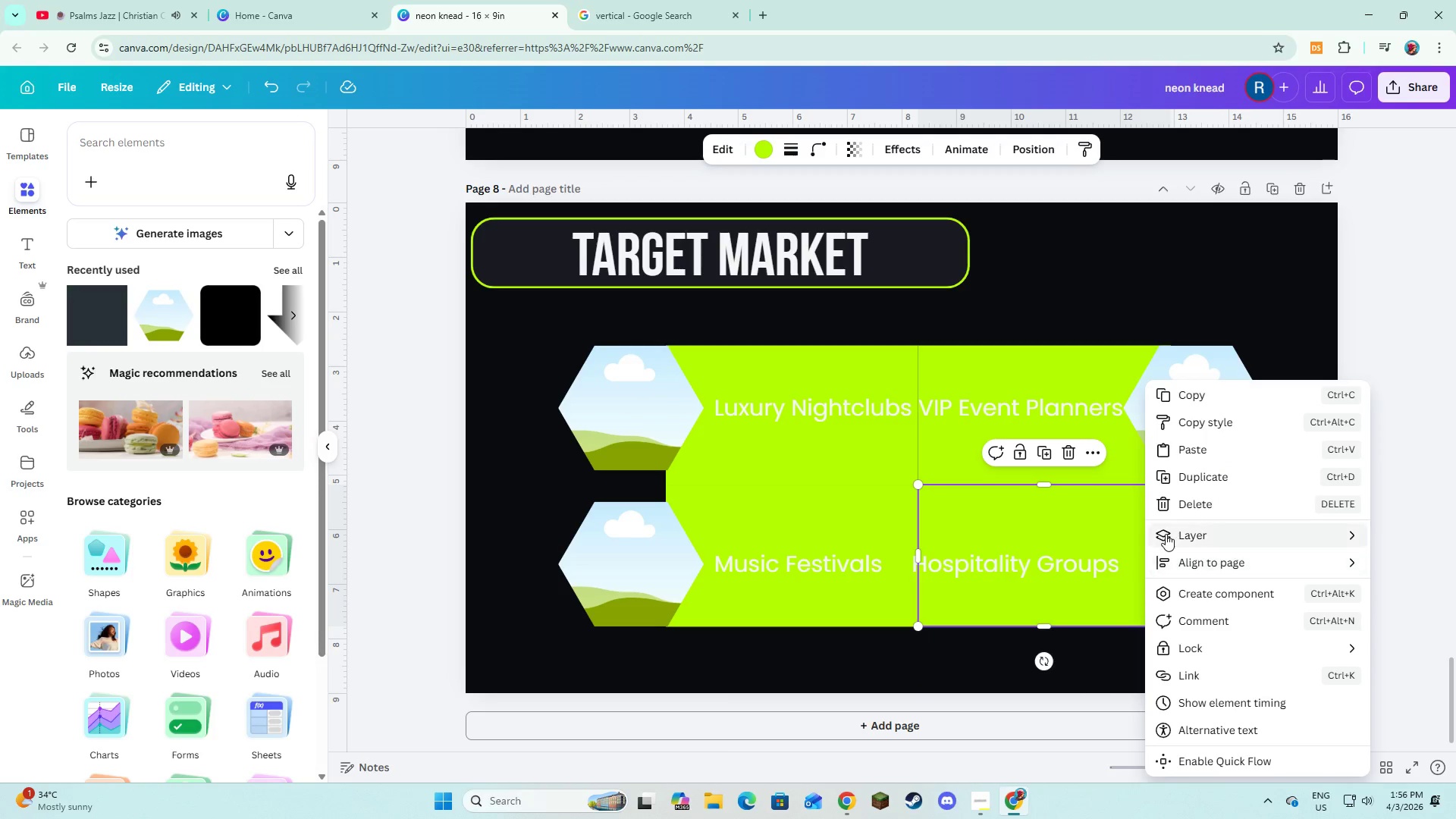 
left_click([1166, 534])
 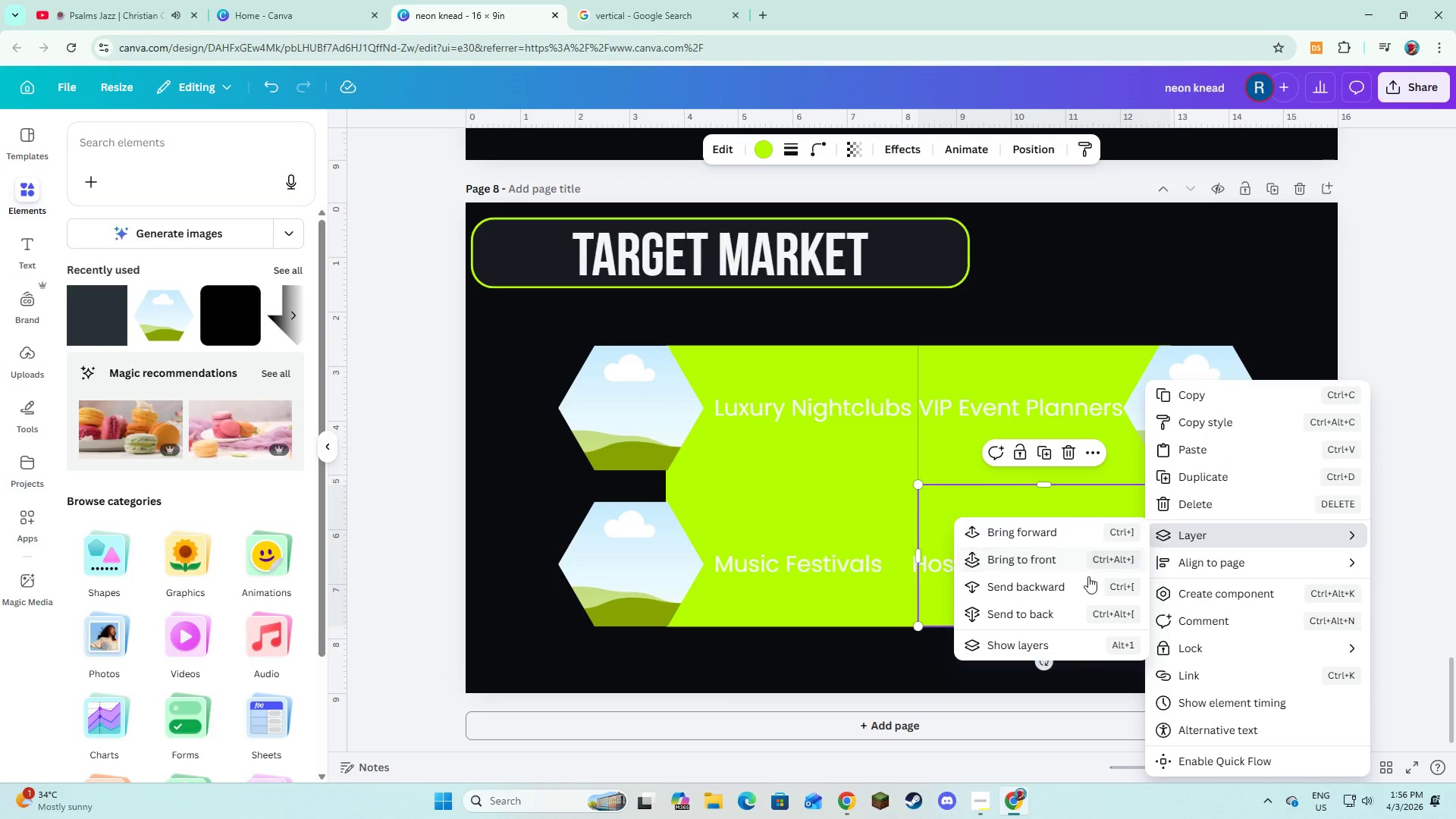 
left_click([1084, 583])
 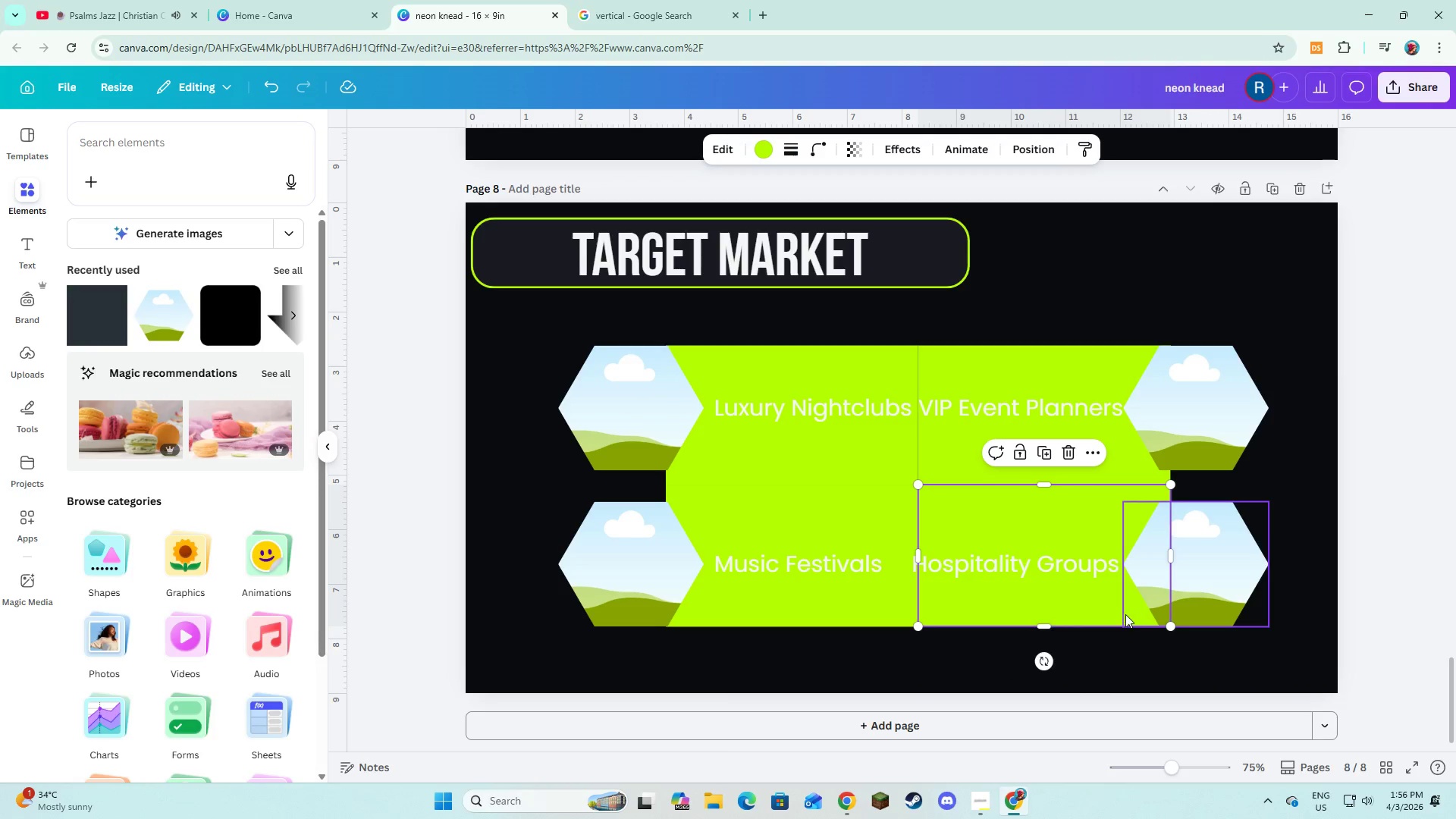 
left_click([1145, 657])
 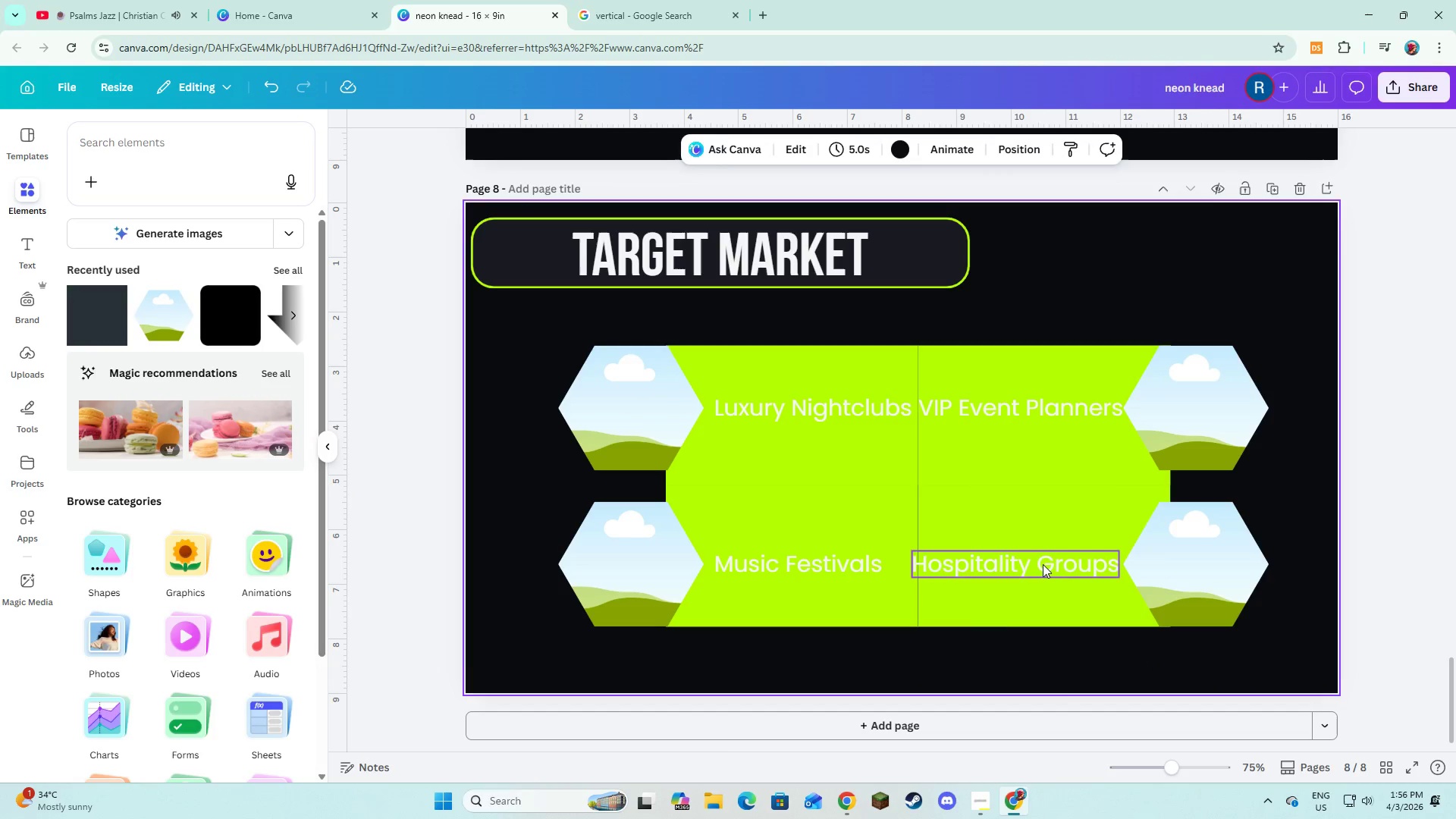 
left_click([1043, 564])
 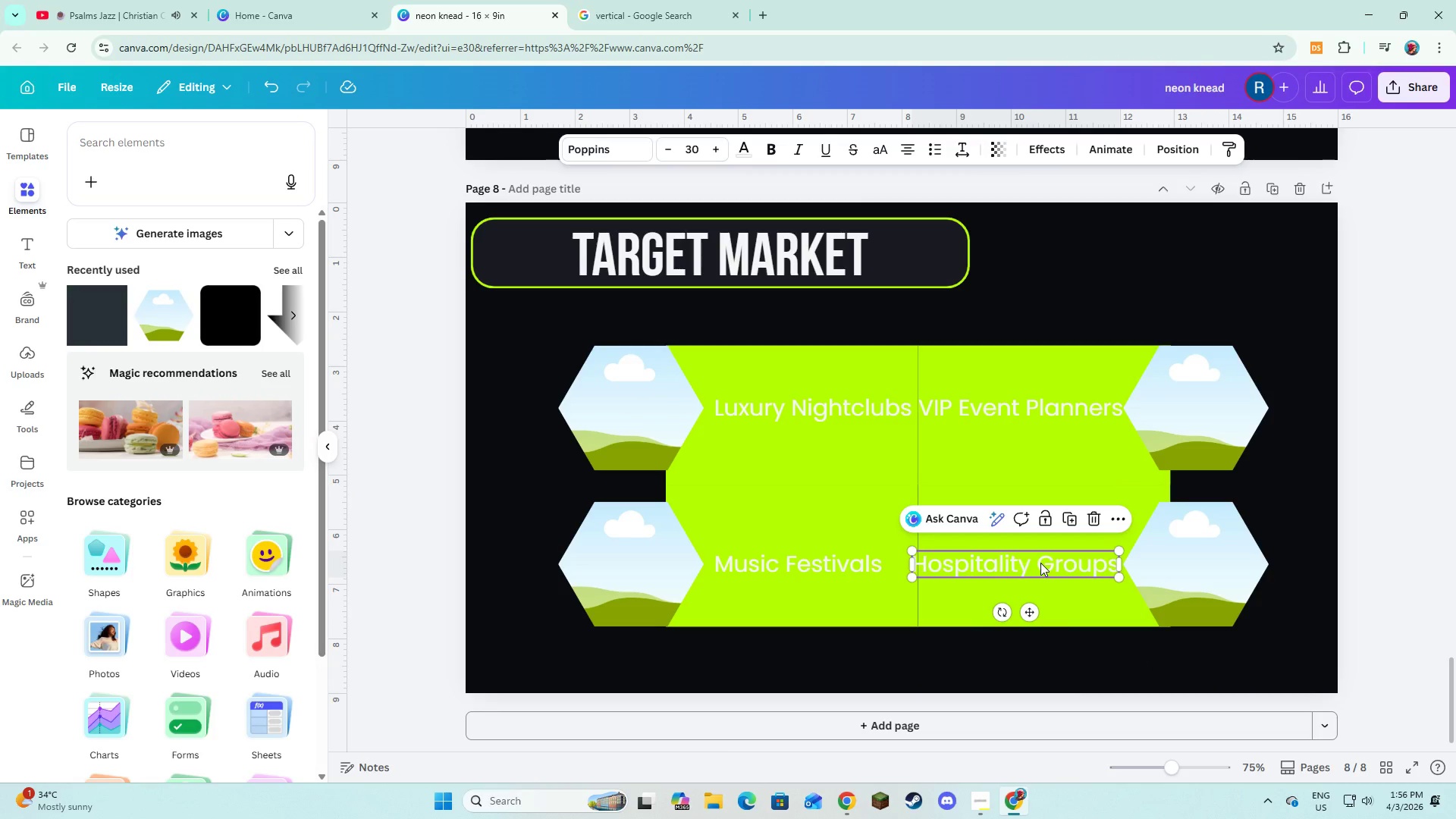 
left_click_drag(start_coordinate=[1040, 563], to_coordinate=[1066, 554])
 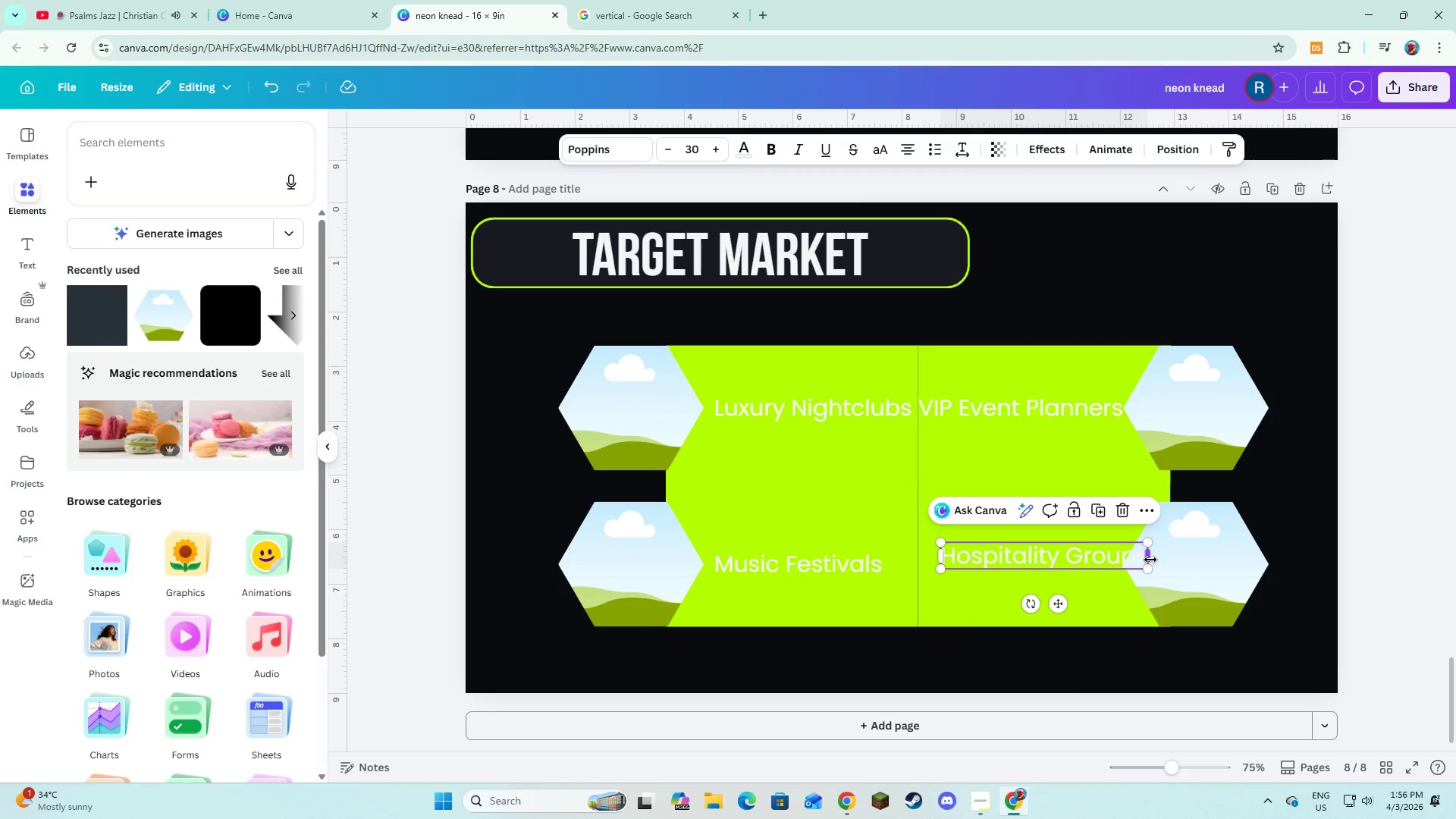 
left_click_drag(start_coordinate=[1150, 560], to_coordinate=[1127, 559])
 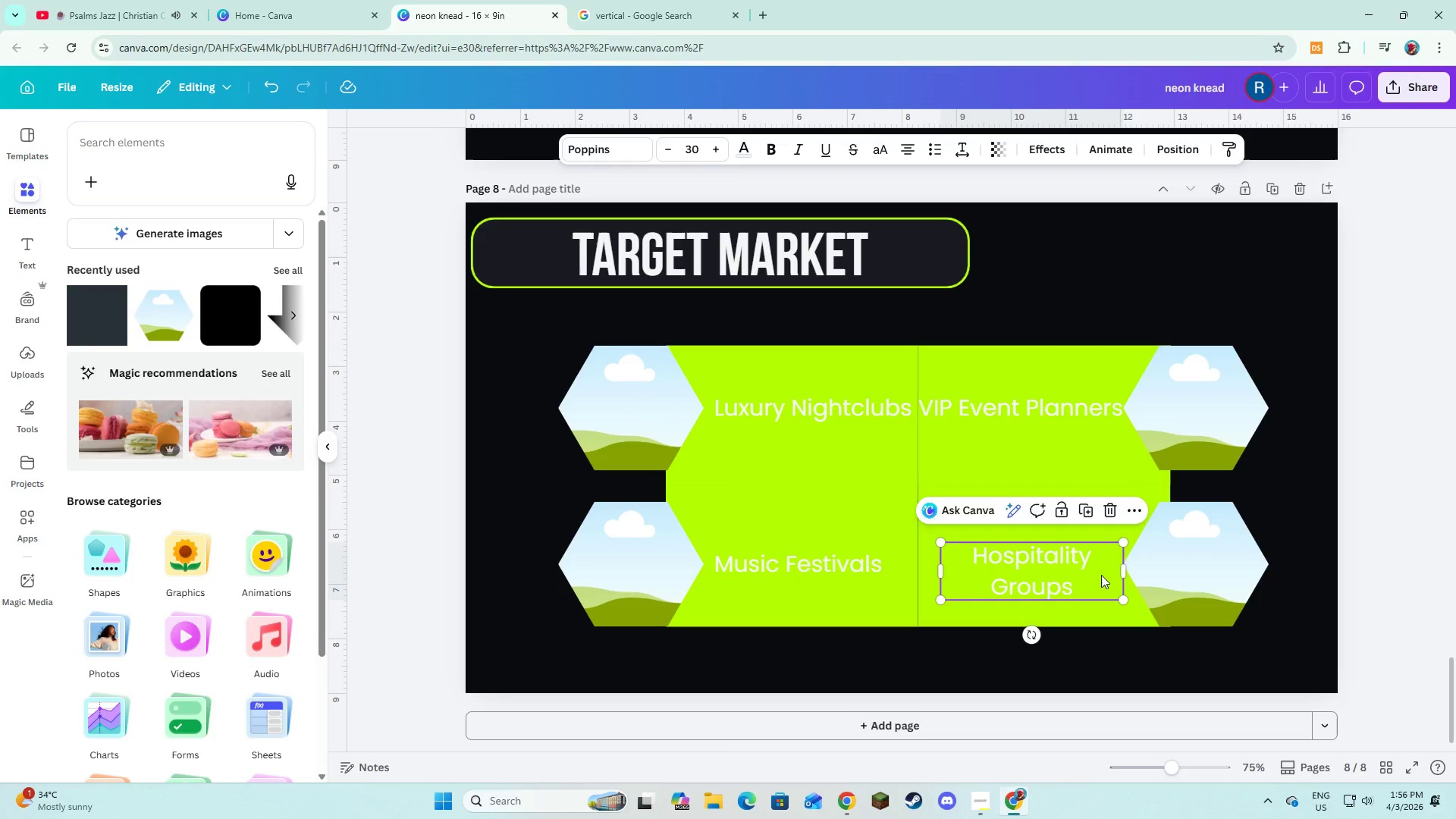 
left_click_drag(start_coordinate=[1101, 575], to_coordinate=[1107, 577])
 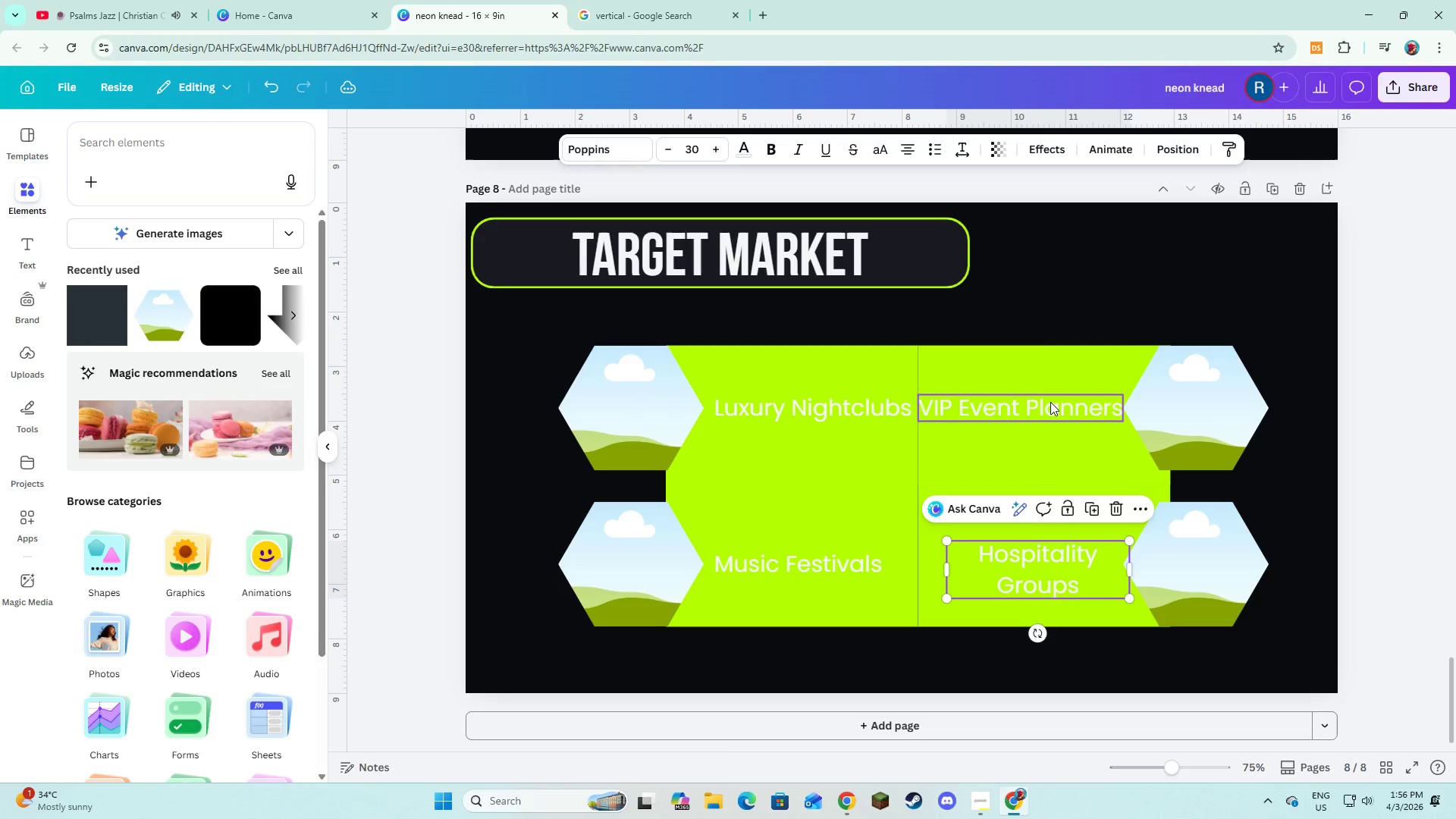 
left_click([1050, 402])
 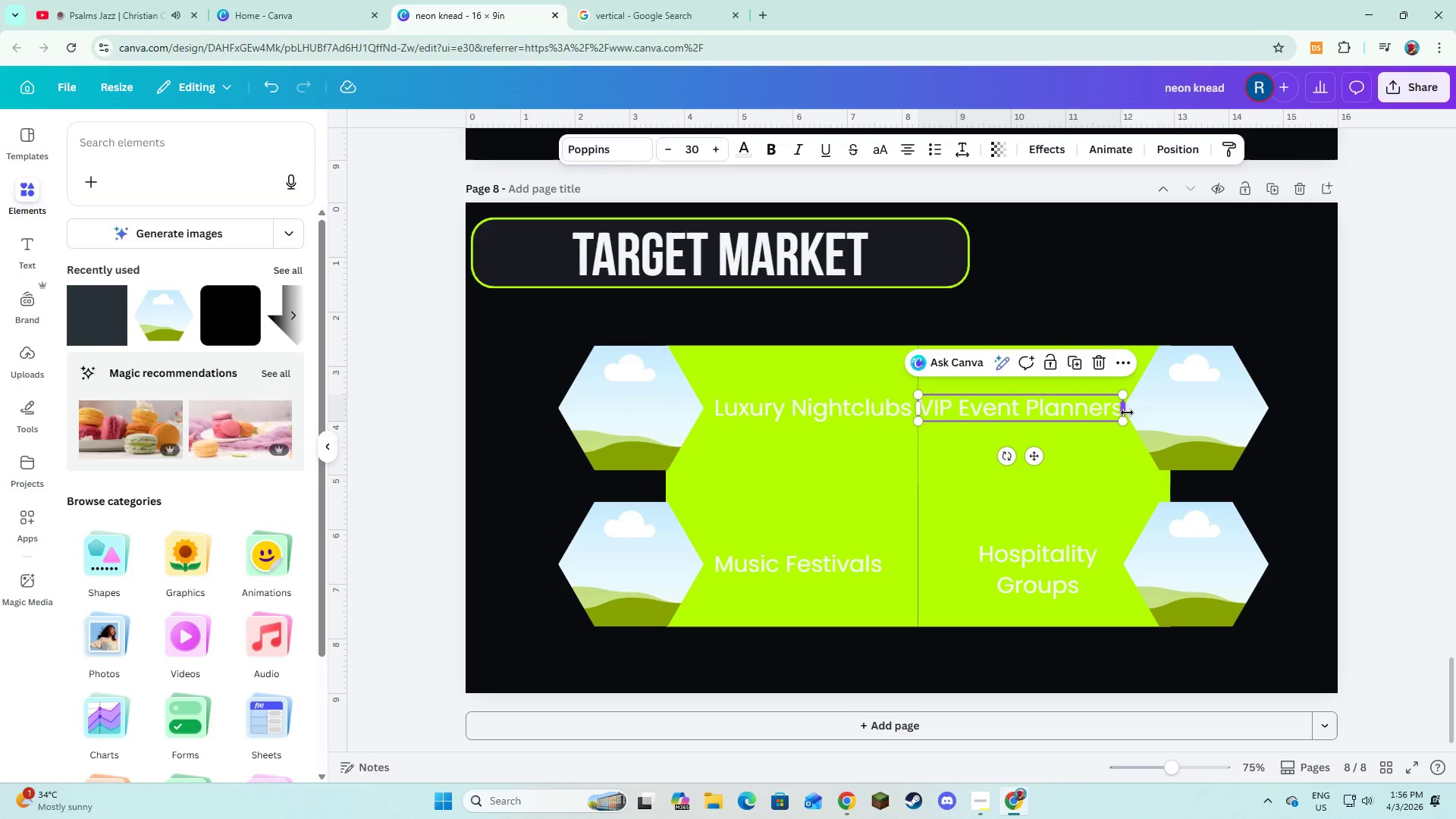 
left_click_drag(start_coordinate=[1127, 412], to_coordinate=[1112, 413])
 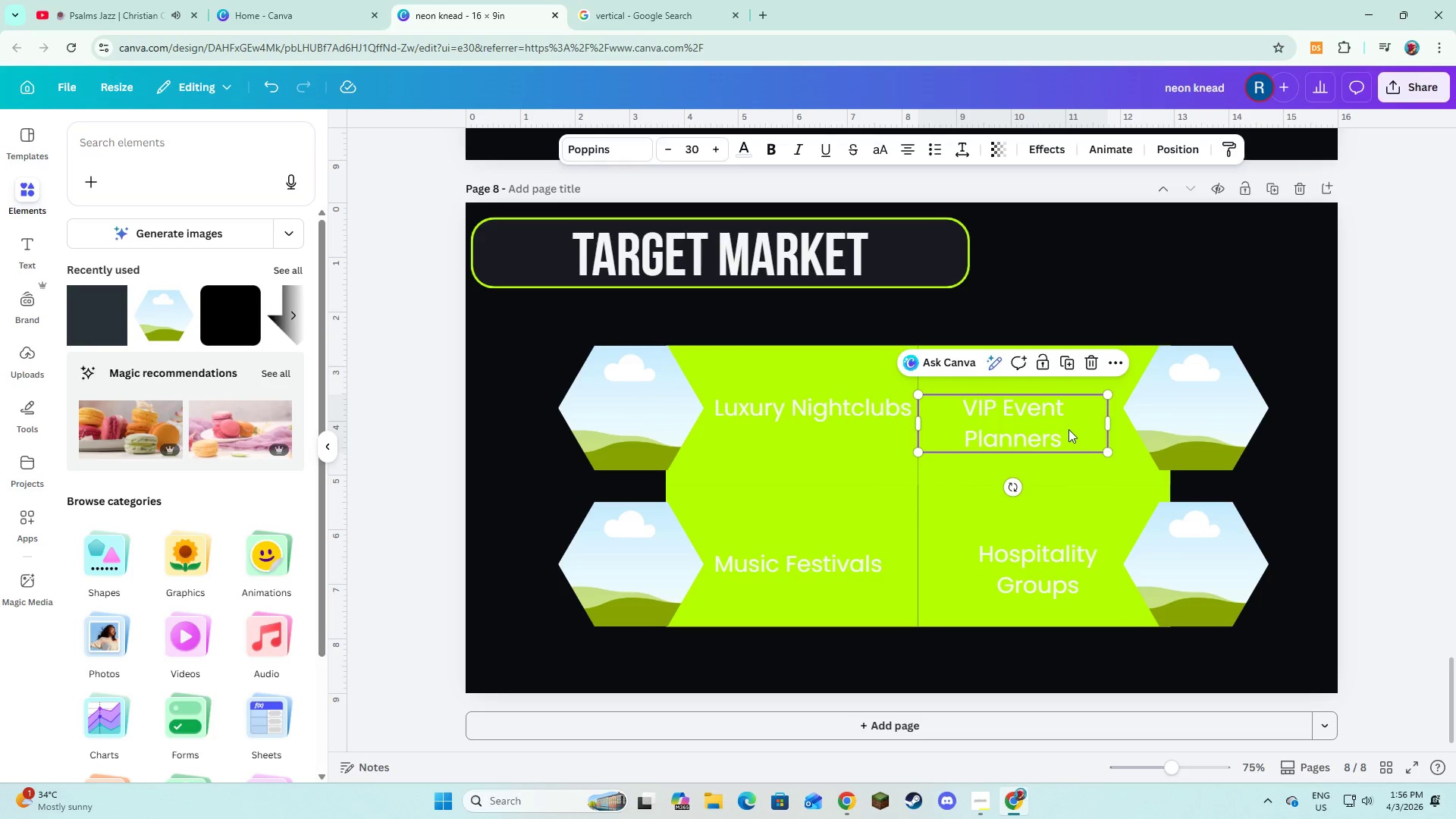 
left_click_drag(start_coordinate=[1068, 429], to_coordinate=[1090, 422])
 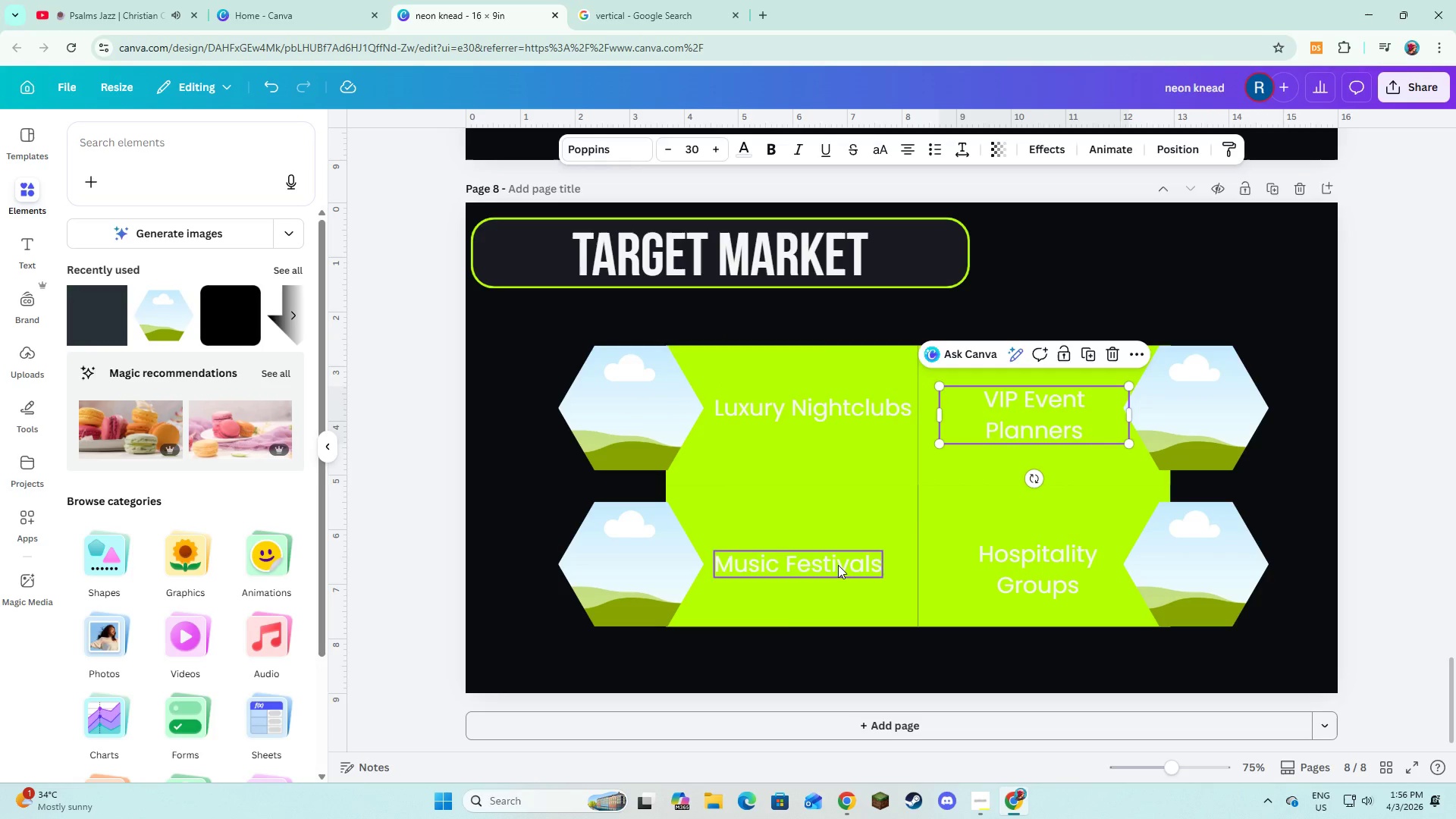 
left_click([838, 565])
 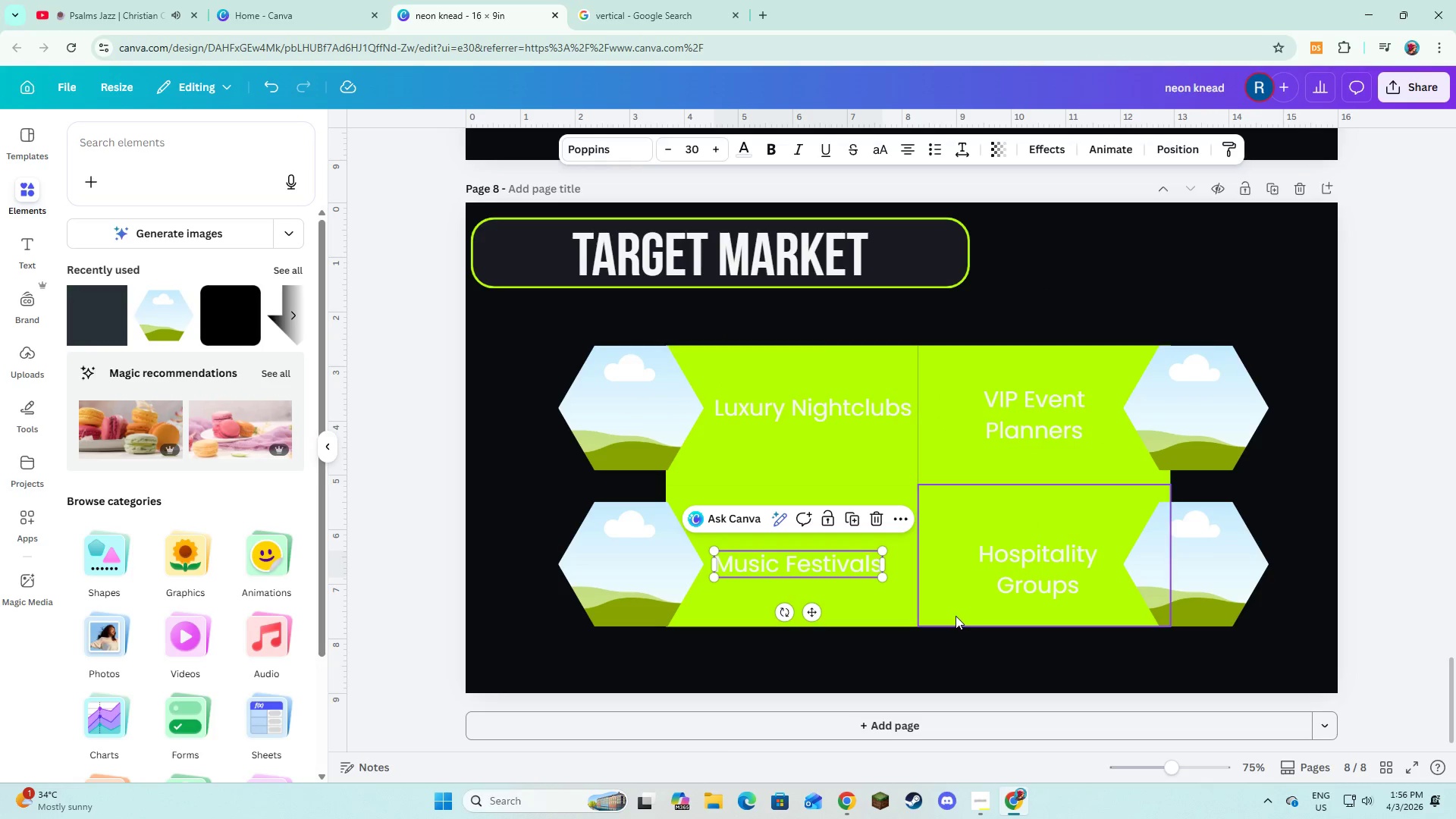 
left_click([956, 622])
 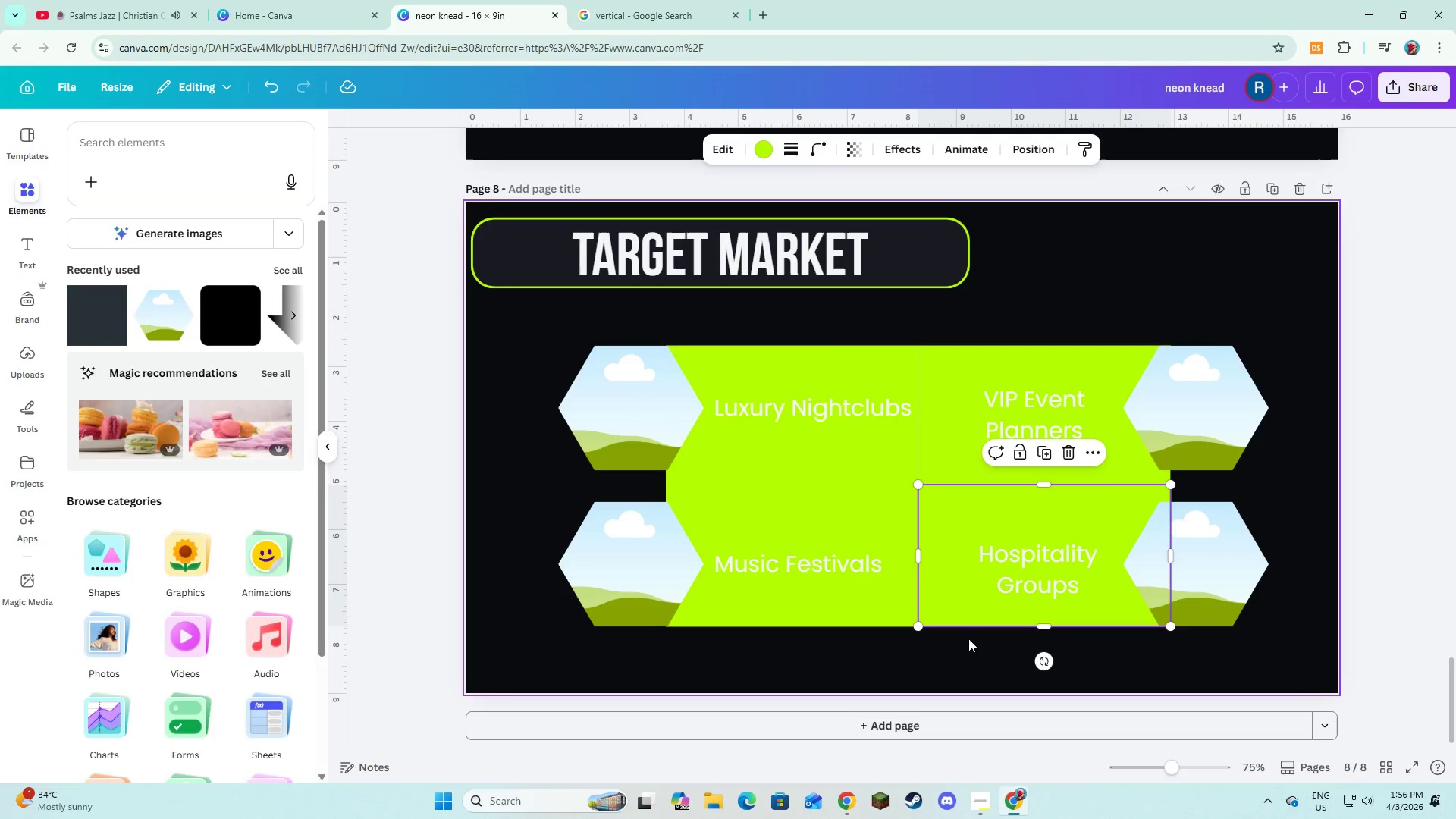 
left_click([968, 639])
 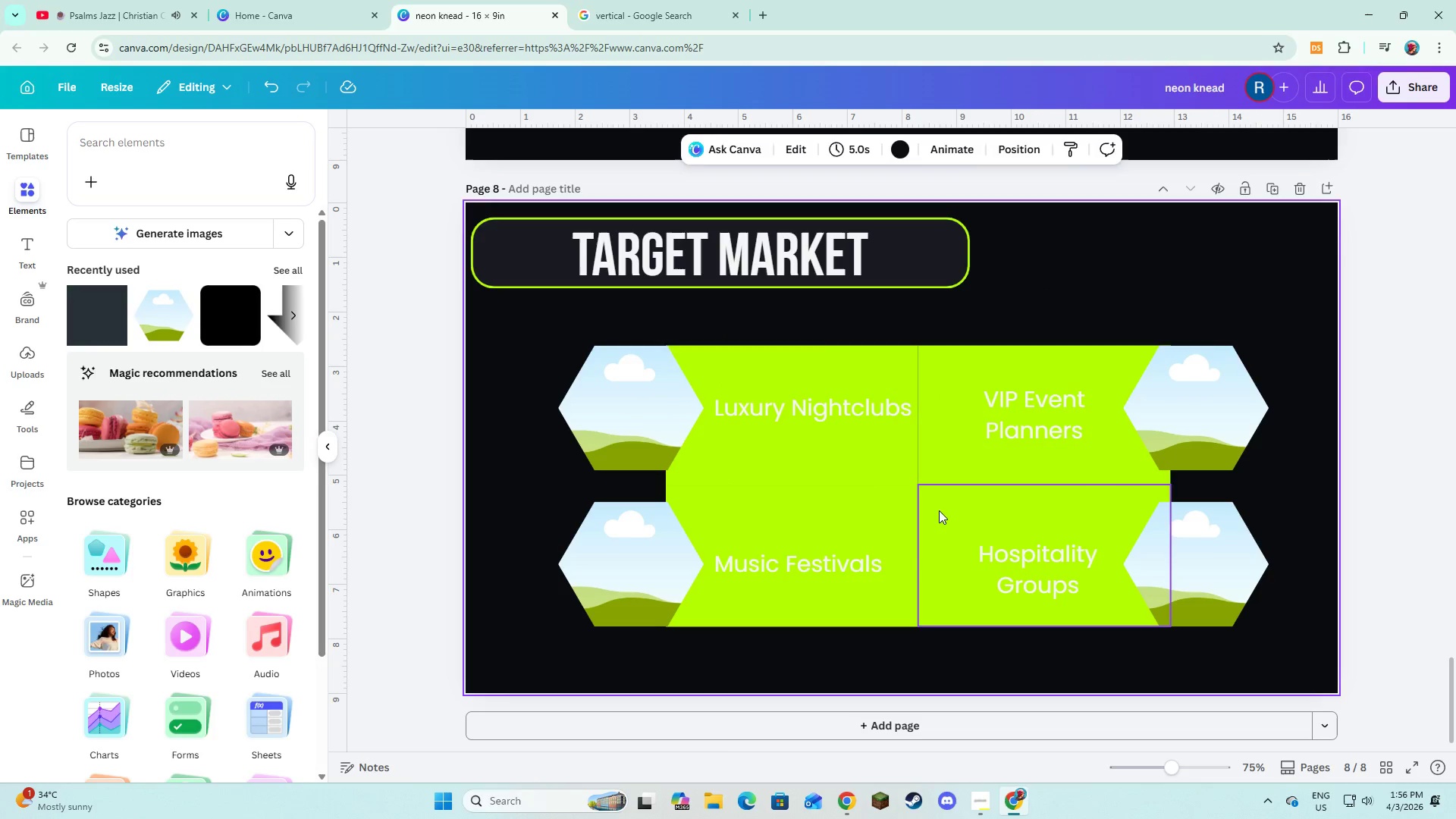 
left_click([938, 506])
 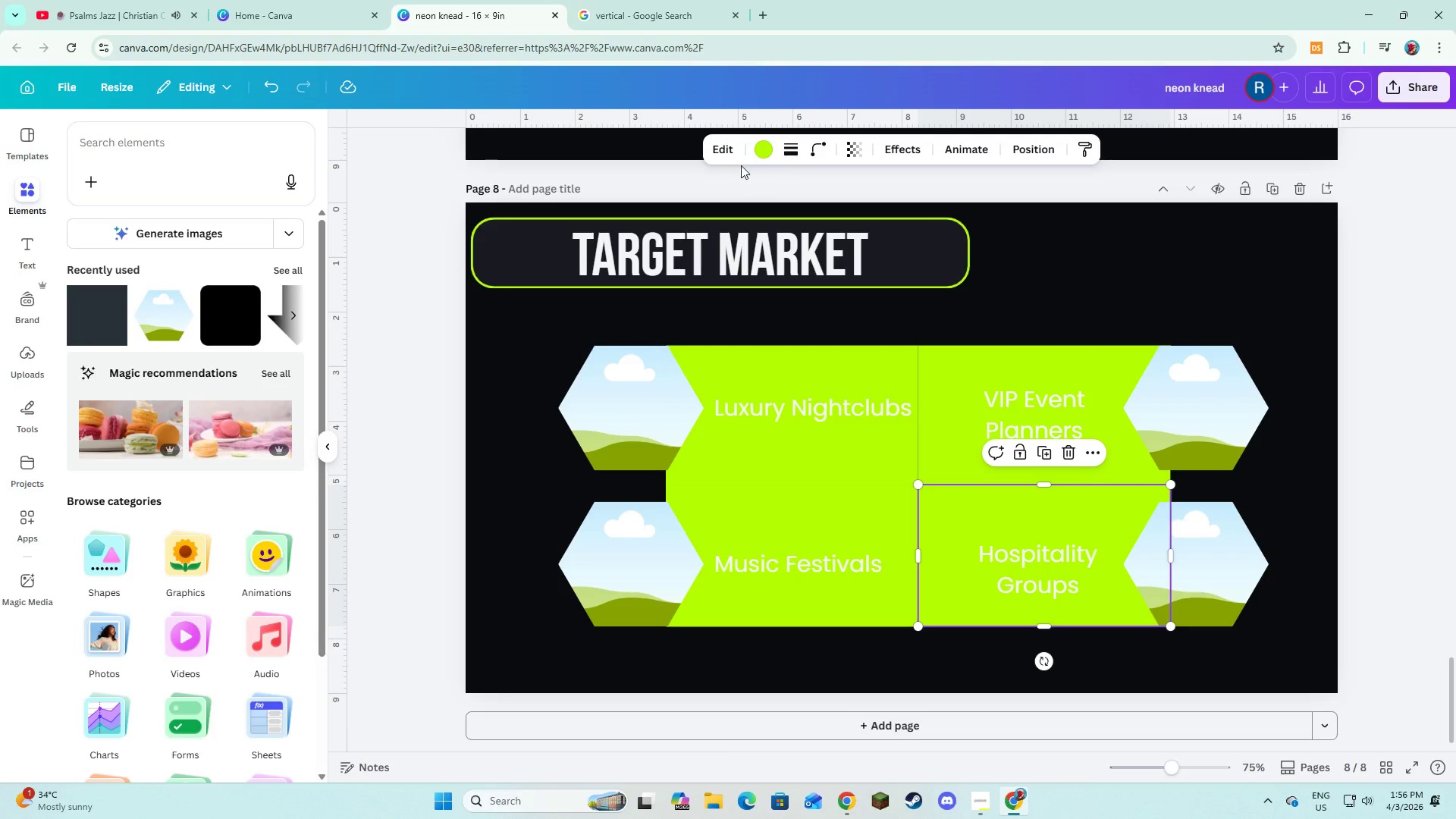 
left_click([765, 148])
 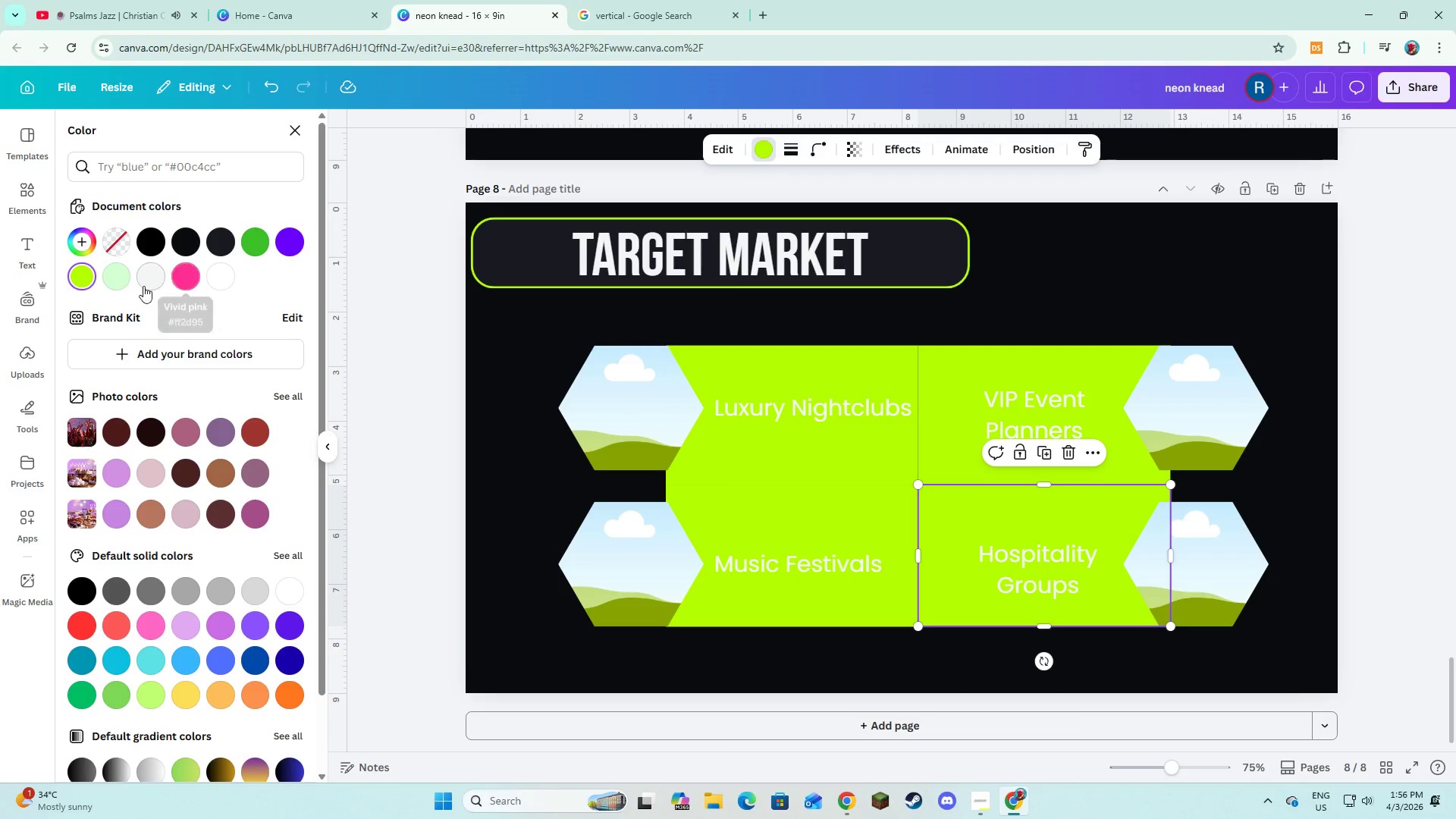 
left_click([298, 245])
 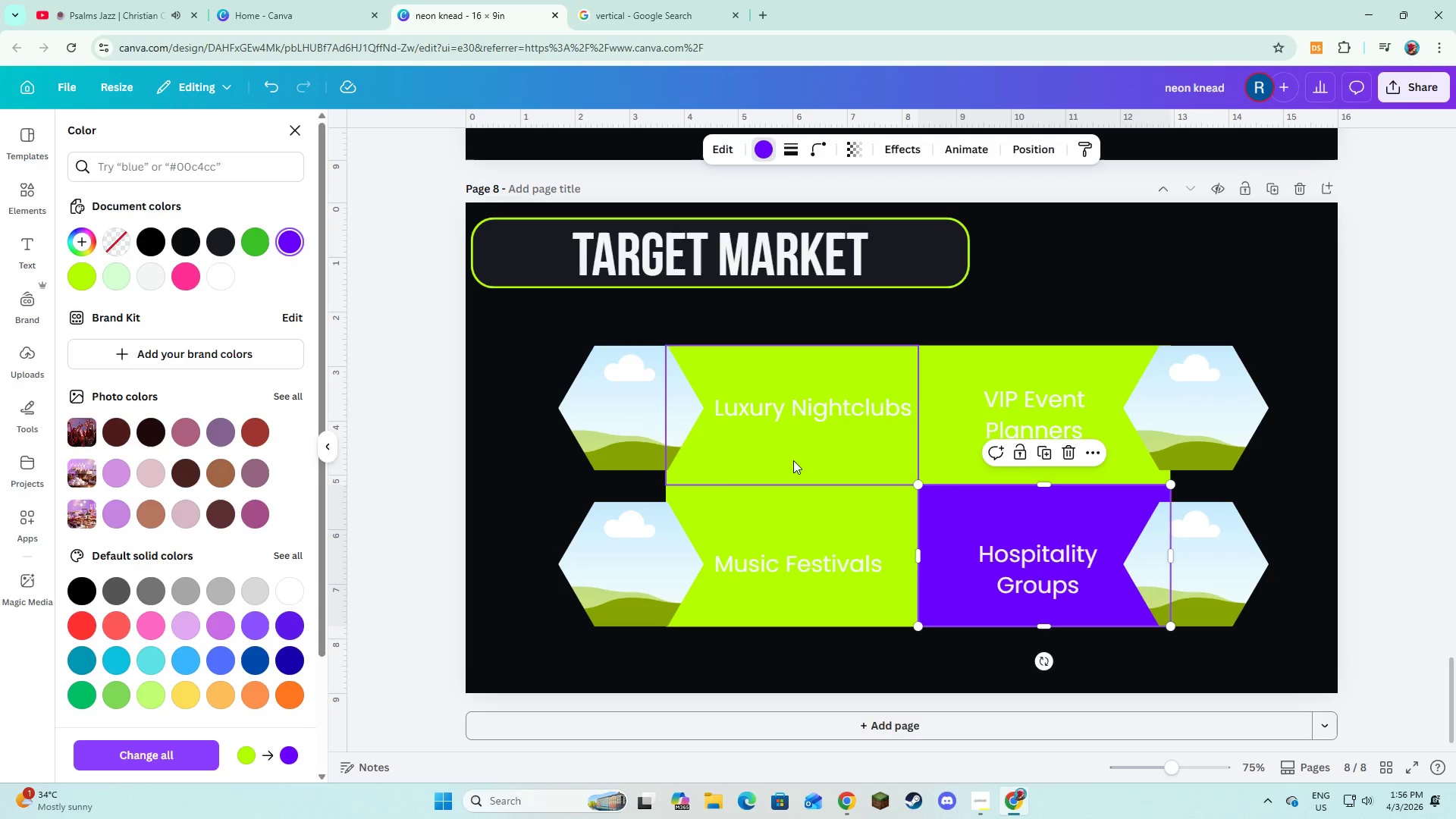 
mouse_move([324, 258])
 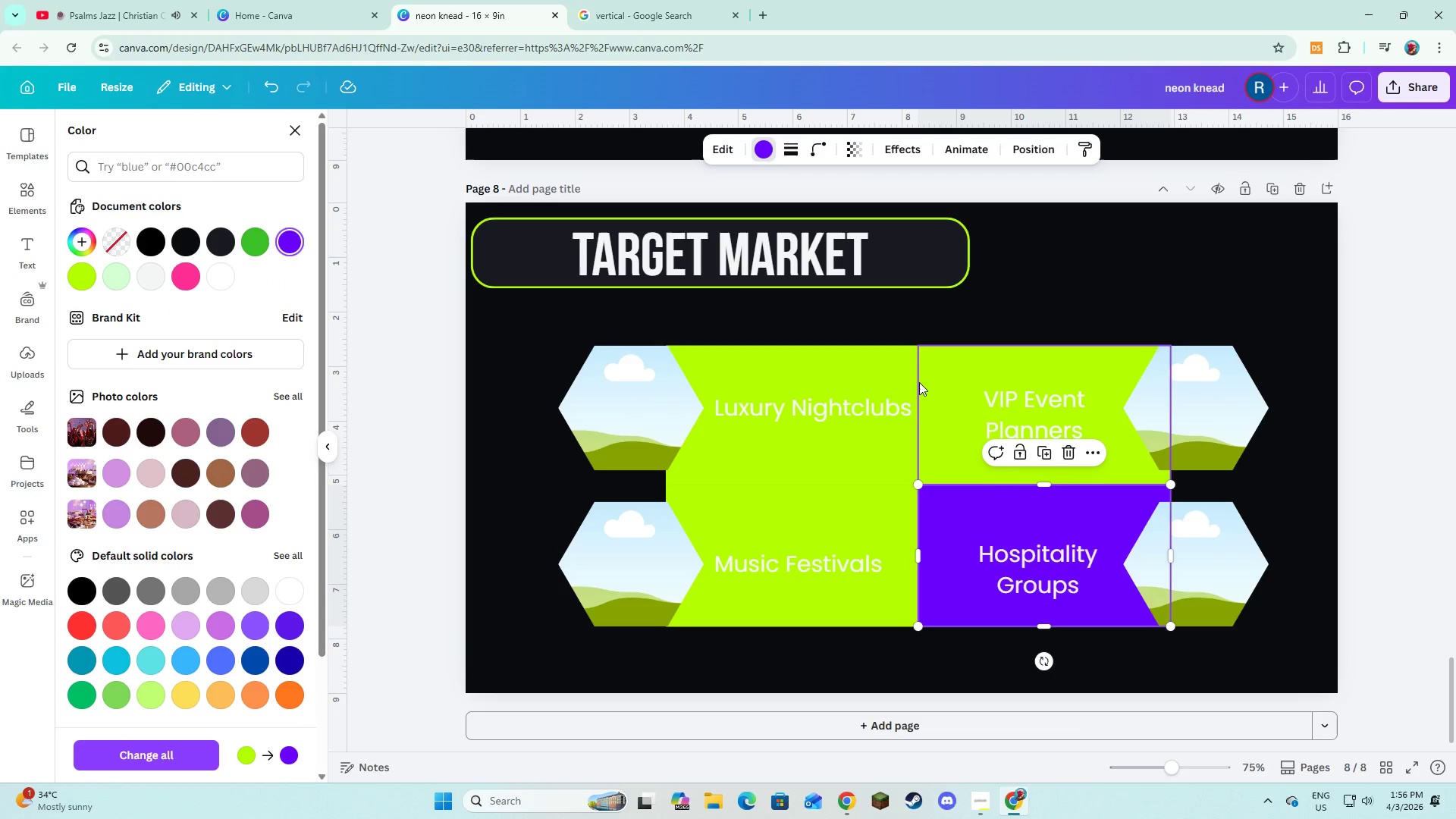 
left_click([965, 359])
 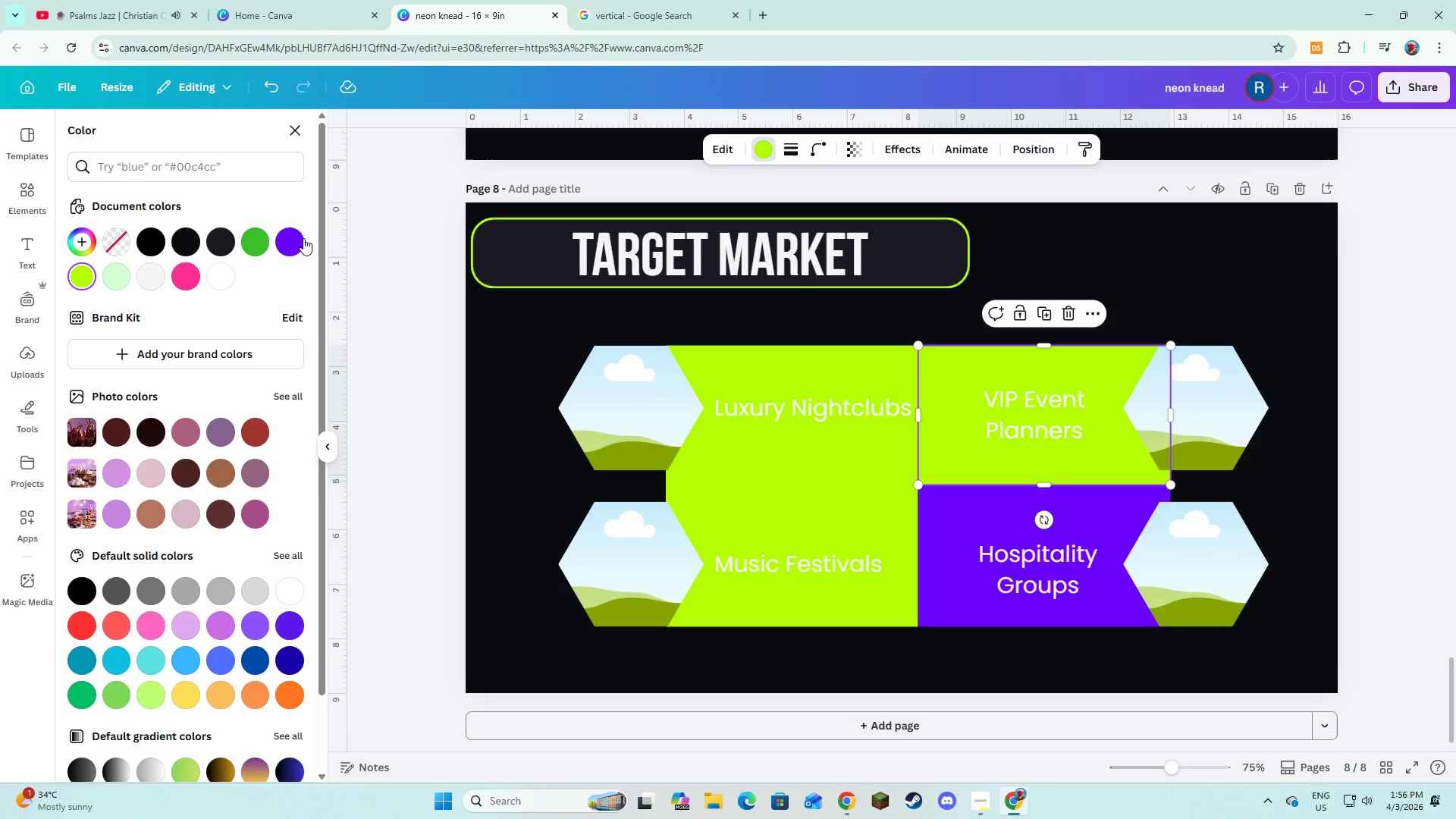 
left_click([298, 251])
 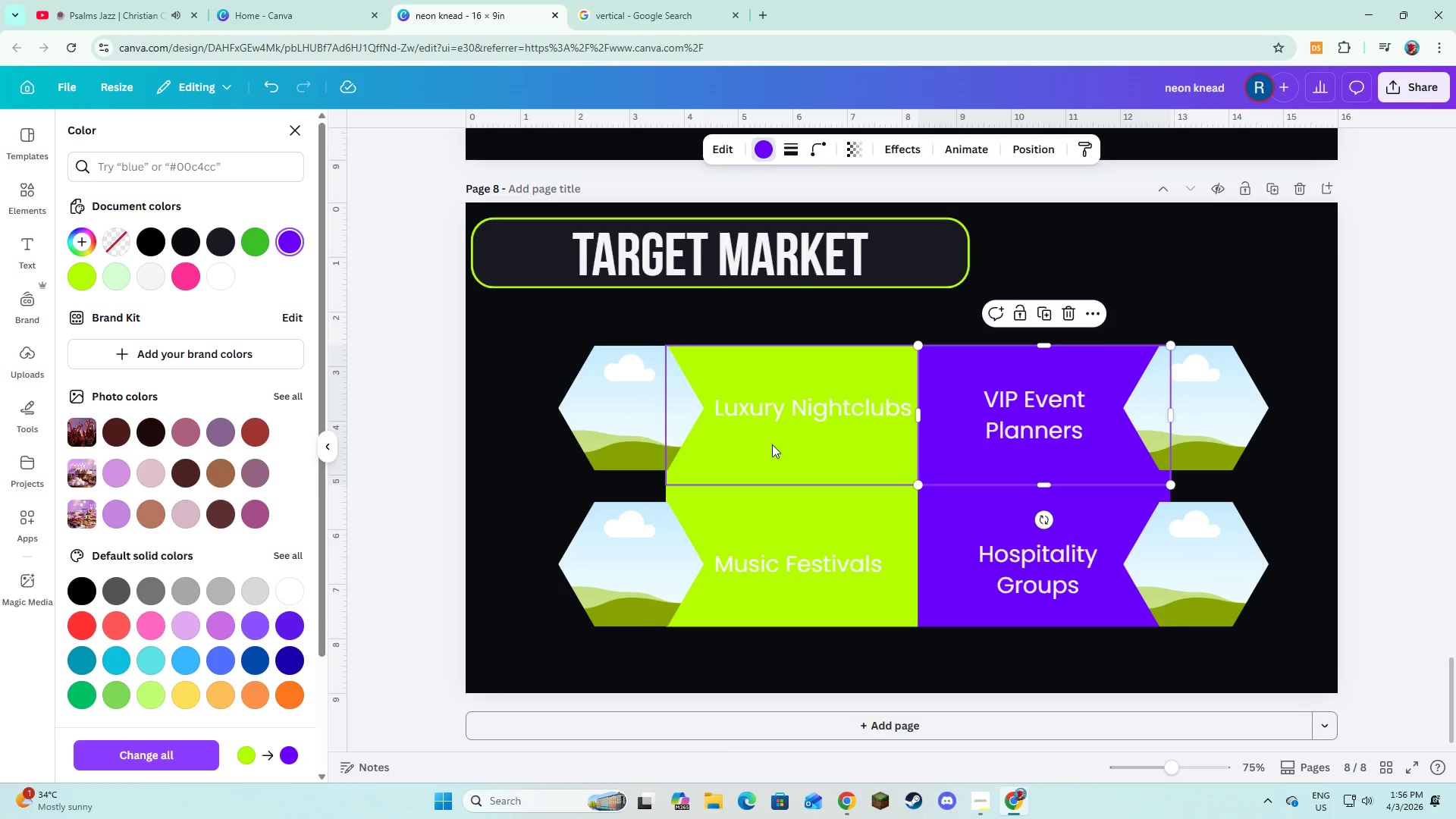 
left_click([772, 444])
 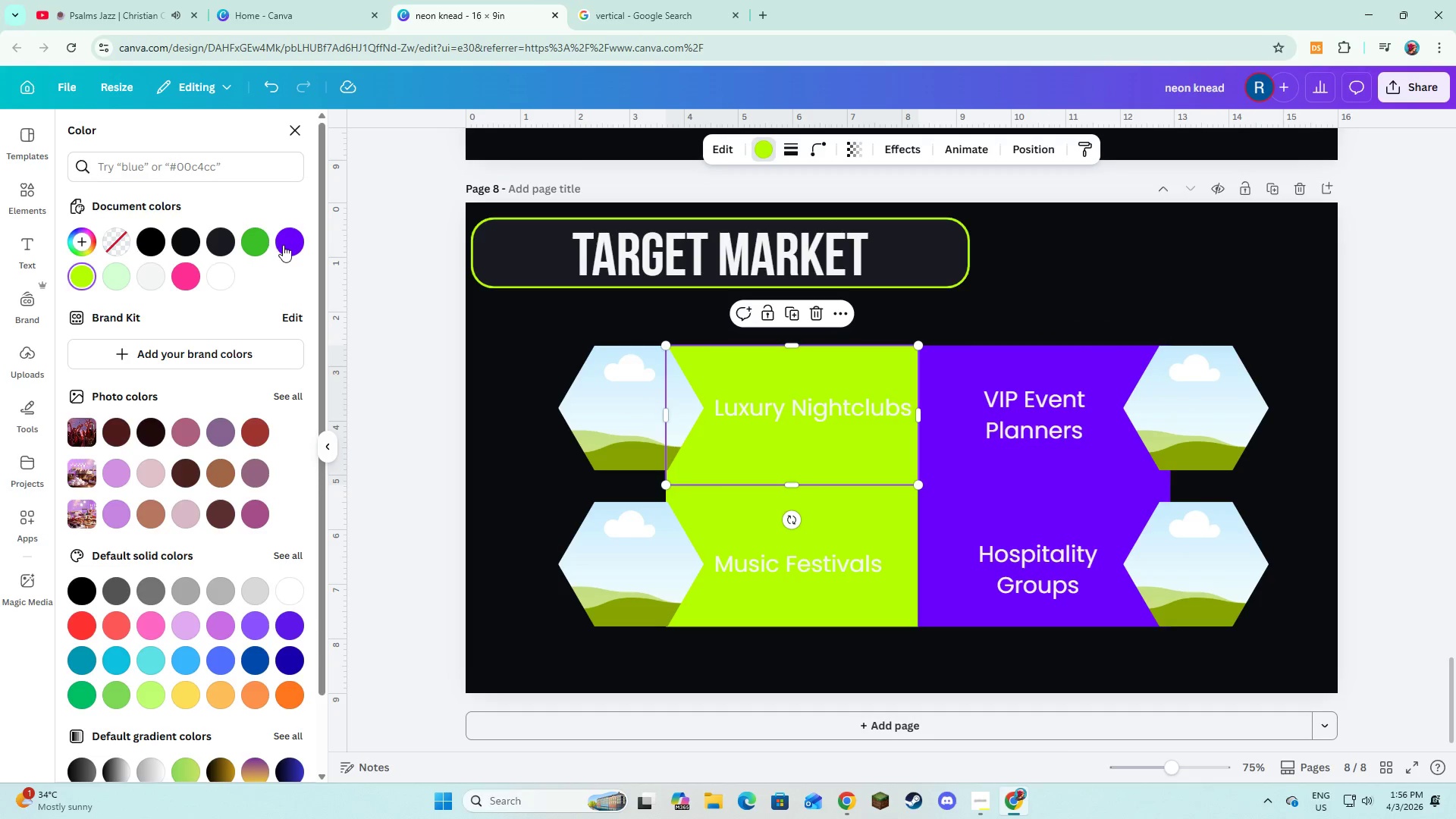 
left_click([283, 245])
 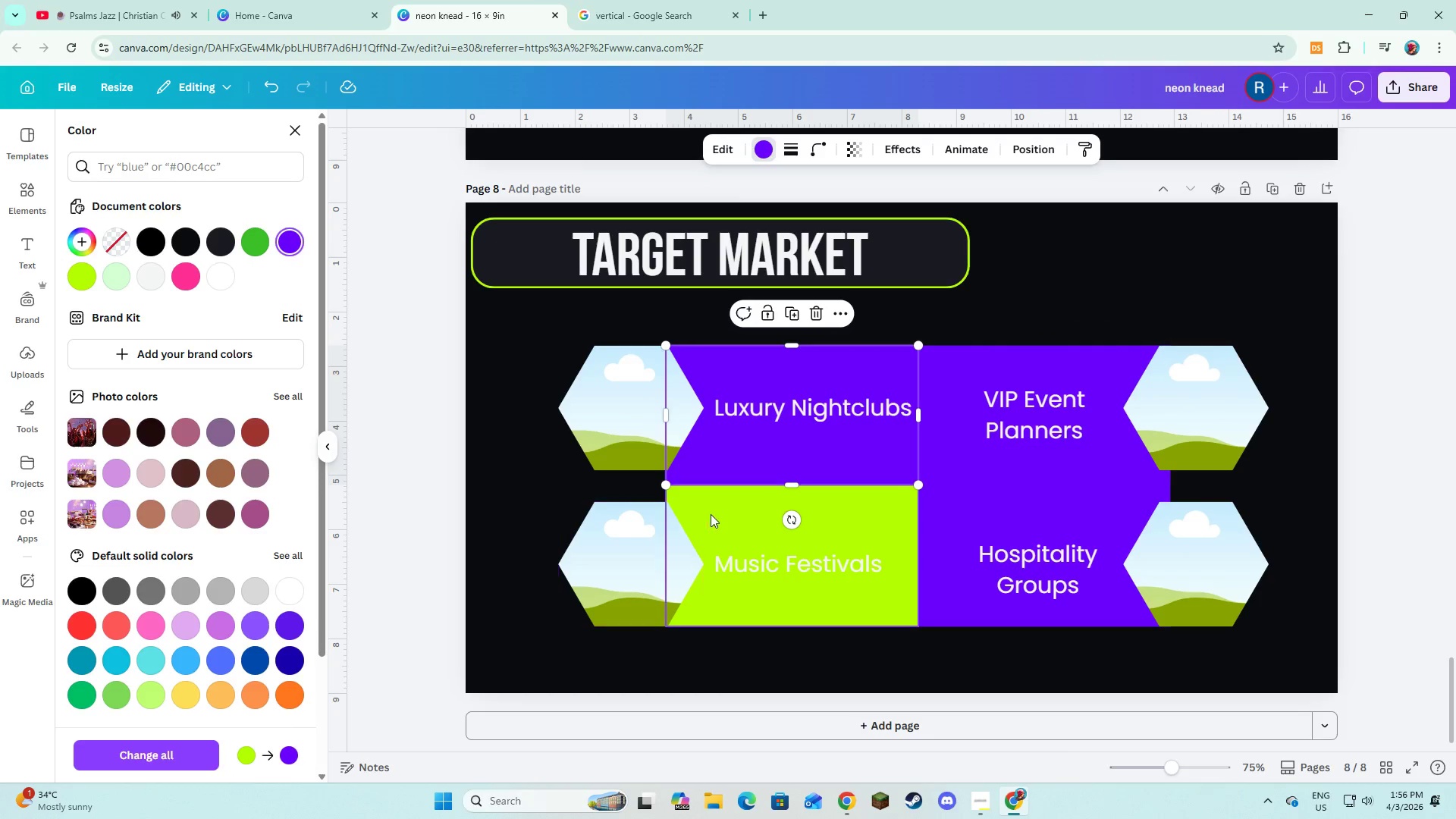 
left_click([720, 511])
 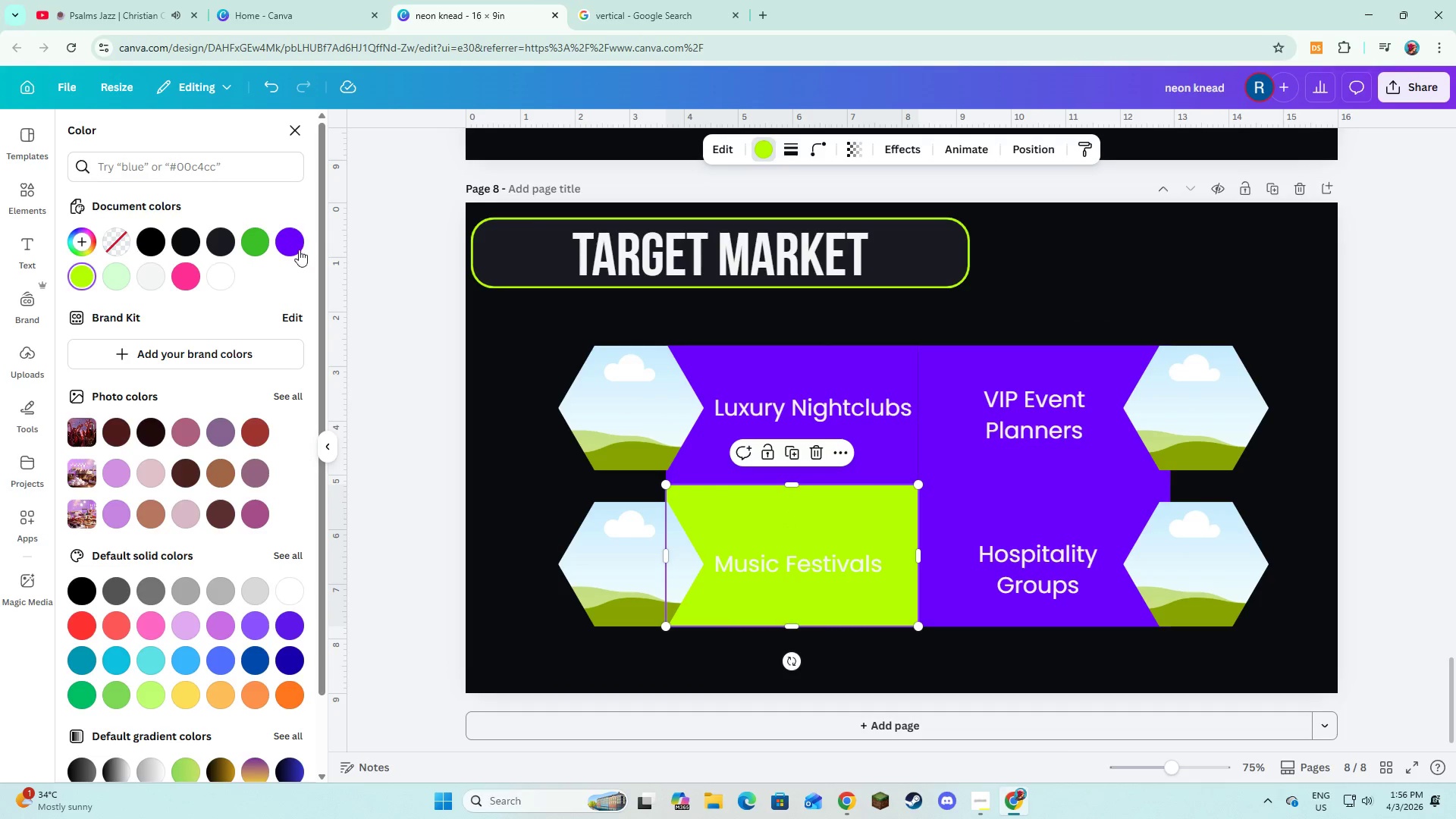 
left_click([298, 248])
 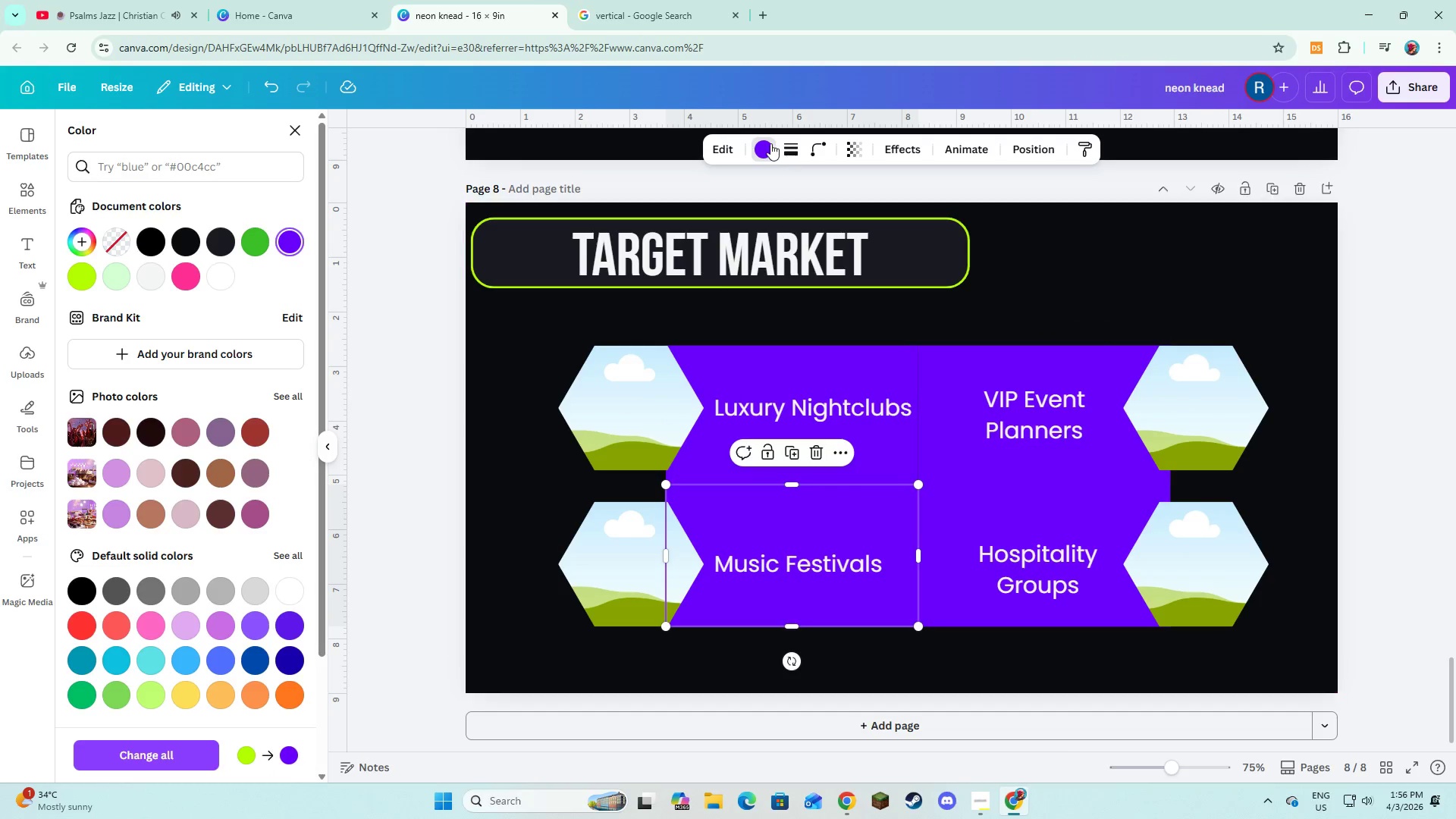 
left_click([780, 153])
 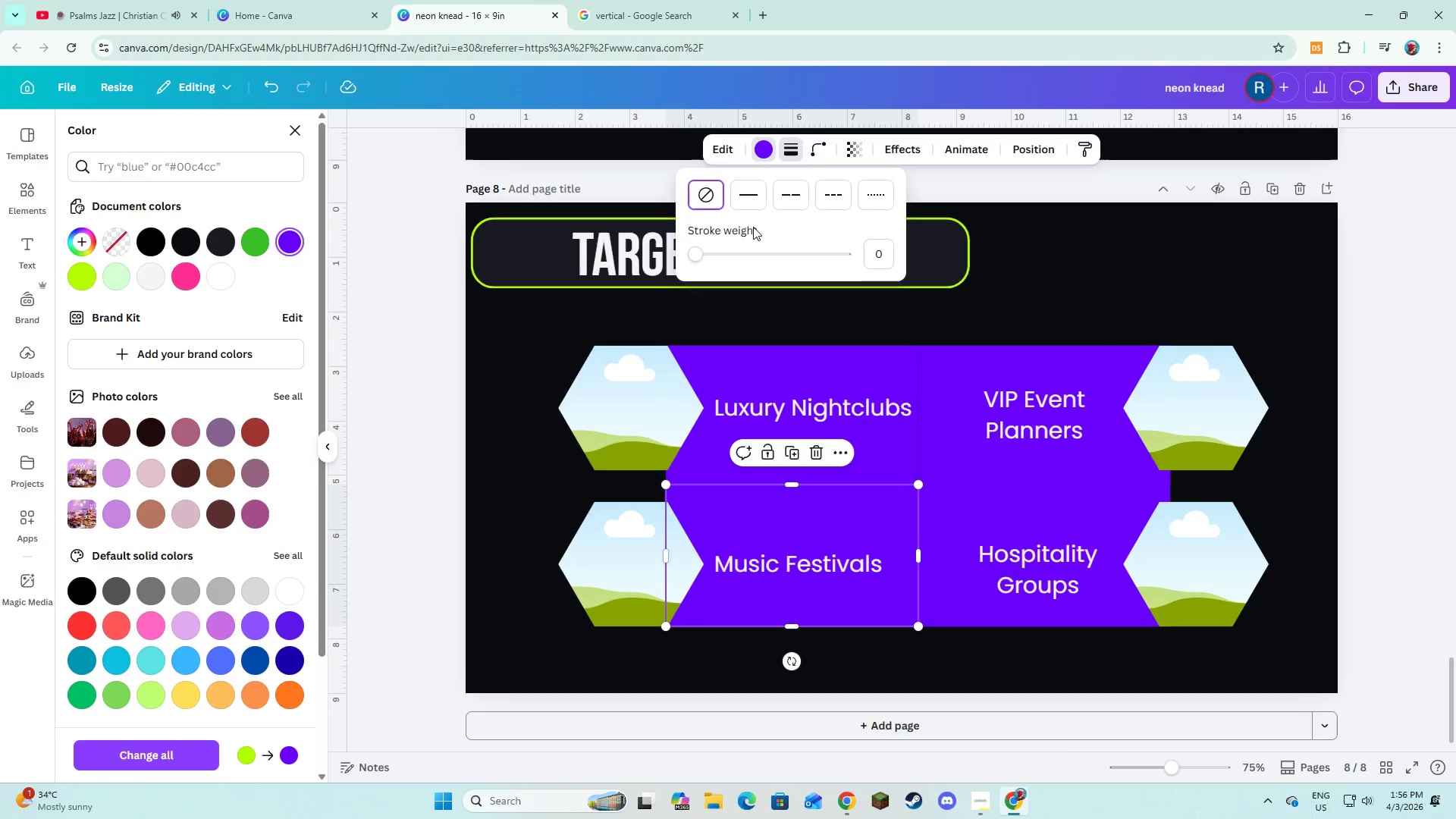 
left_click([752, 202])
 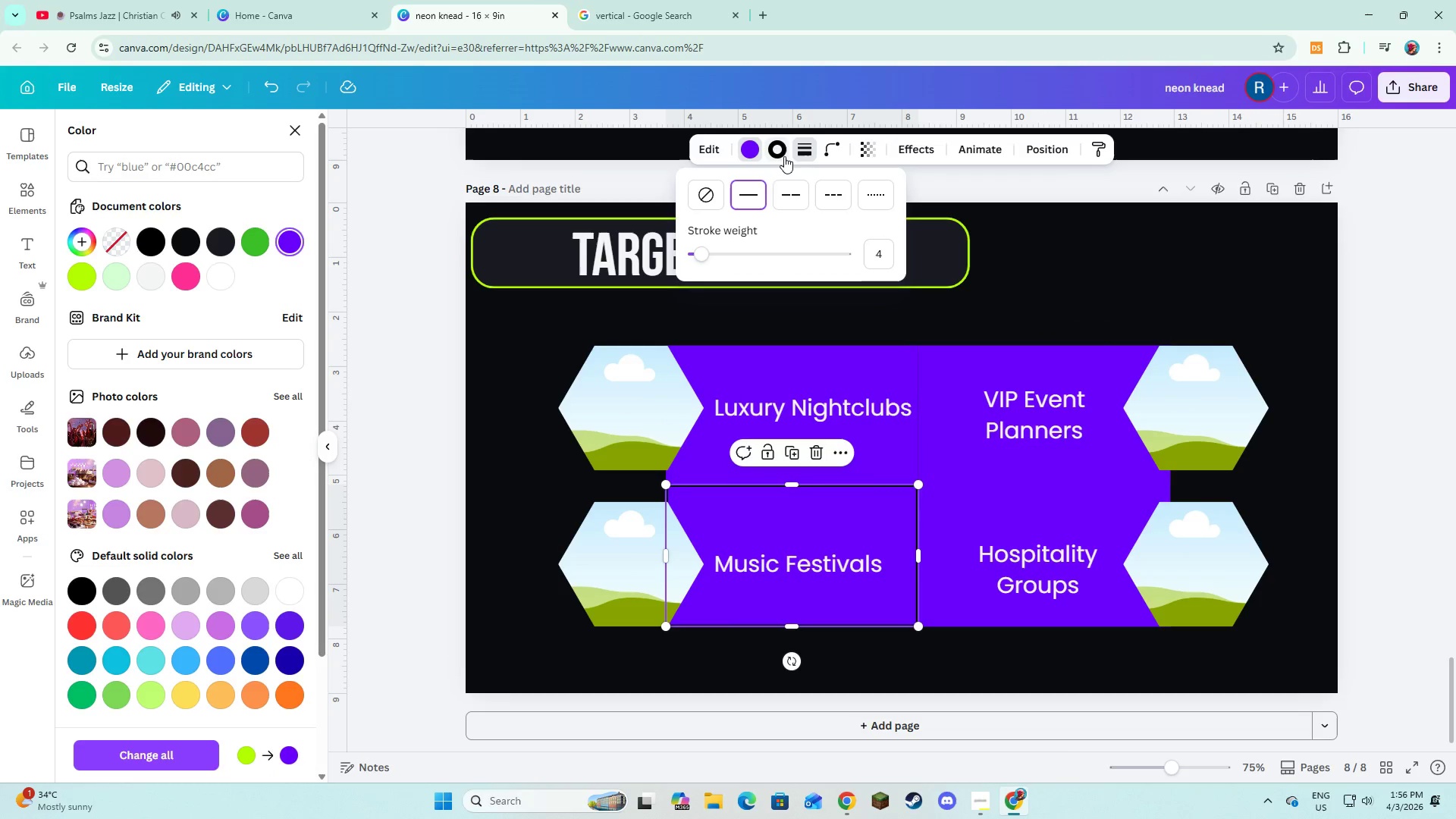 
left_click([784, 156])
 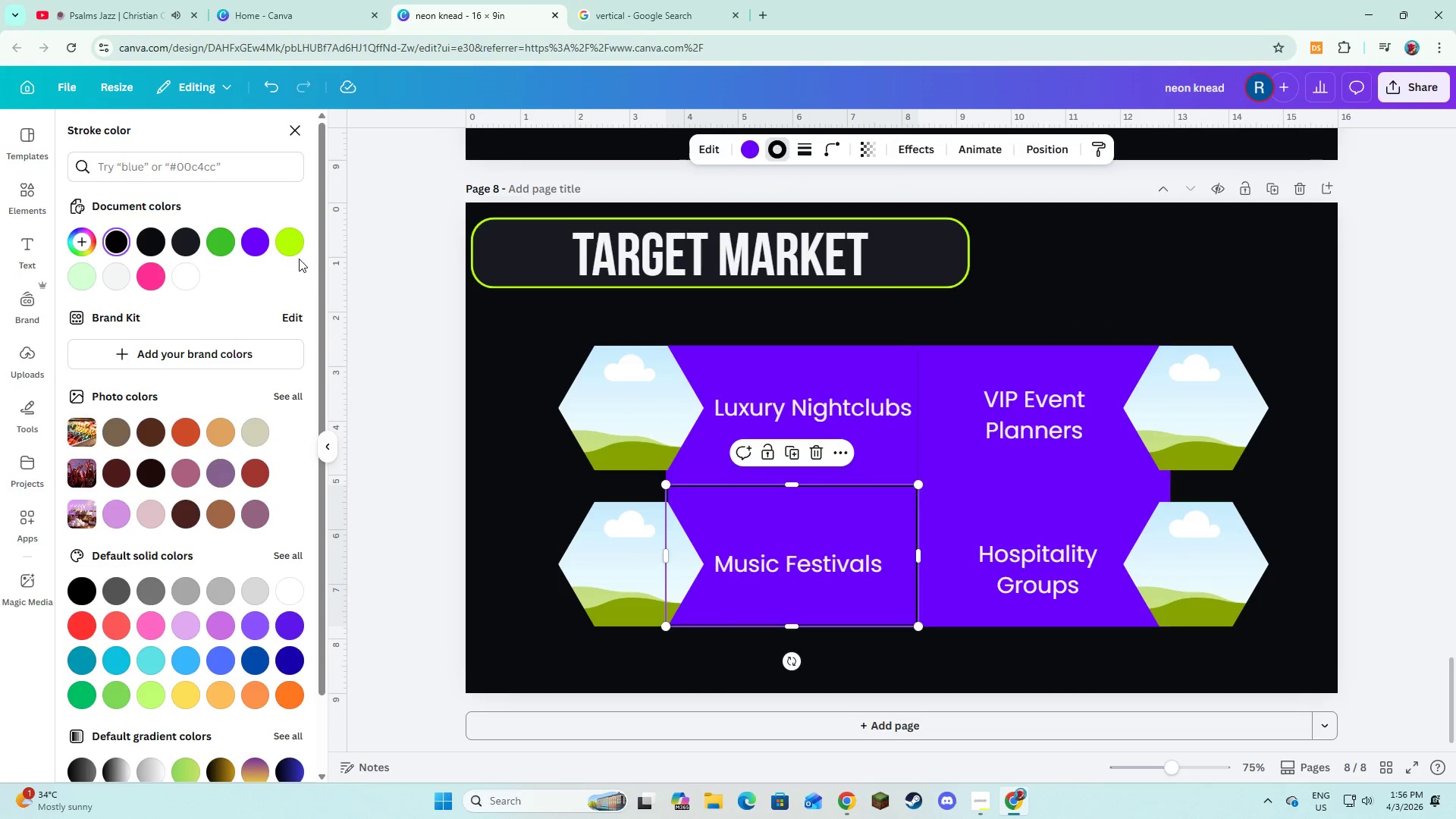 
left_click([300, 246])
 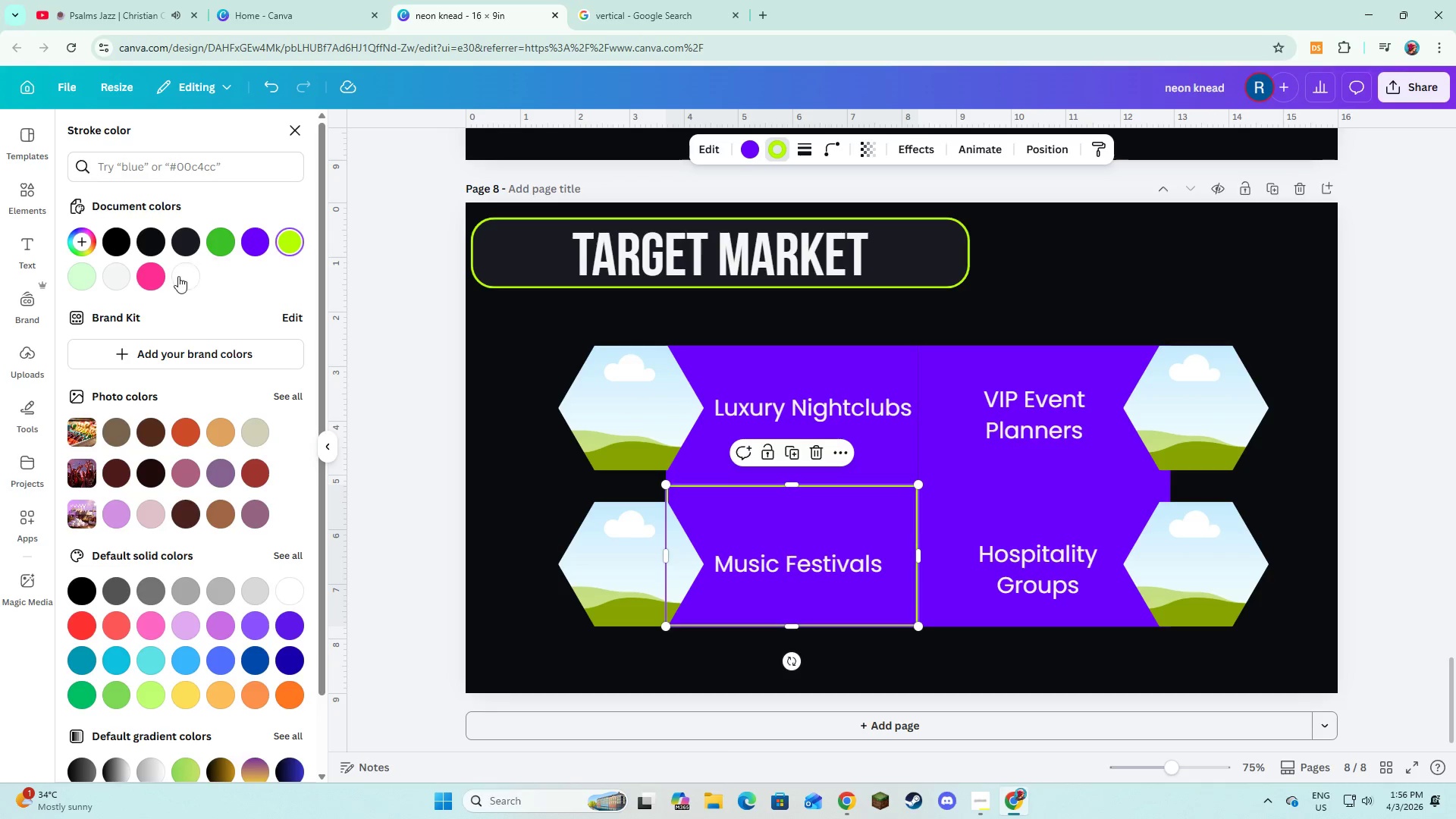 
left_click([162, 276])
 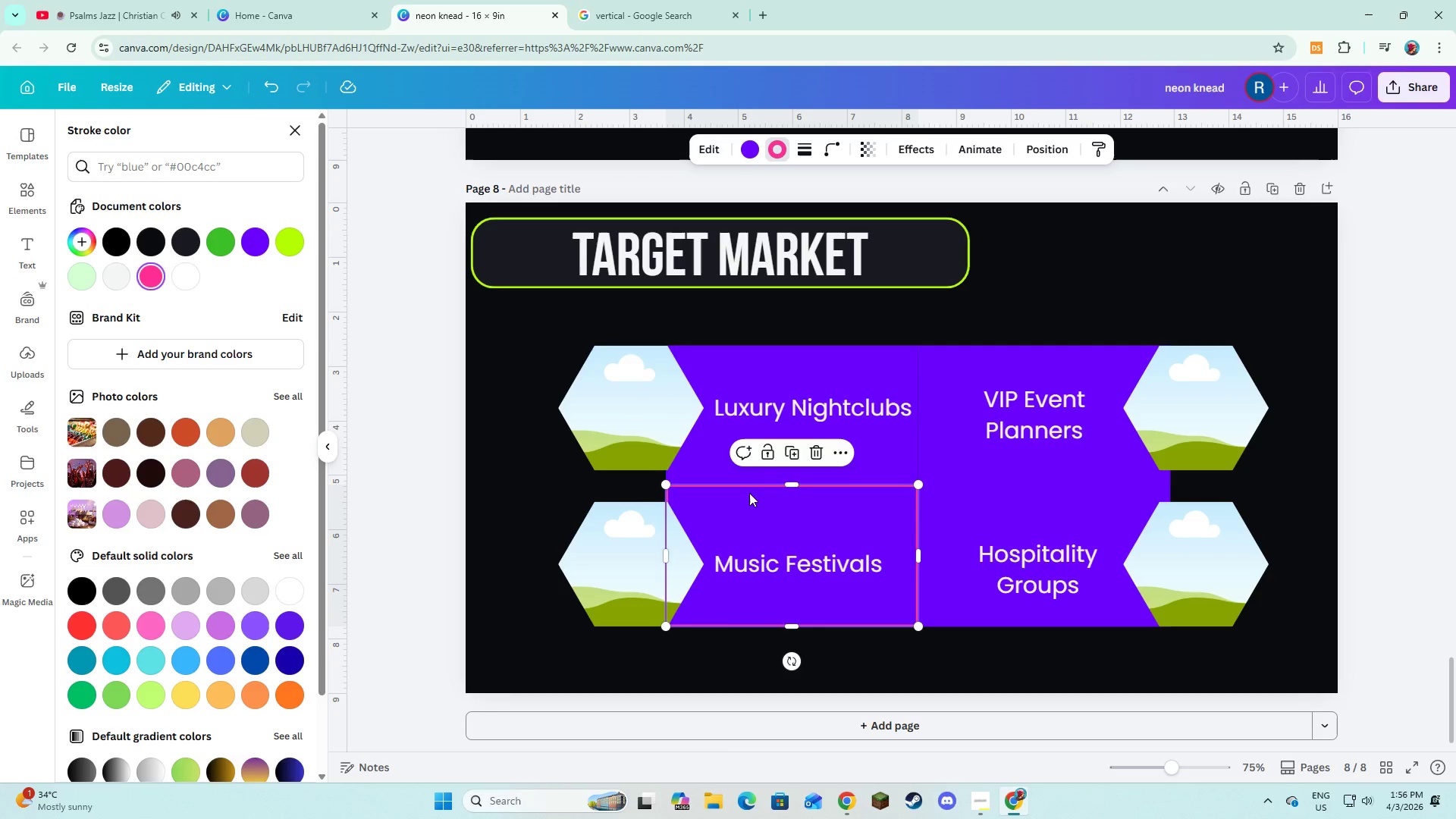 
hold_key(key=ShiftLeft, duration=1.5)
left_click([861, 470])
 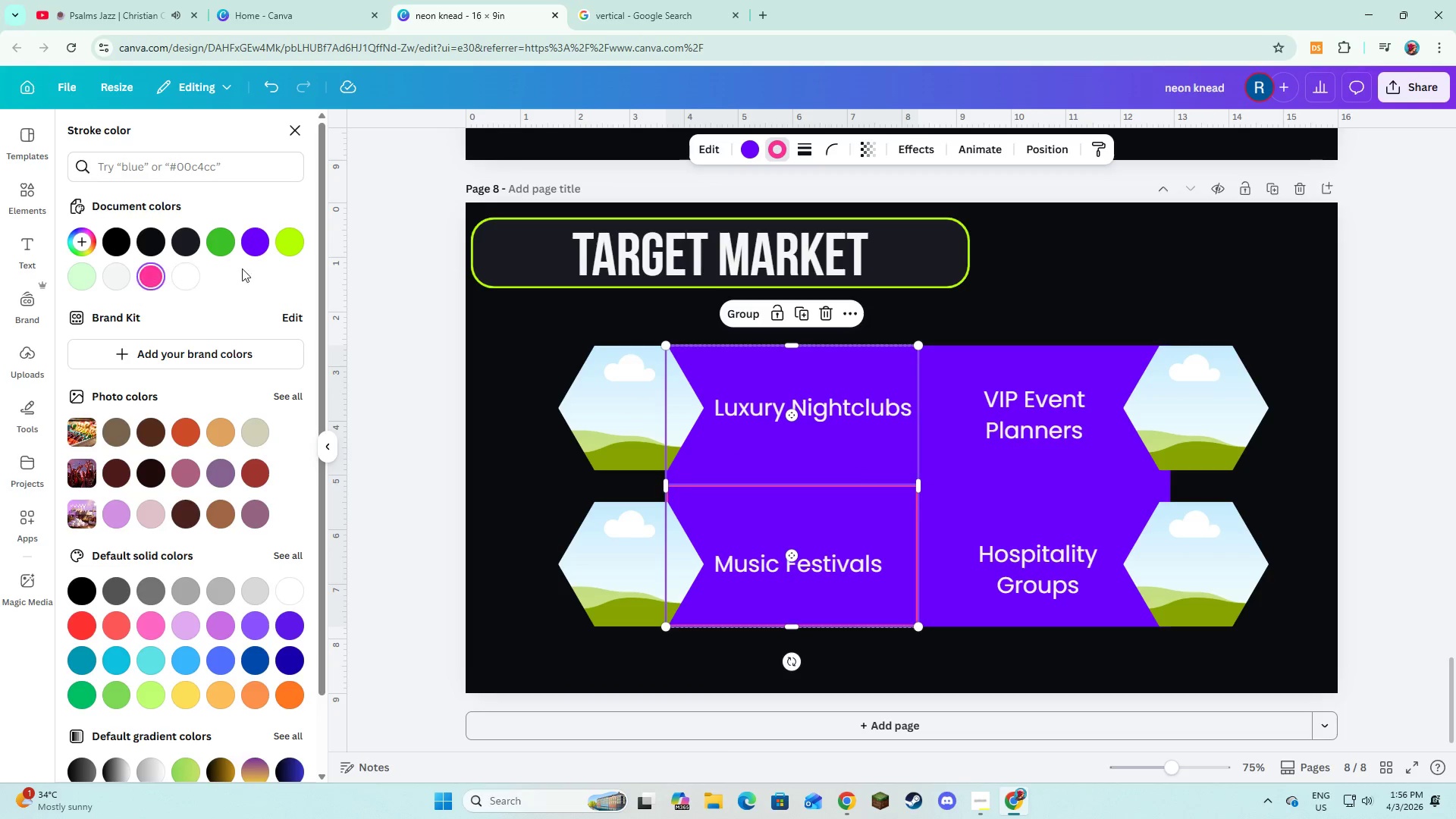 
key(Shift+ShiftLeft)
 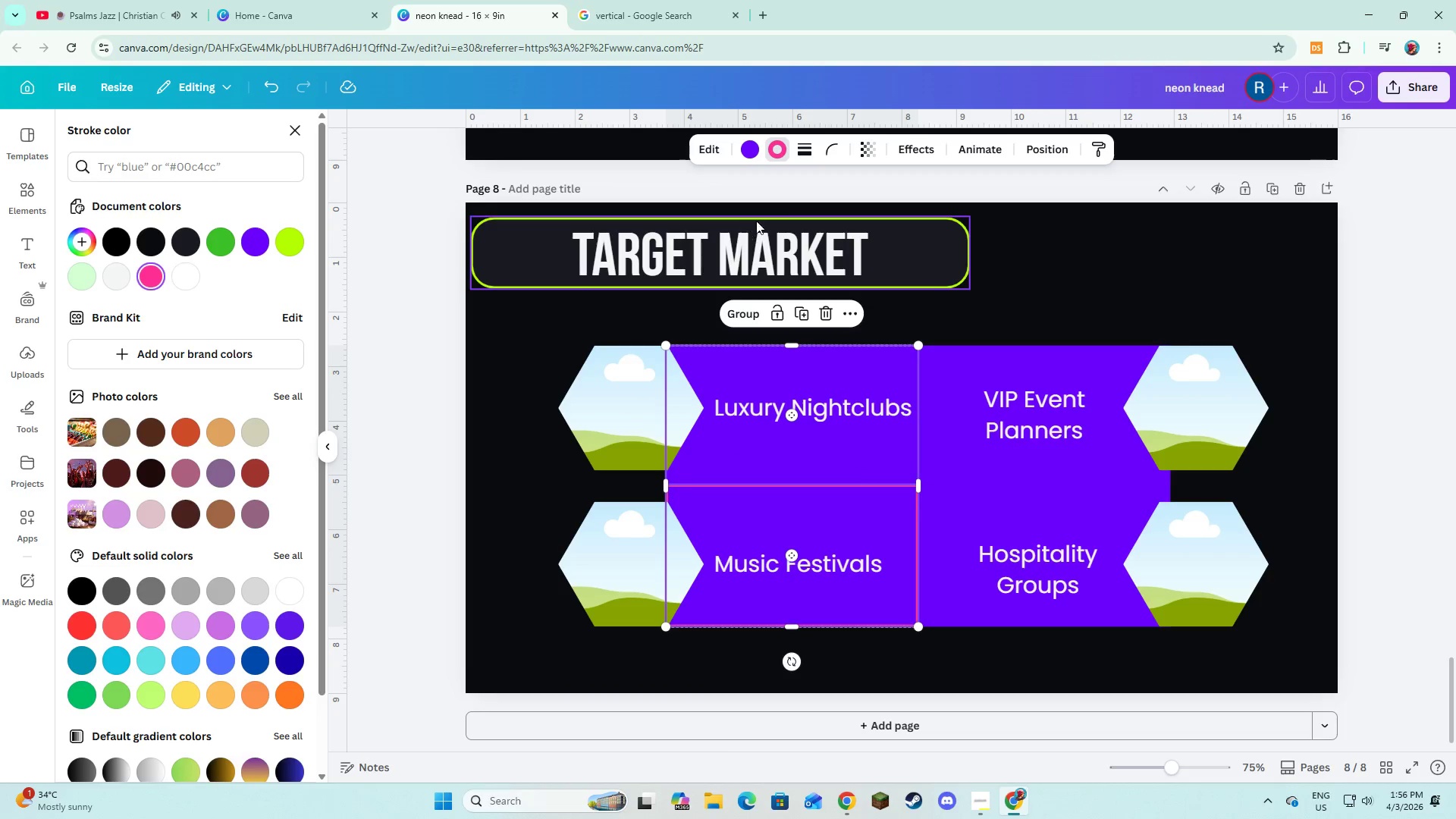 
key(Shift+ShiftLeft)
 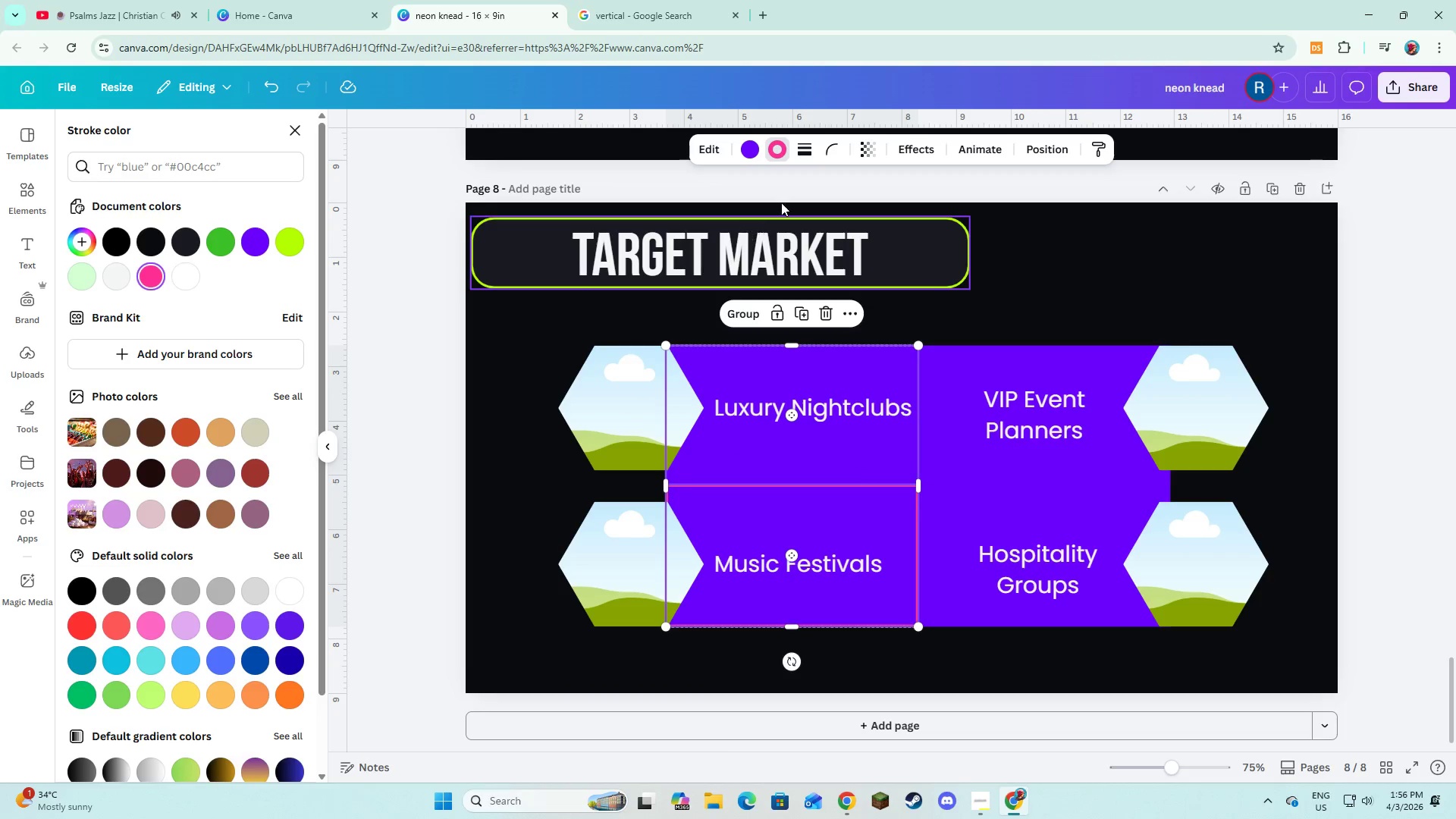 
key(Shift+ShiftLeft)
 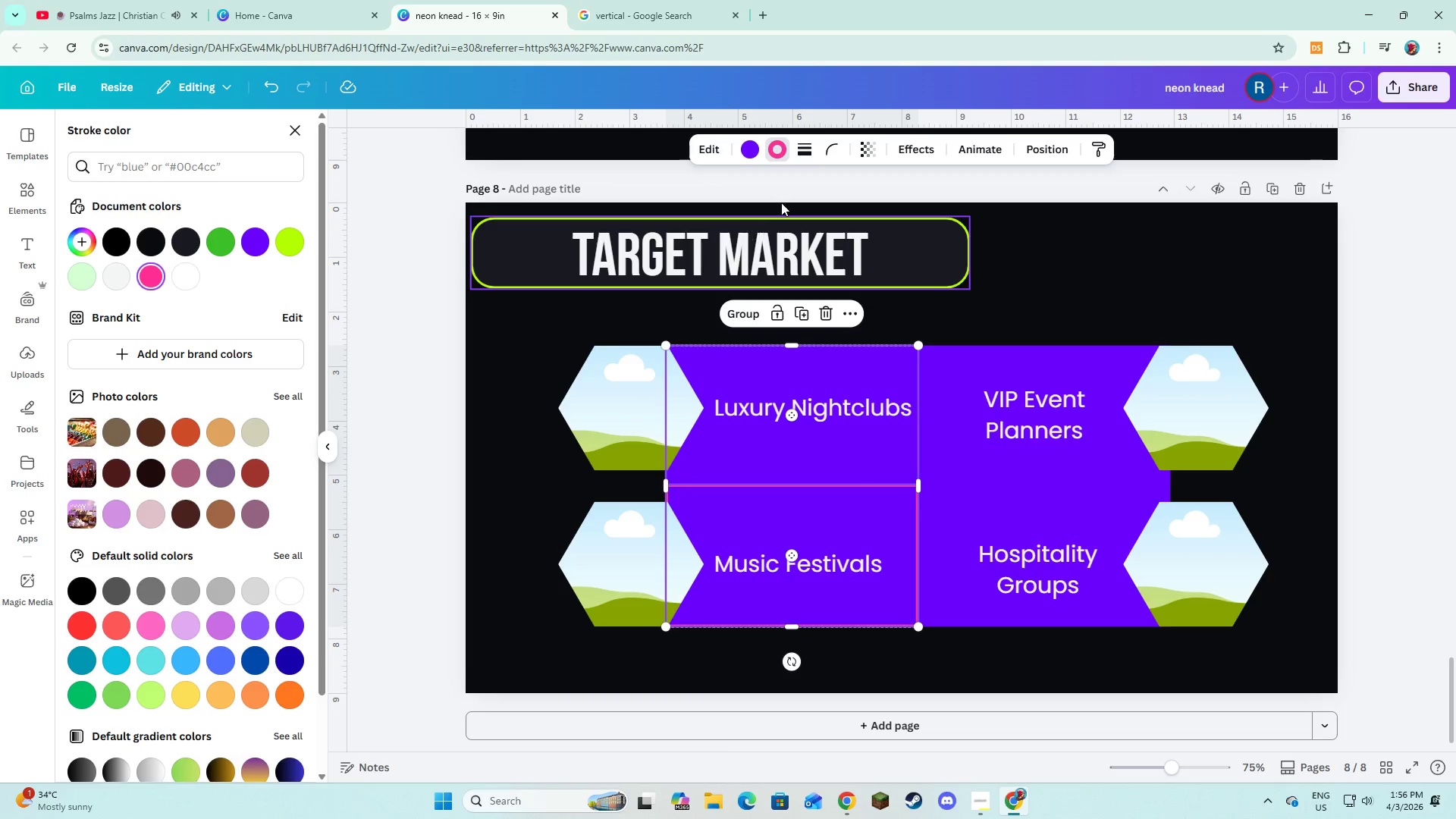 
key(Shift+ShiftLeft)
 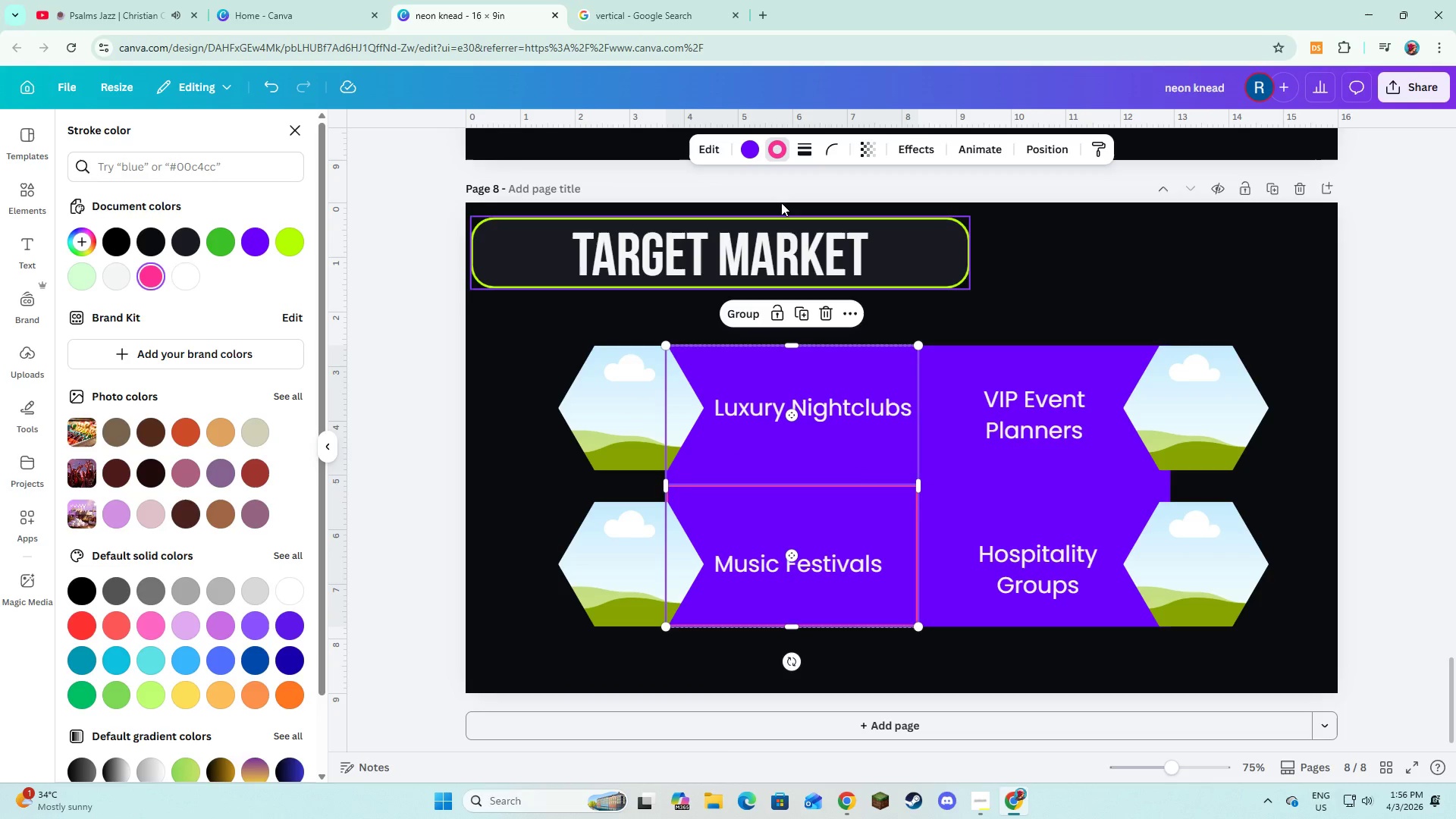 
key(Shift+ShiftLeft)
 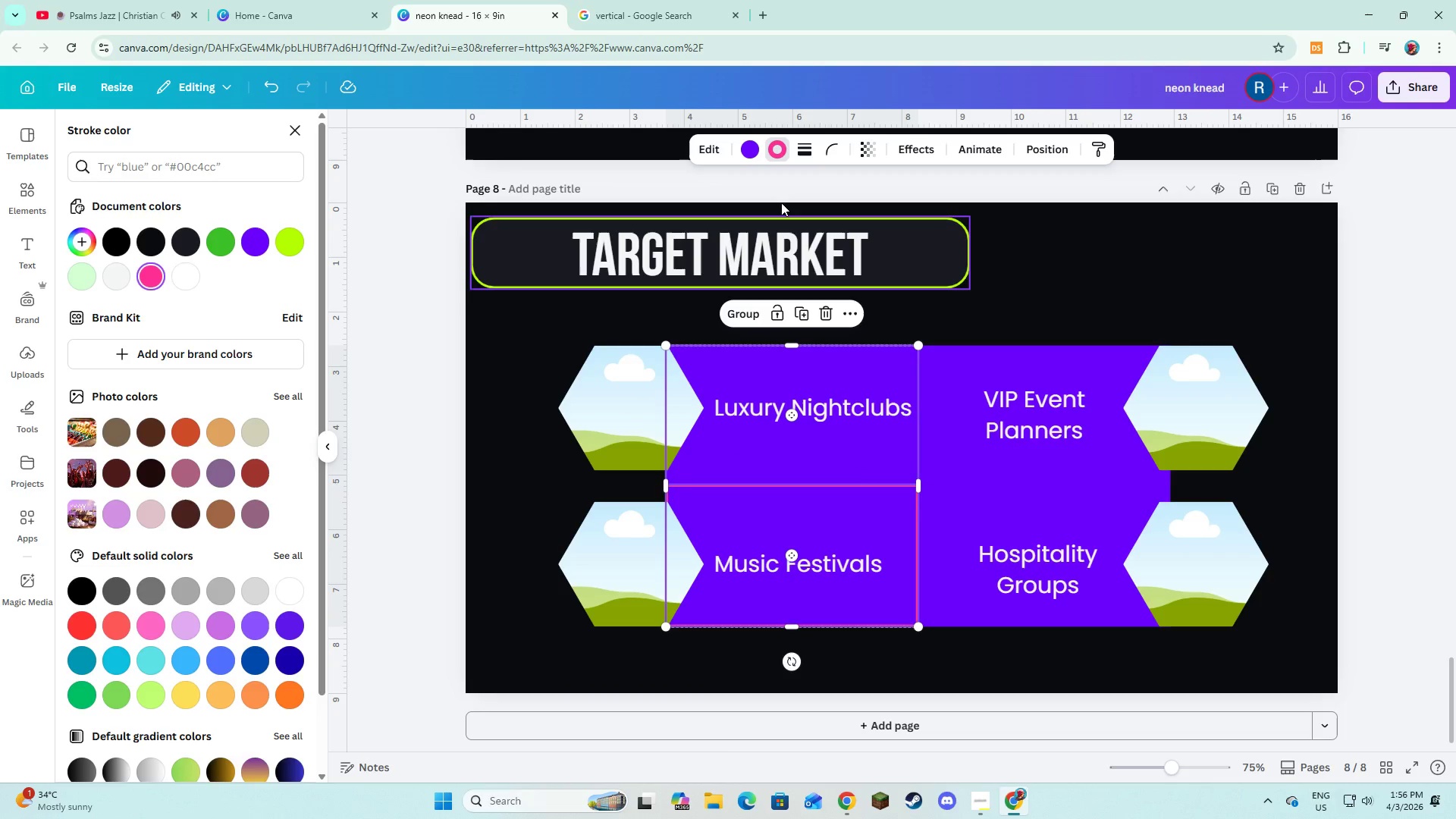 
key(Shift+ShiftLeft)
 